 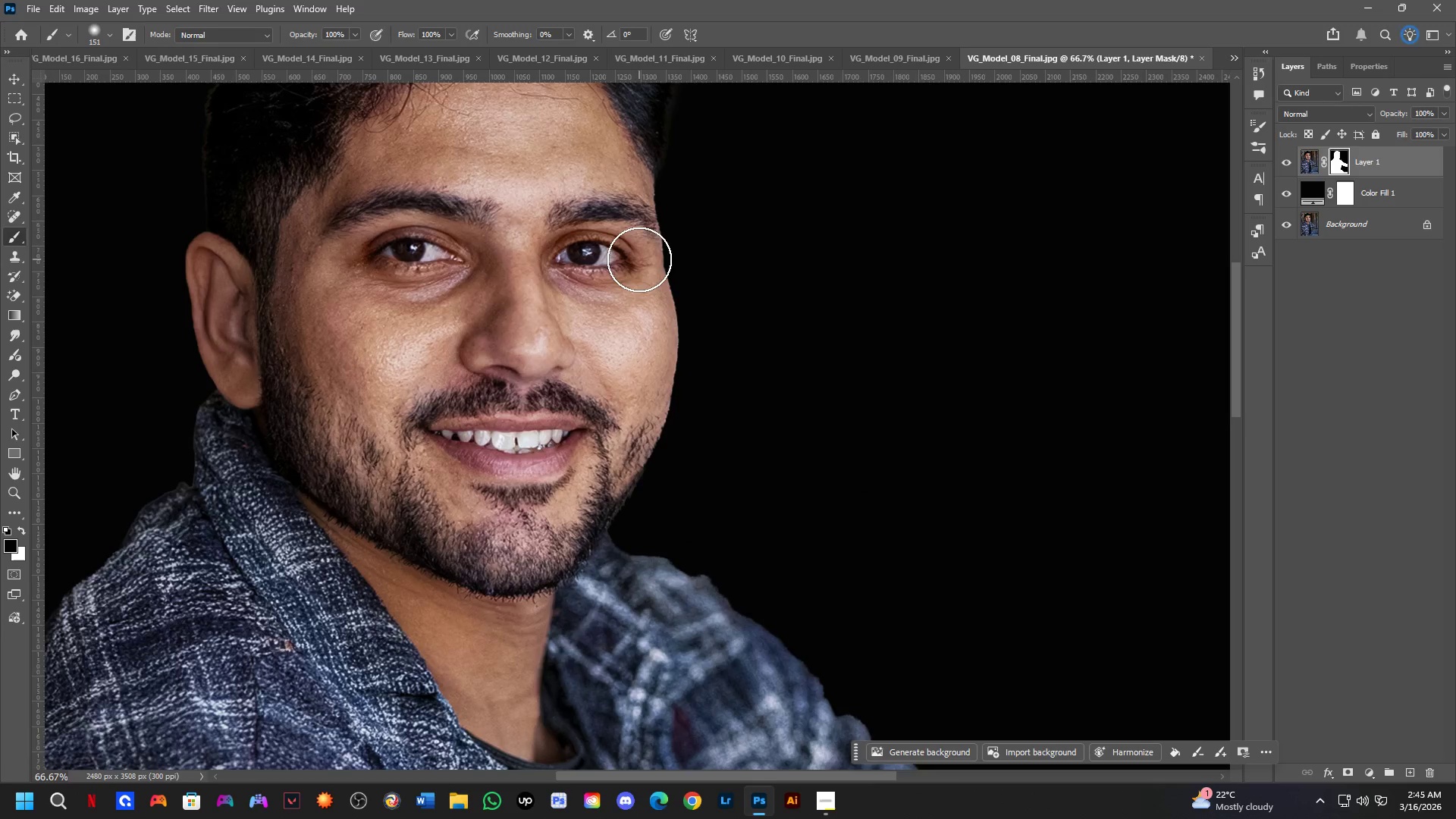 
hold_key(key=Space, duration=1.5)
 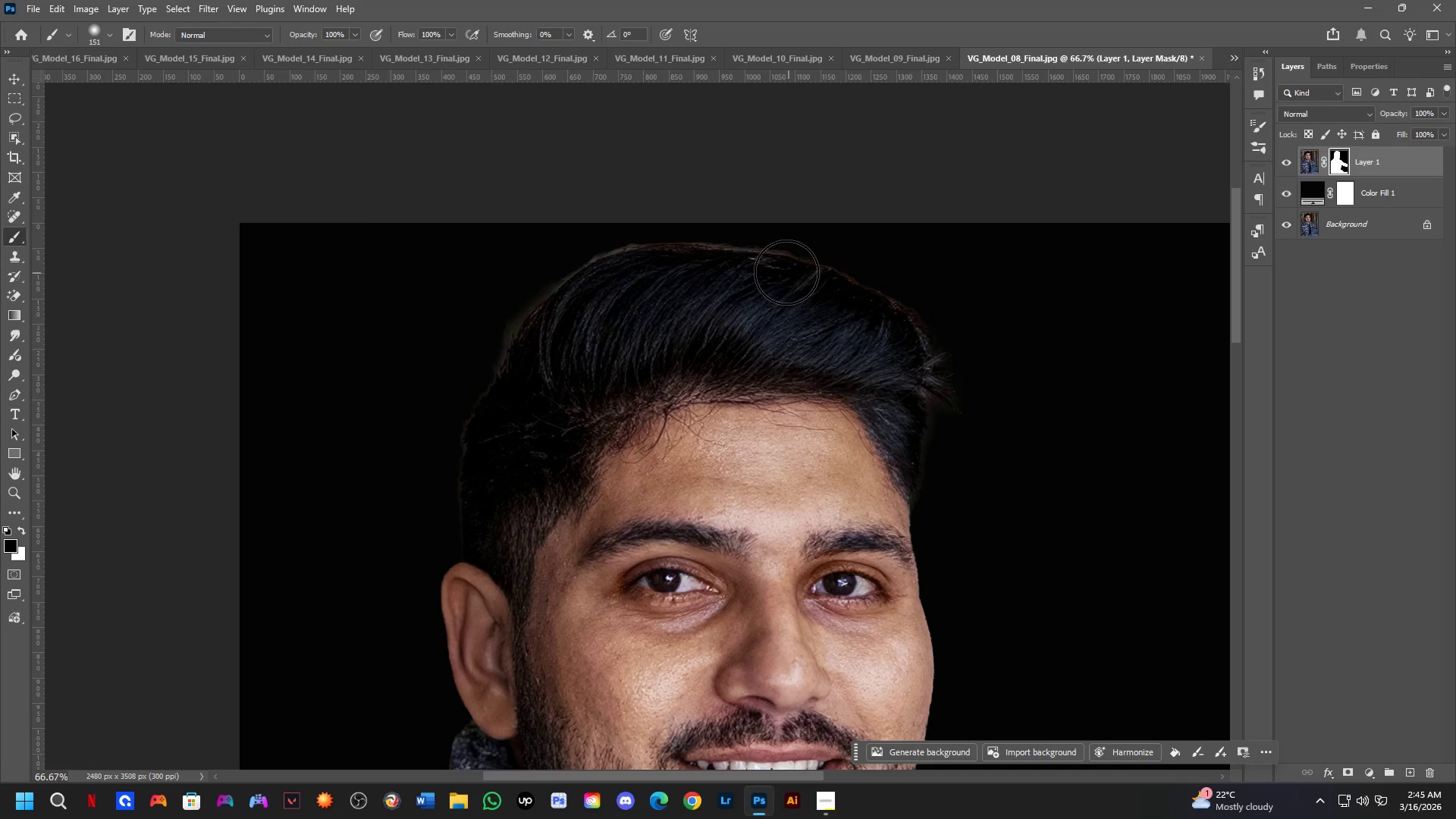 
left_click_drag(start_coordinate=[656, 317], to_coordinate=[912, 648])
 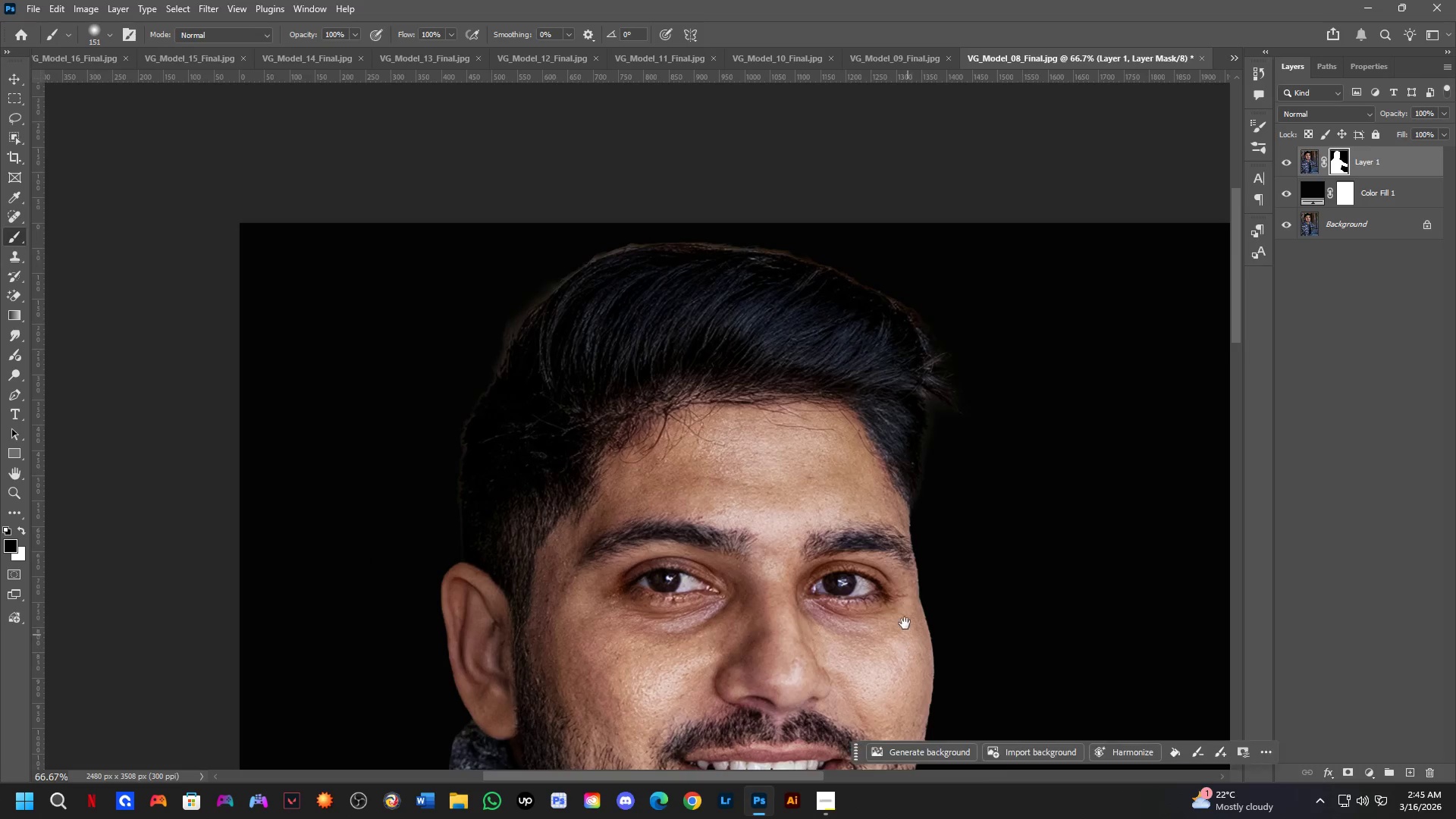 
scroll: coordinate [651, 215], scroll_direction: up, amount: 3.0
 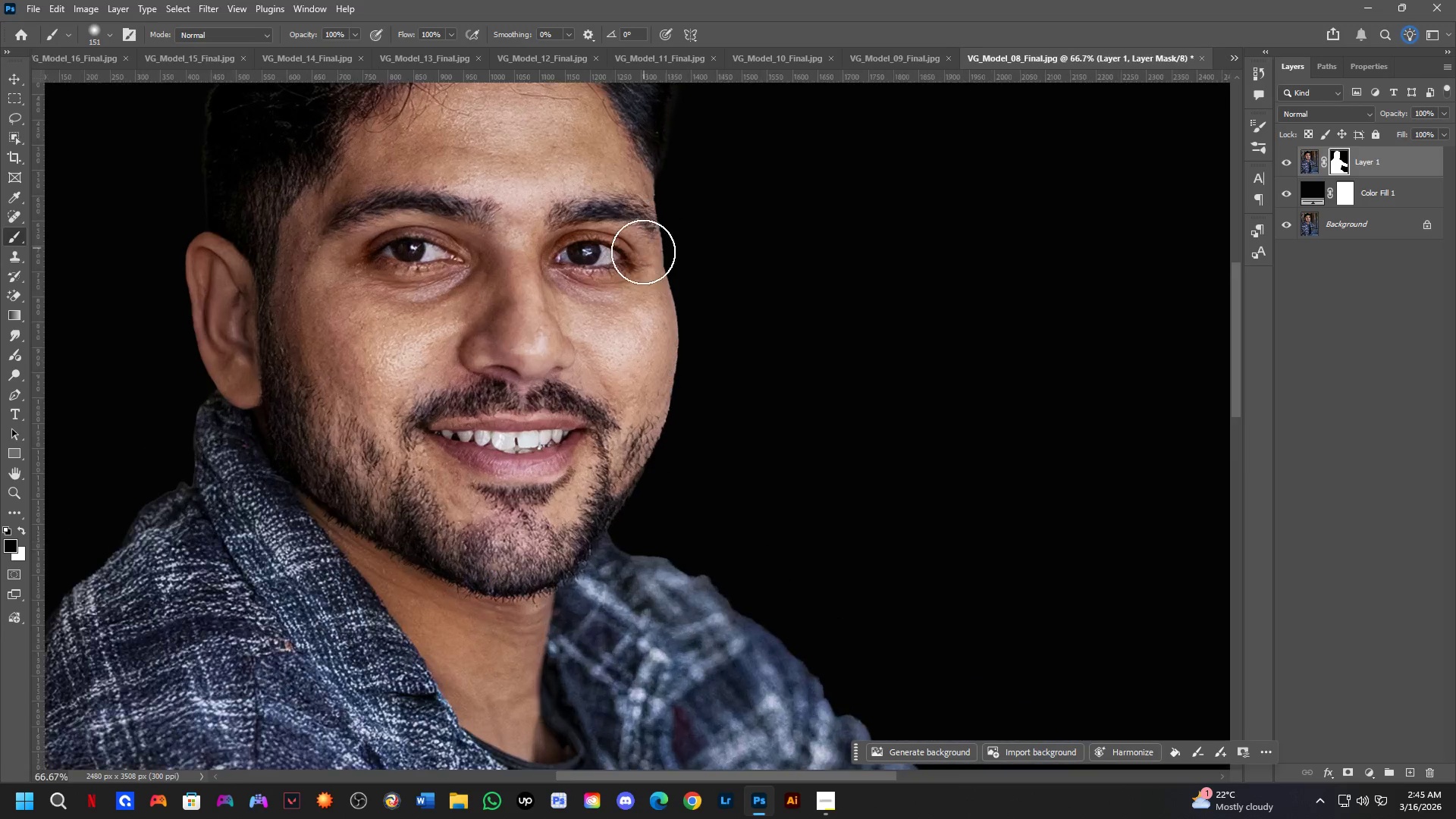 
key(Space)
 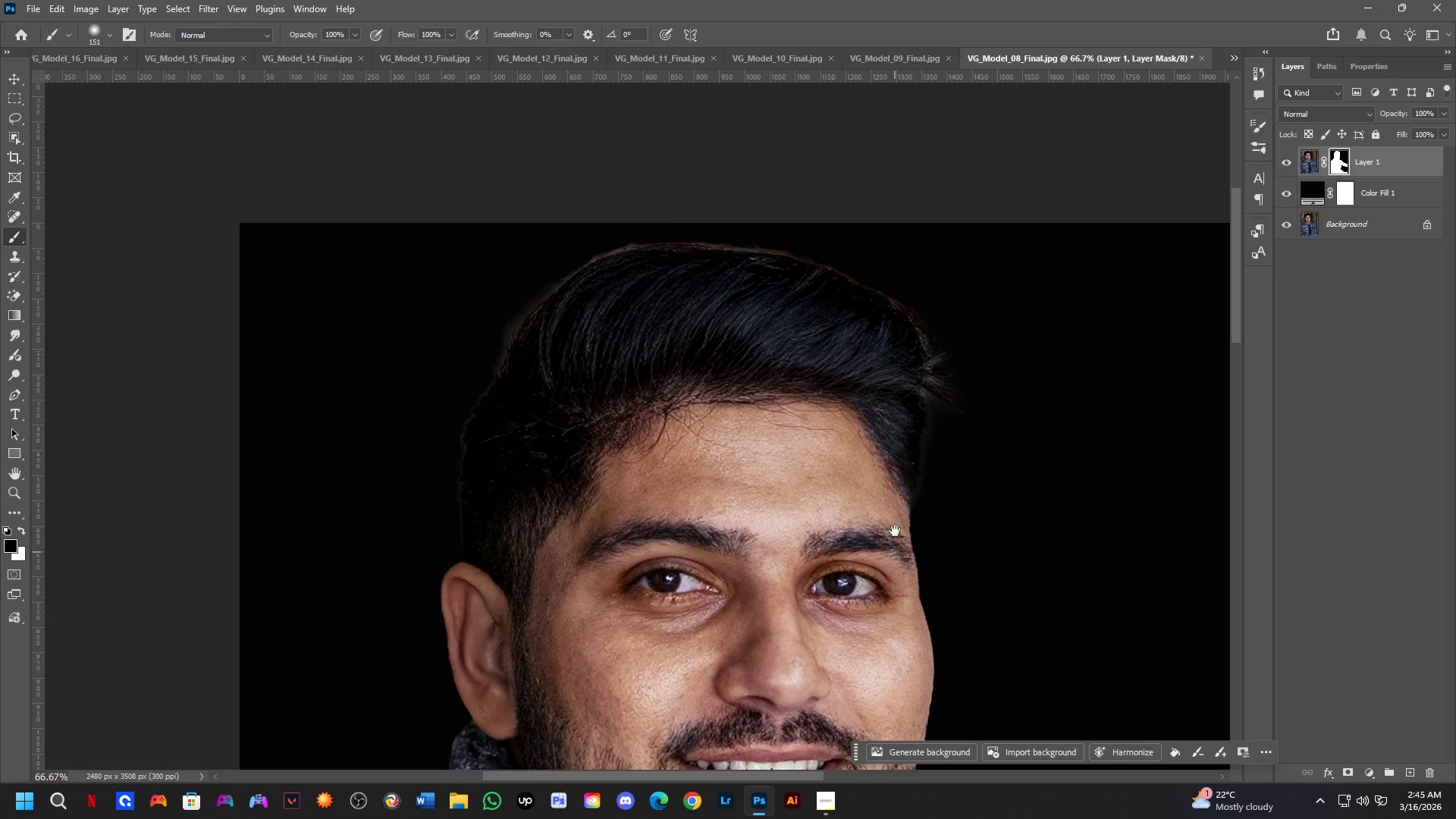 
key(Space)
 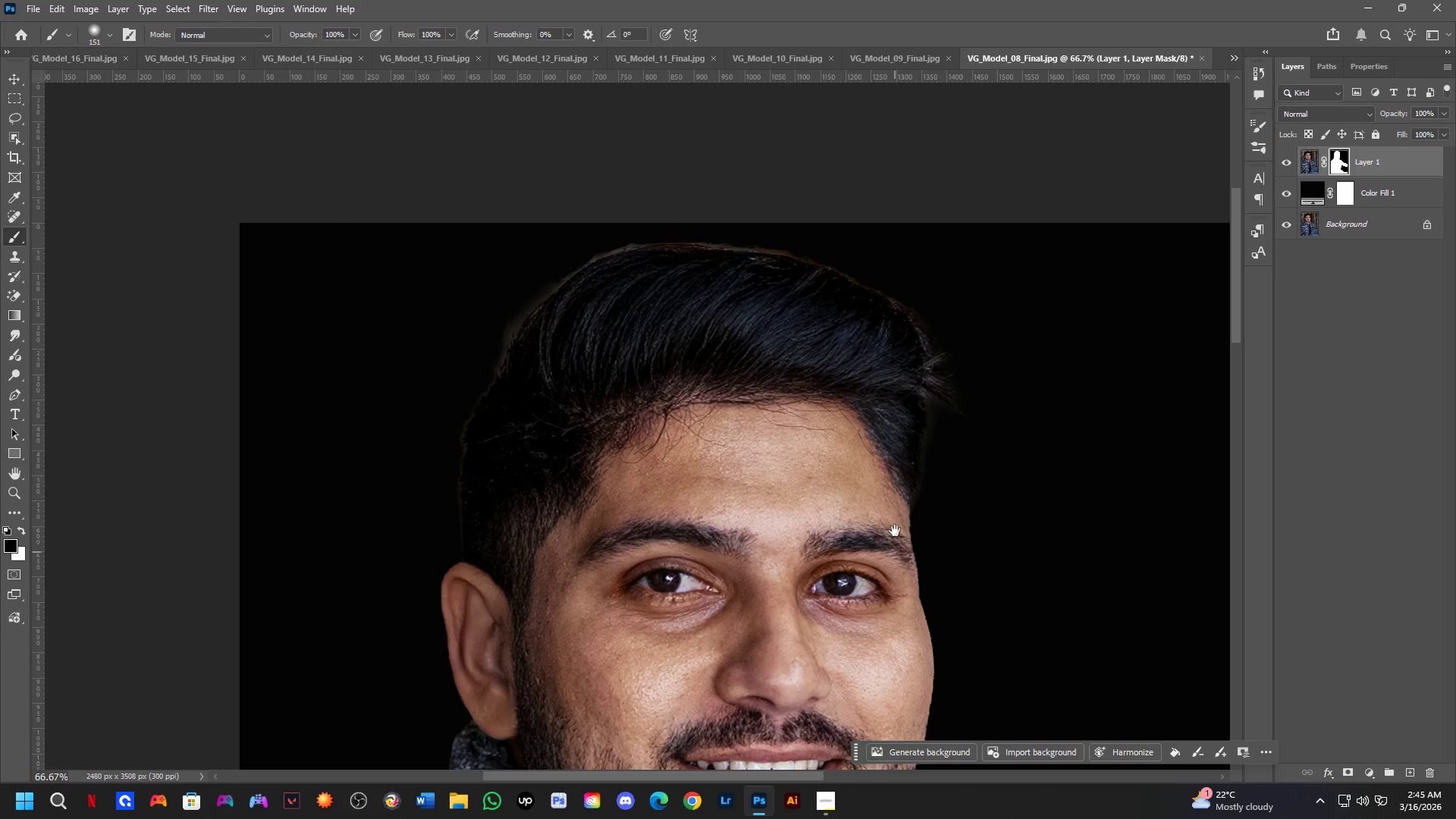 
key(Space)
 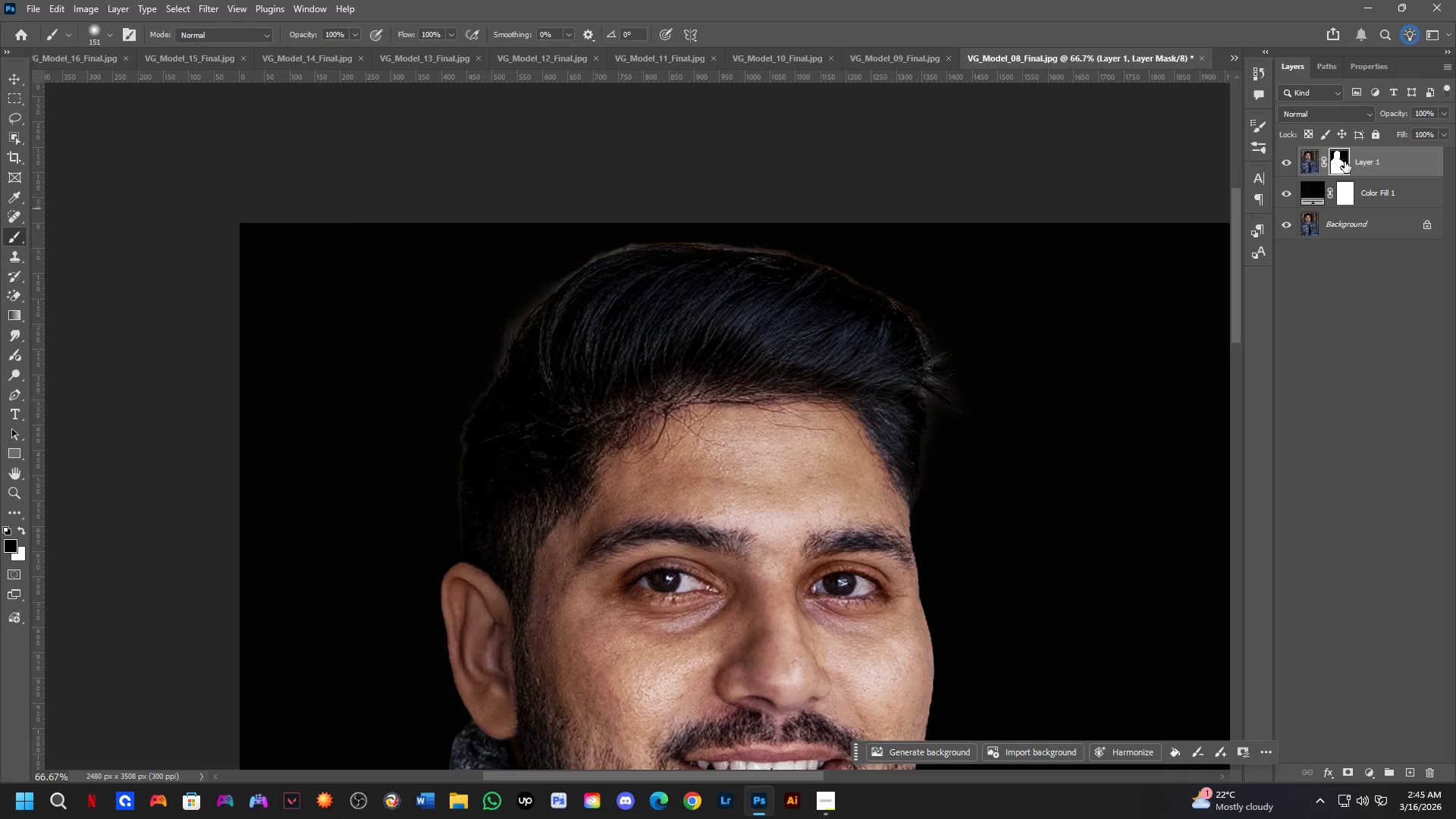 
double_click([1347, 163])
 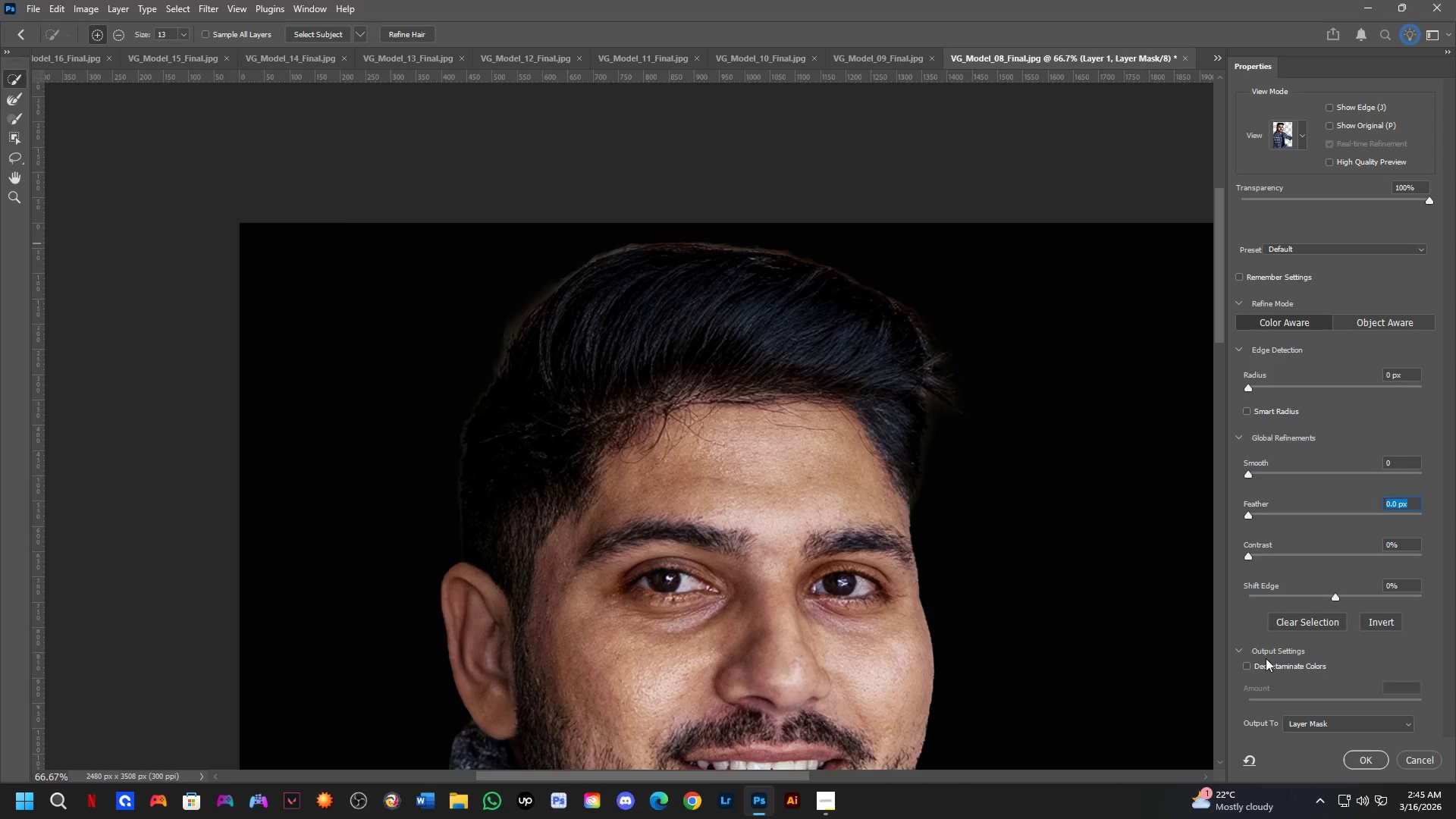 
left_click([1245, 665])
 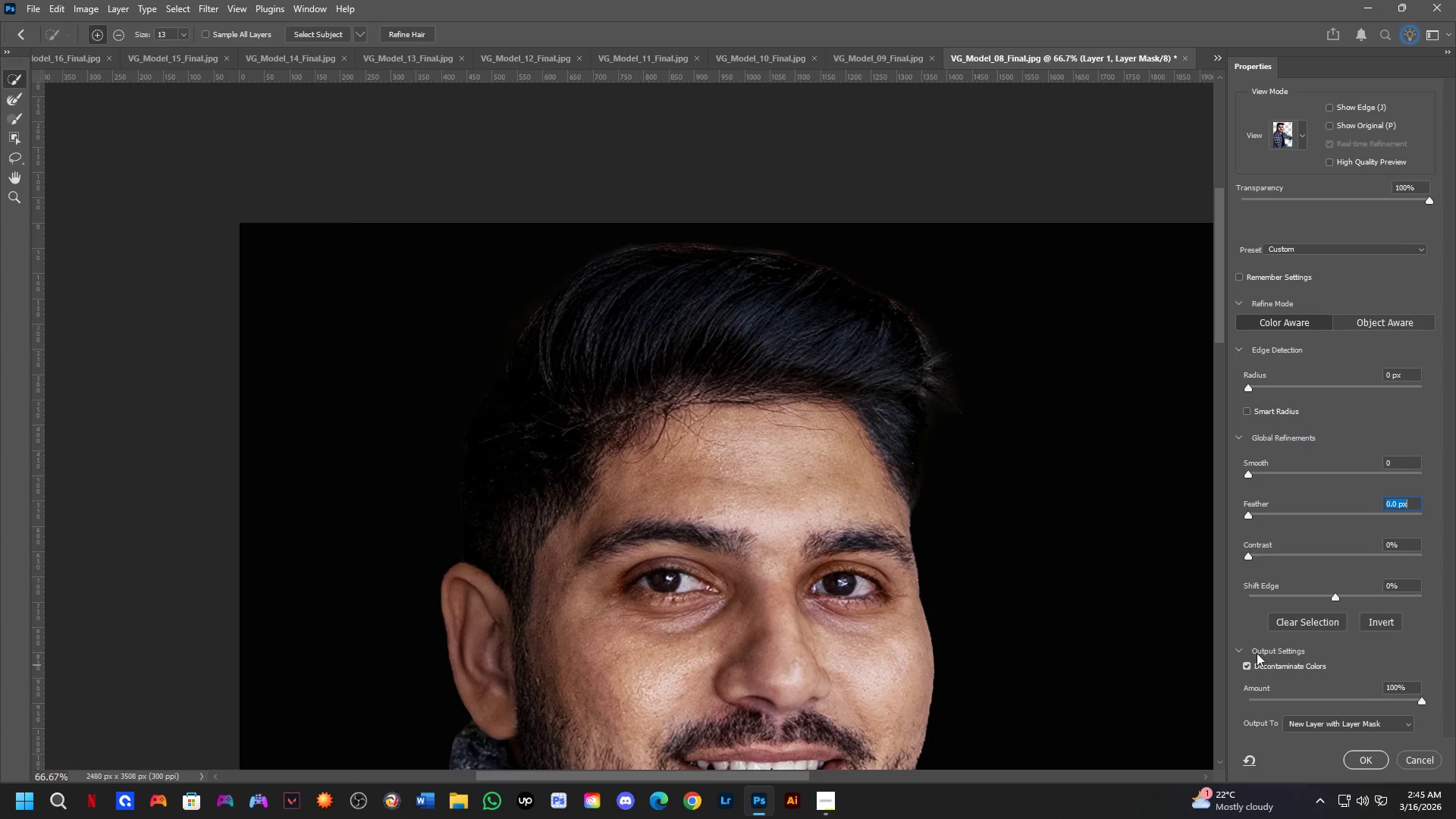 
key(Control+ControlLeft)
 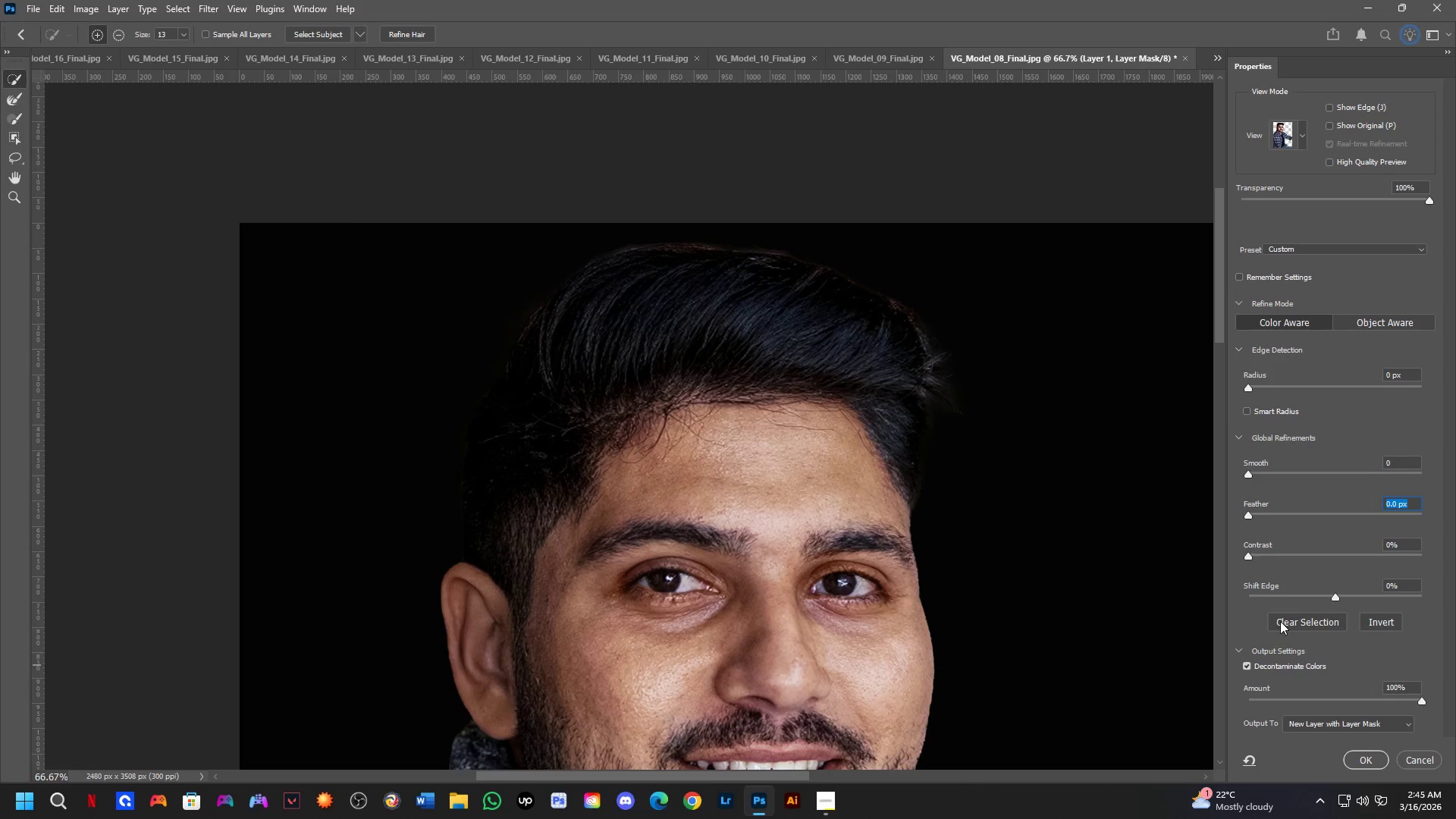 
key(Control+Z)
 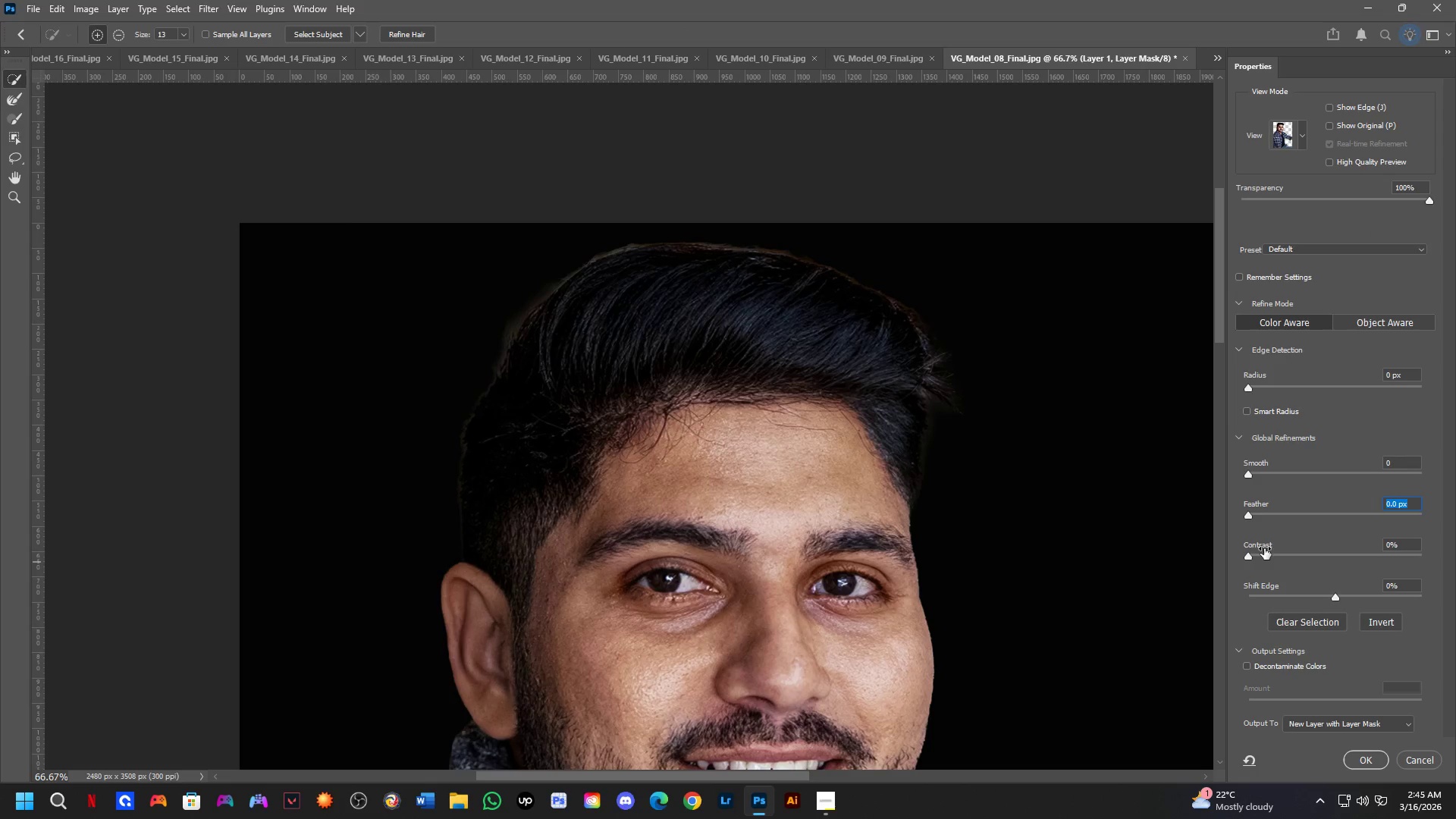 
left_click_drag(start_coordinate=[1252, 552], to_coordinate=[1290, 559])
 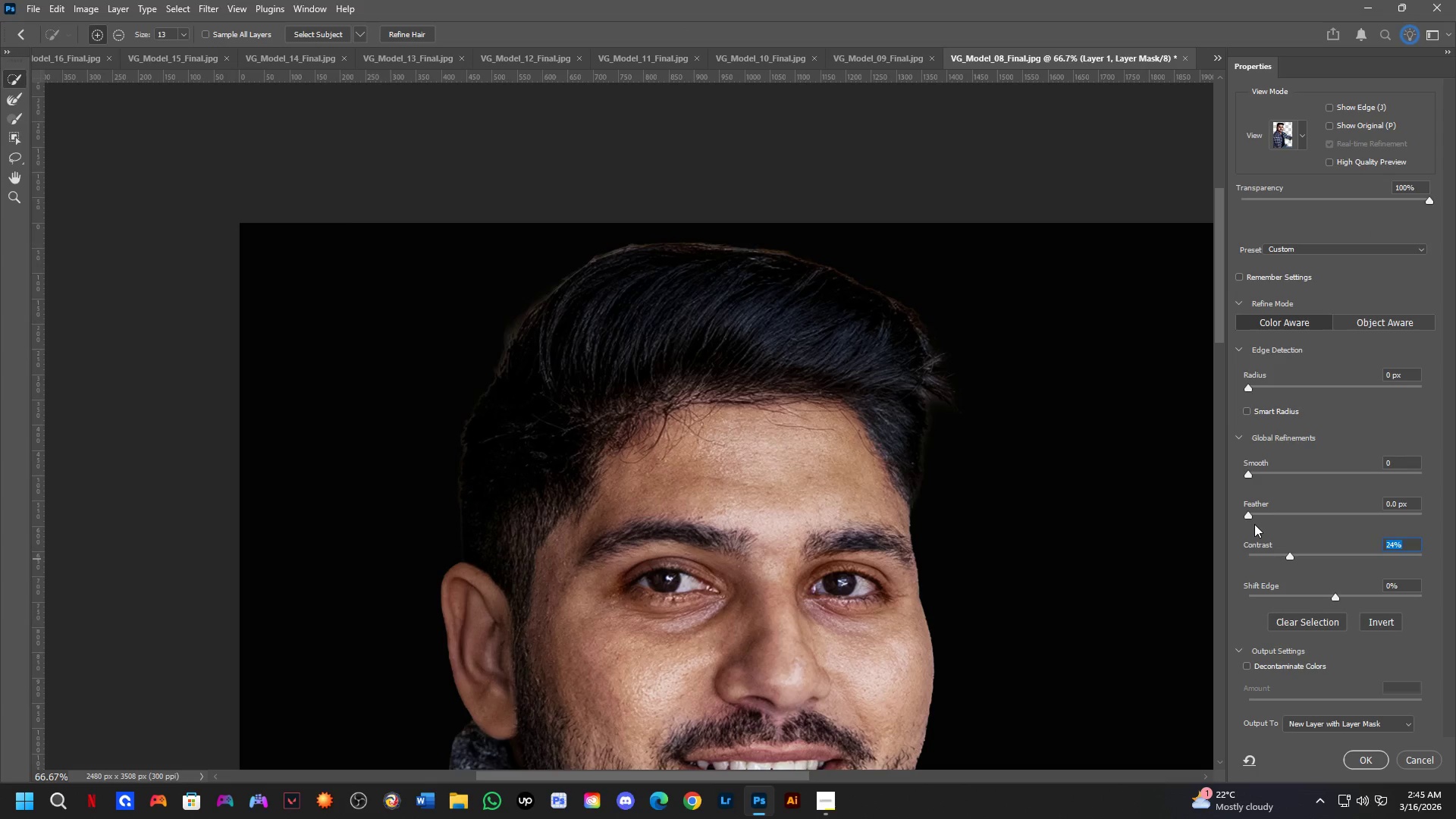 
left_click_drag(start_coordinate=[1249, 514], to_coordinate=[1262, 515])
 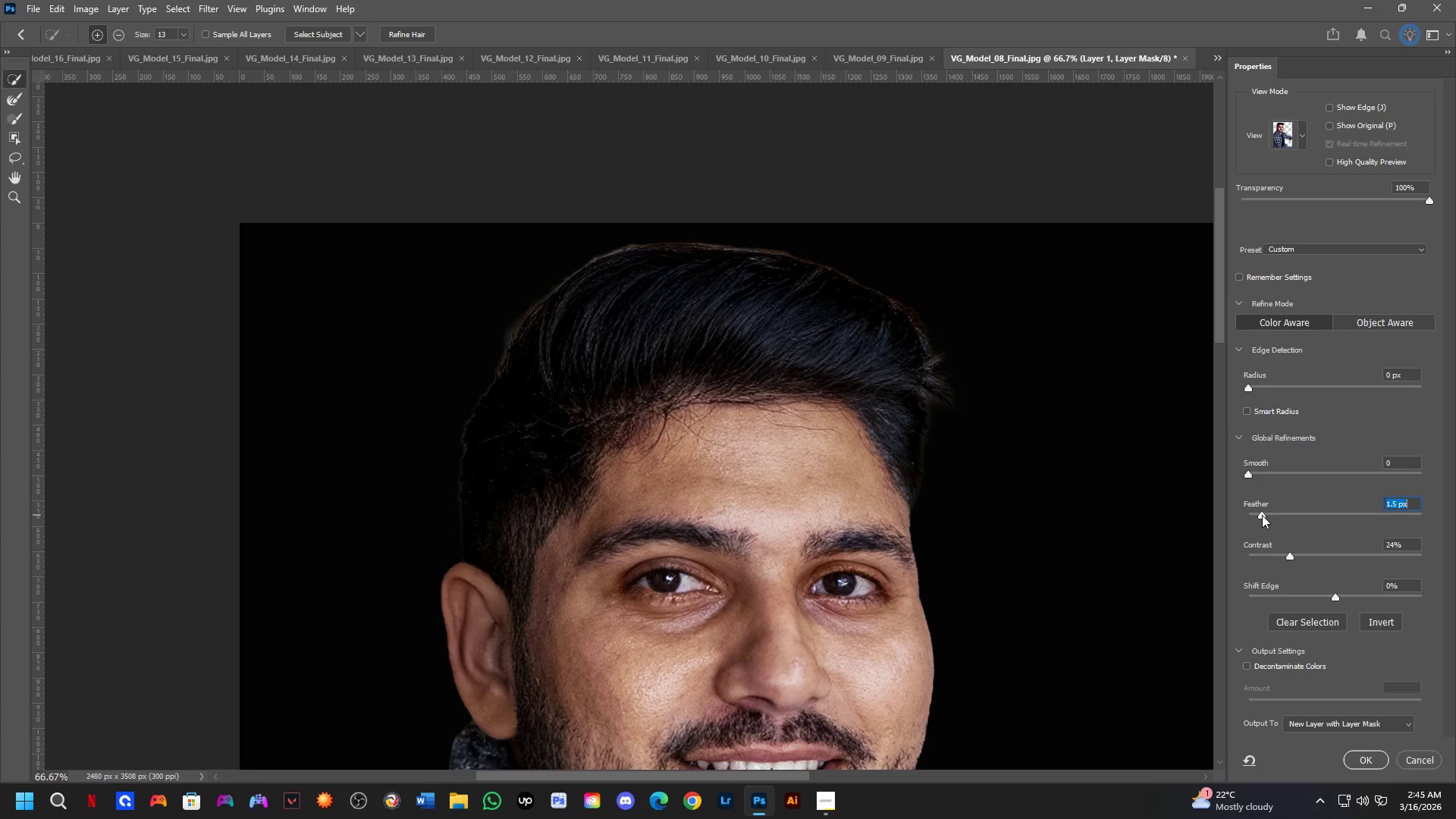 
left_click_drag(start_coordinate=[1263, 515], to_coordinate=[1289, 522])
 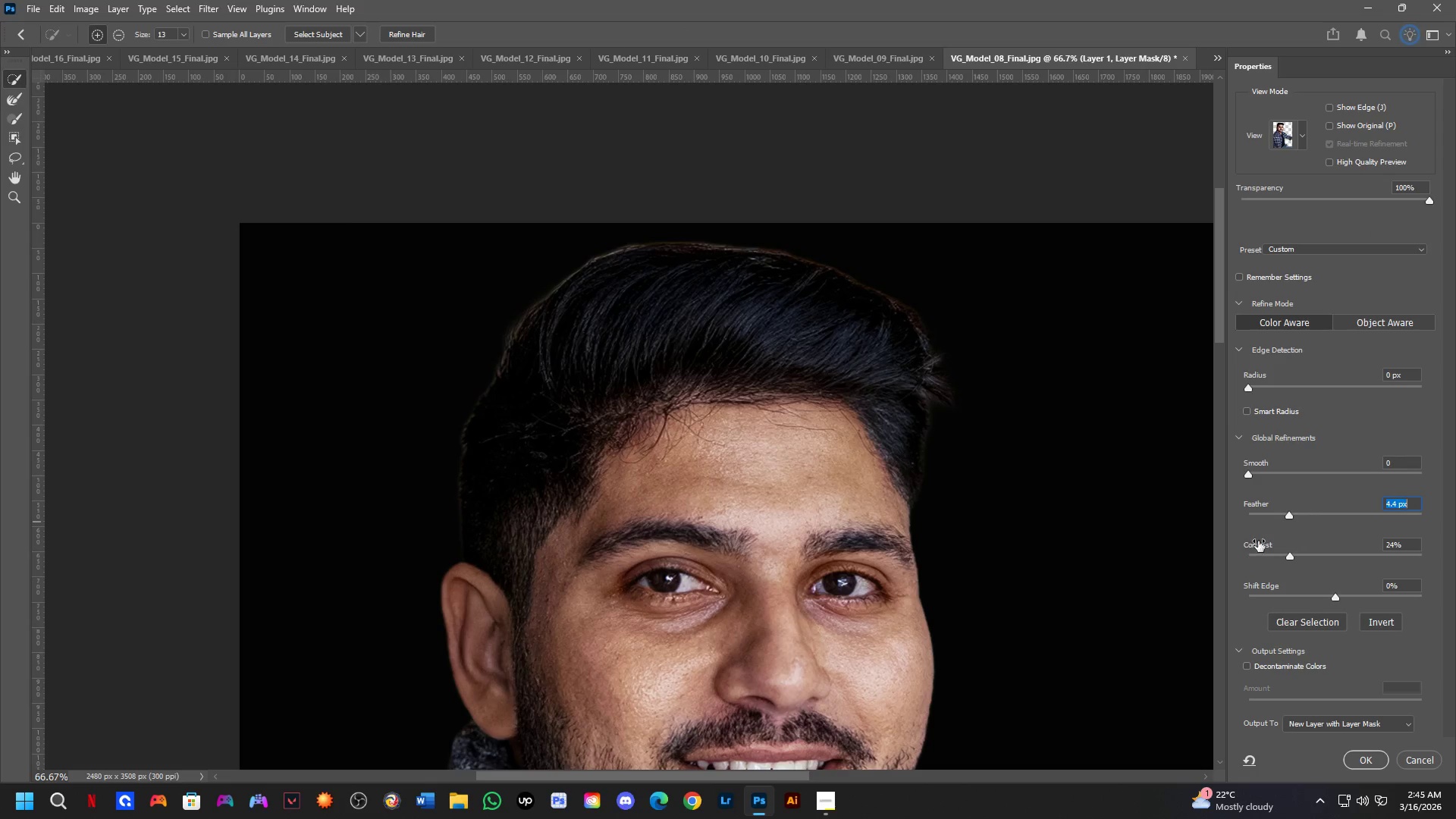 
hold_key(key=Space, duration=0.58)
 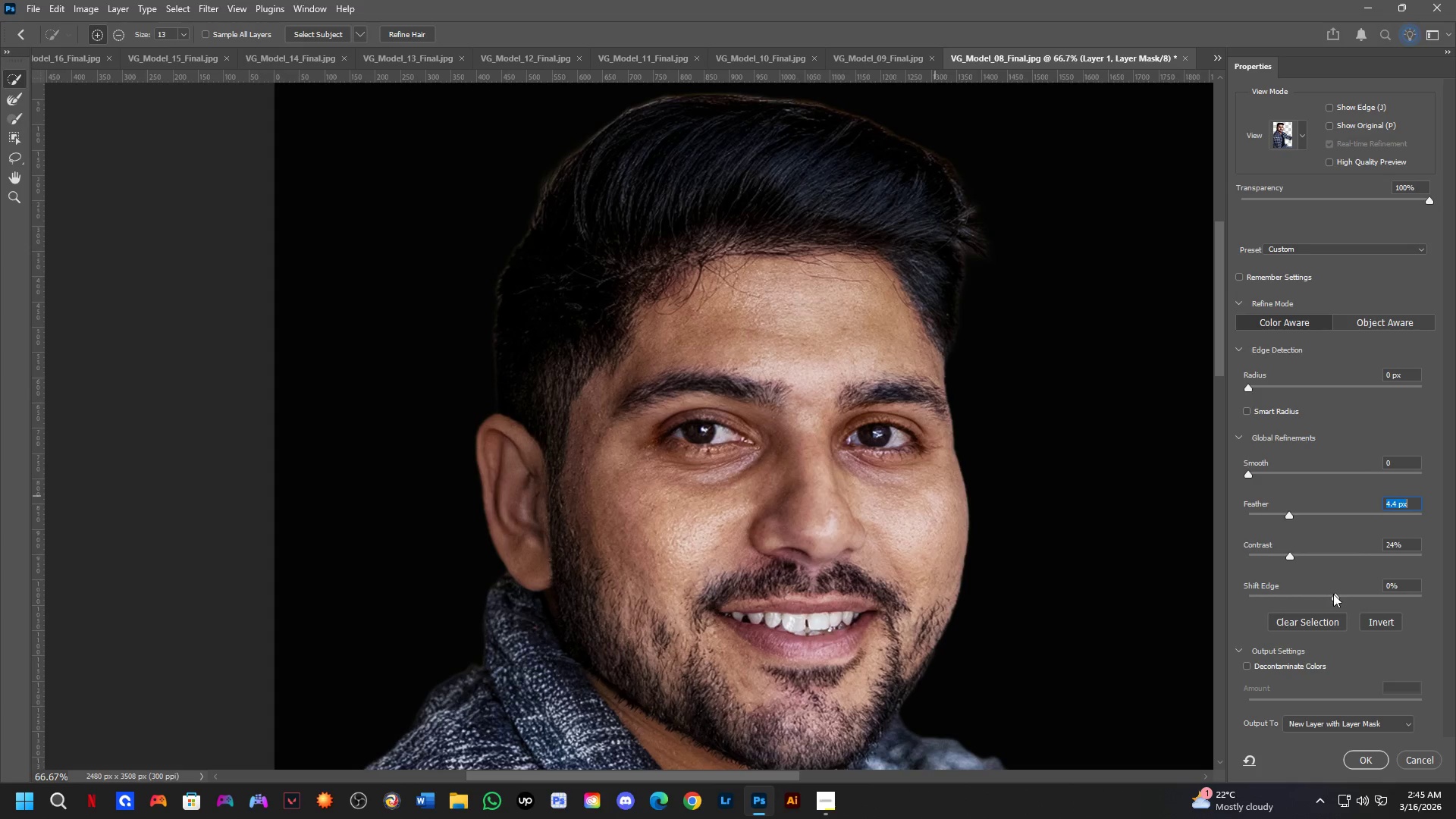 
left_click_drag(start_coordinate=[858, 632], to_coordinate=[893, 483])
 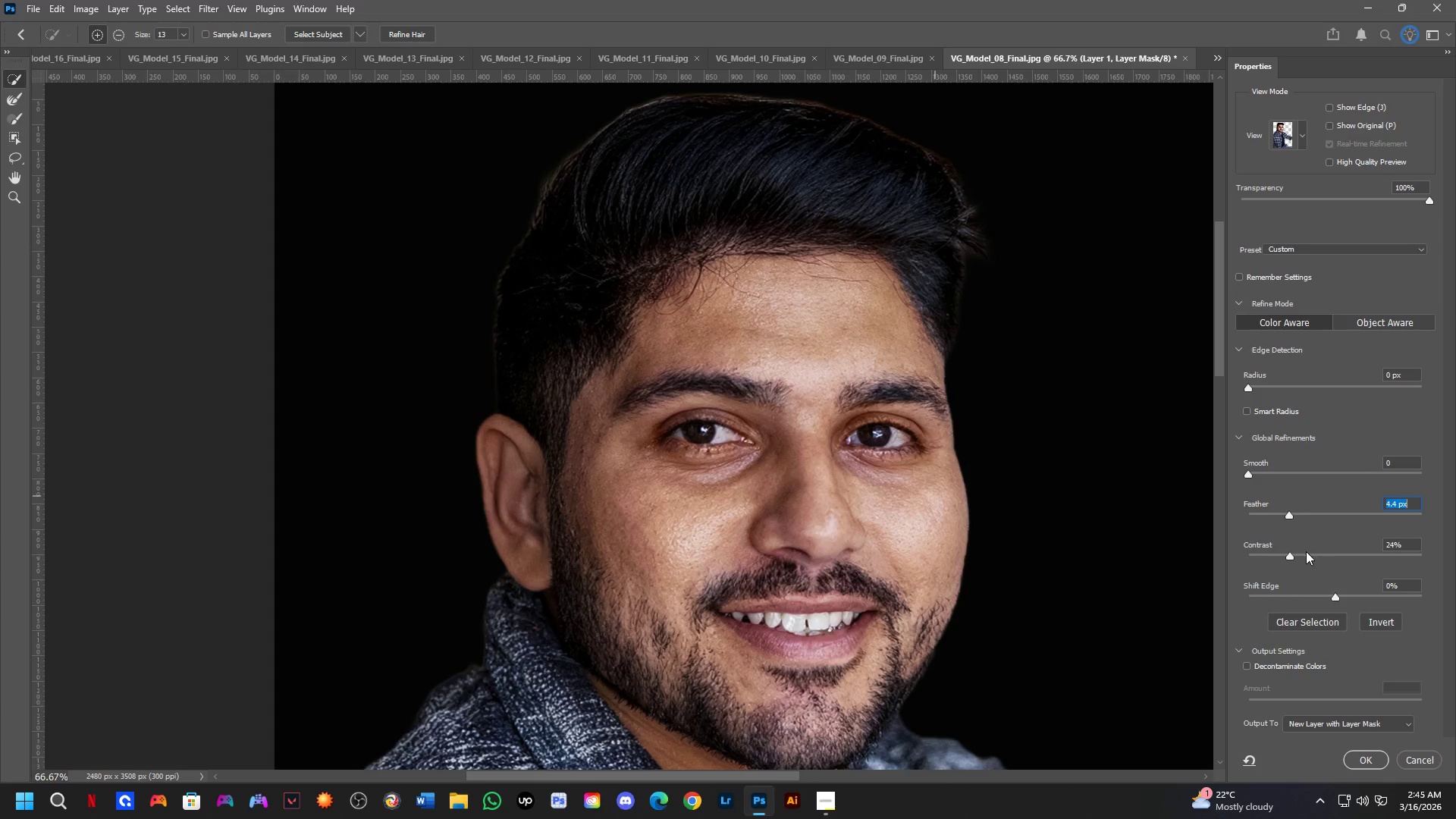 
left_click_drag(start_coordinate=[1294, 551], to_coordinate=[1335, 557])
 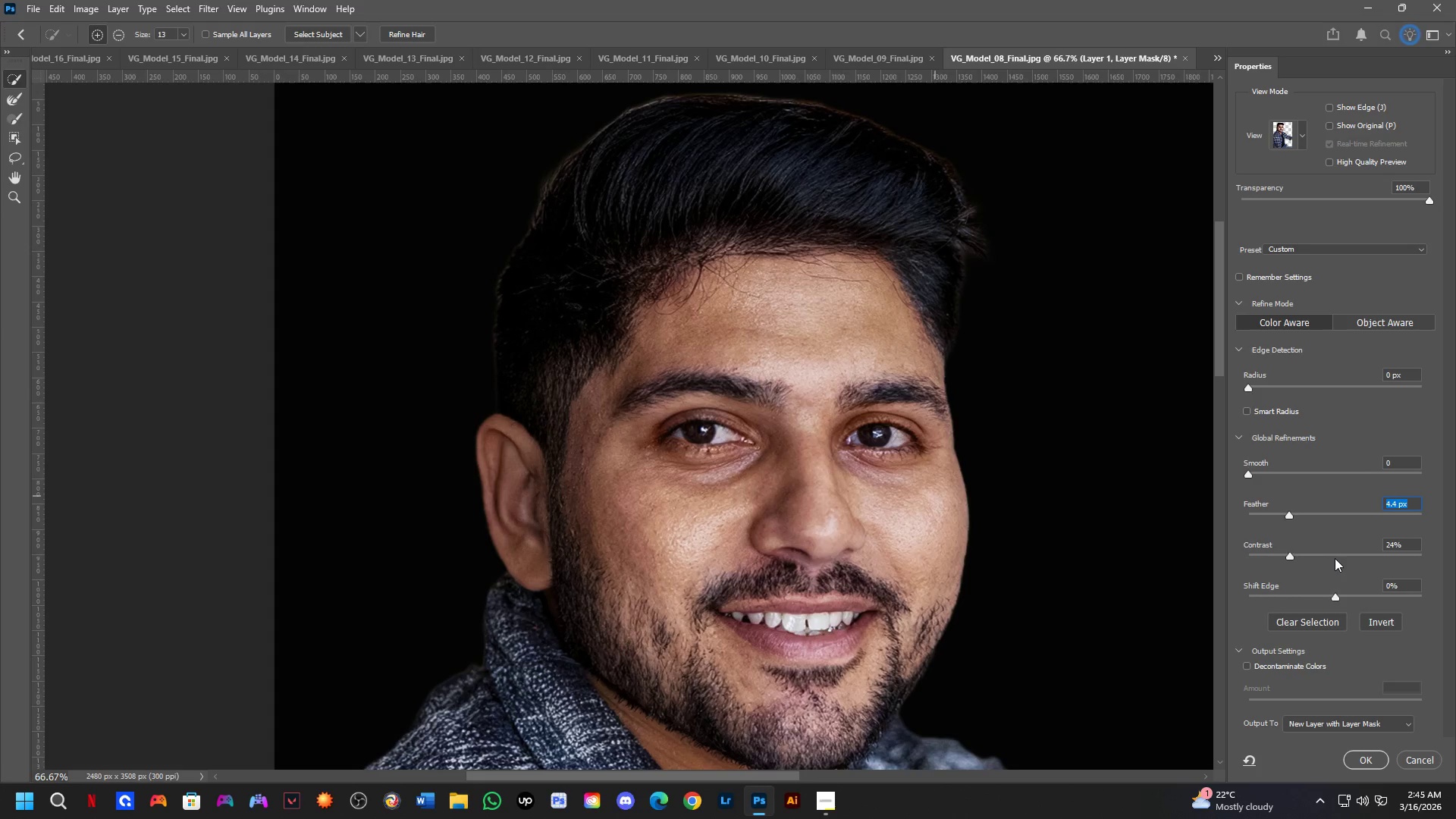 
left_click_drag(start_coordinate=[1332, 558], to_coordinate=[1372, 566])
 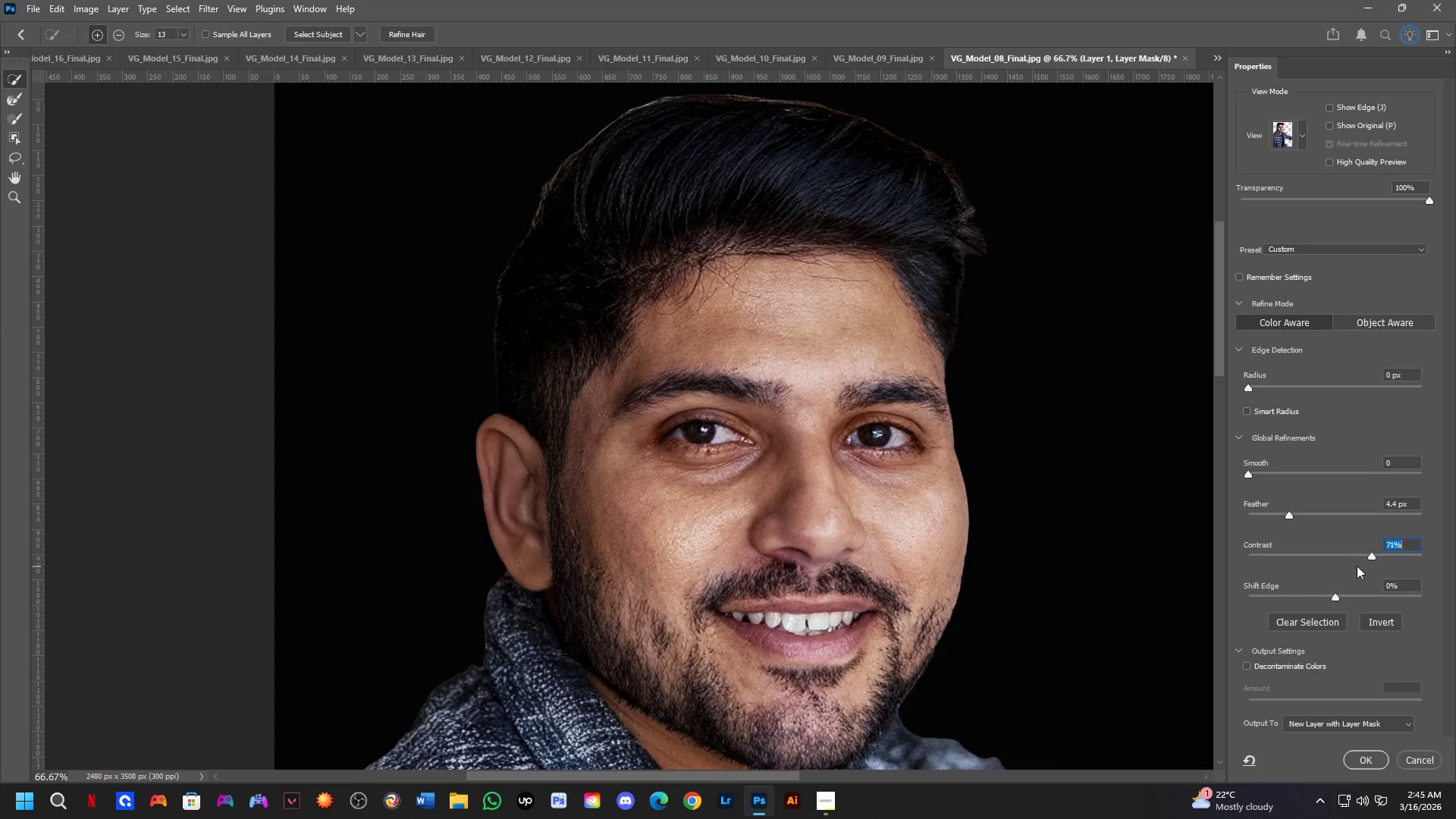 
left_click_drag(start_coordinate=[1365, 555], to_coordinate=[1352, 554])
 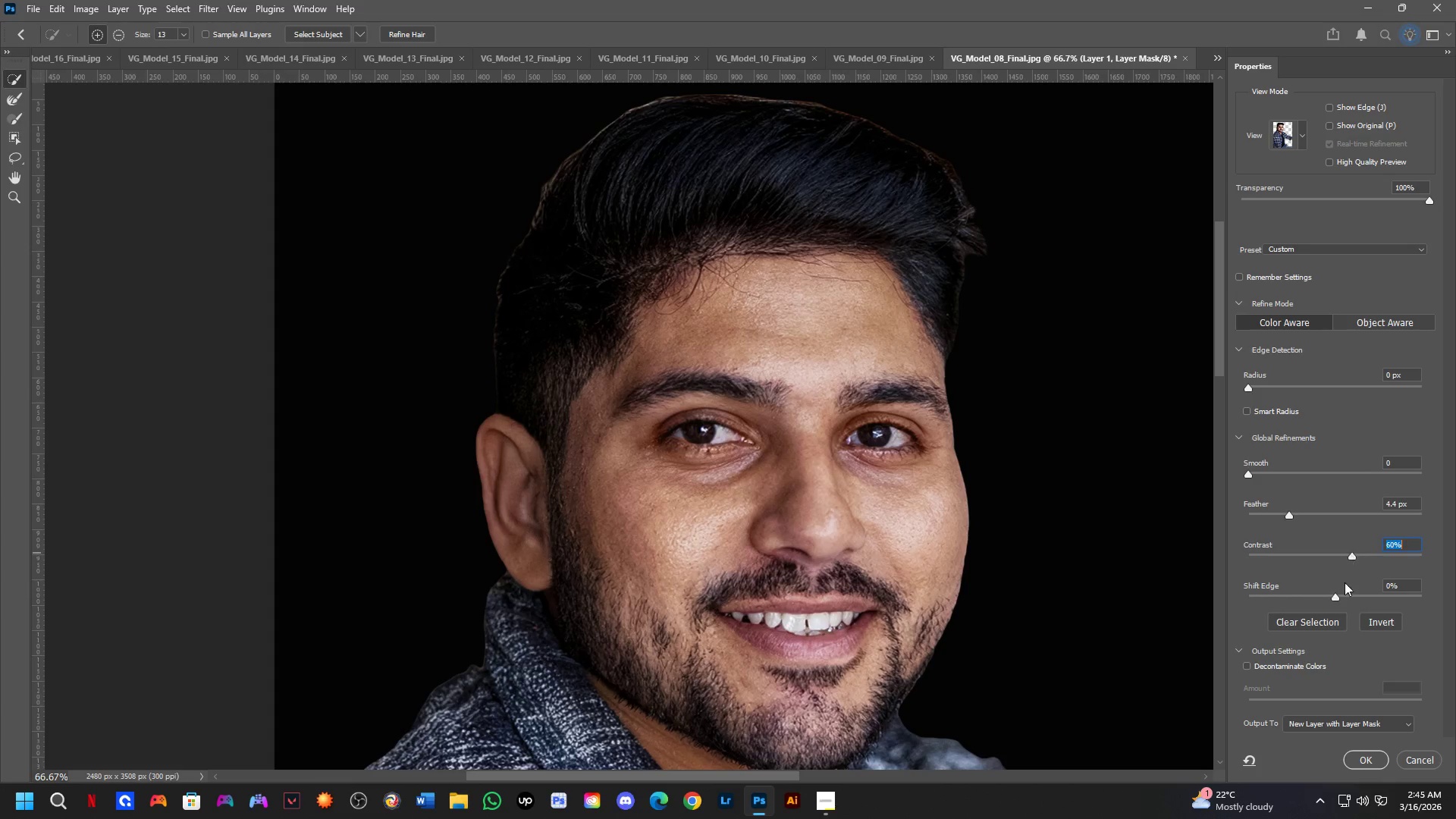 
key(NumpadEnter)
 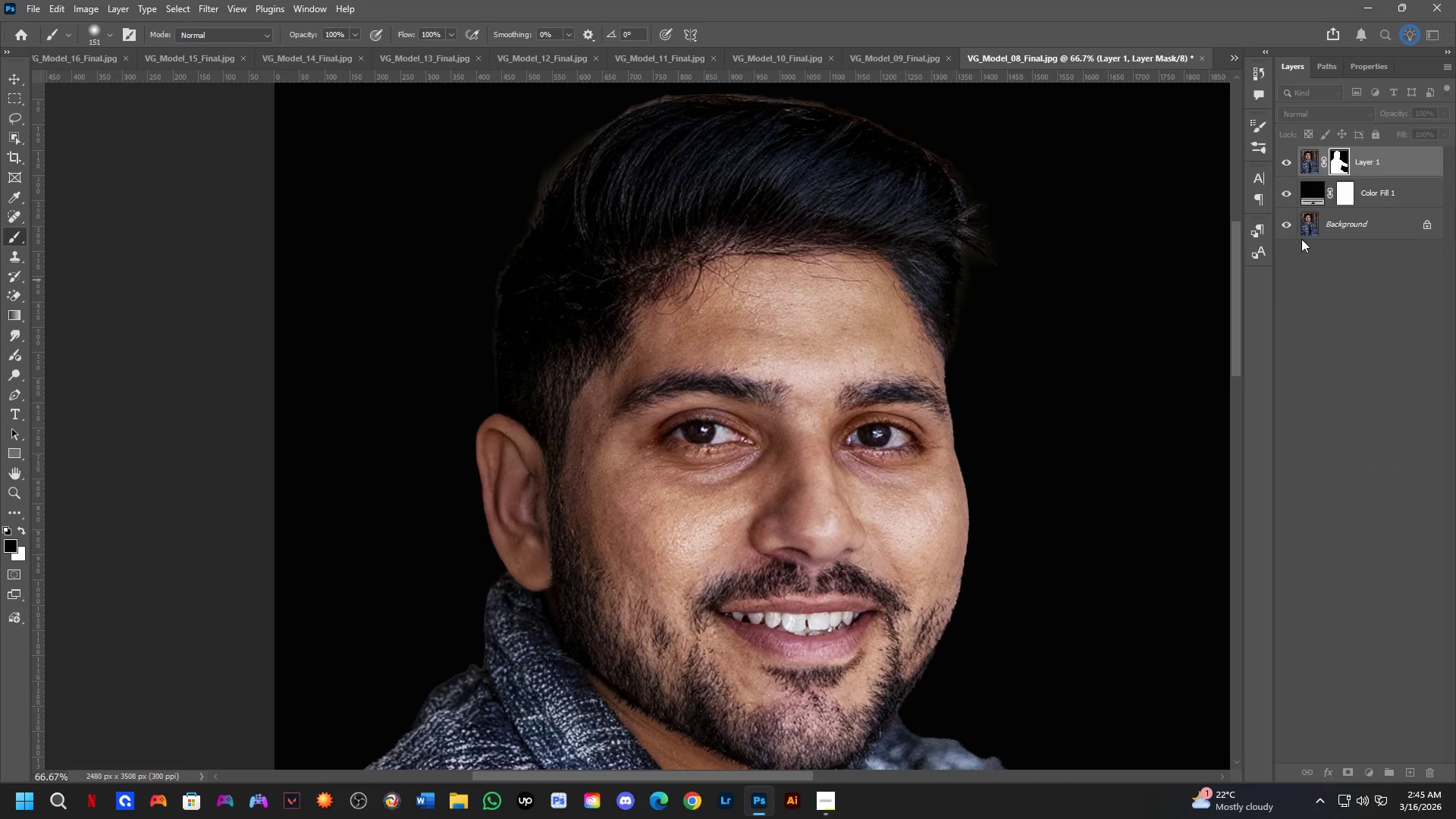 
hold_key(key=ControlLeft, duration=0.48)
hold_key(key=ShiftLeft, duration=0.41)
double_click([1382, 217])
 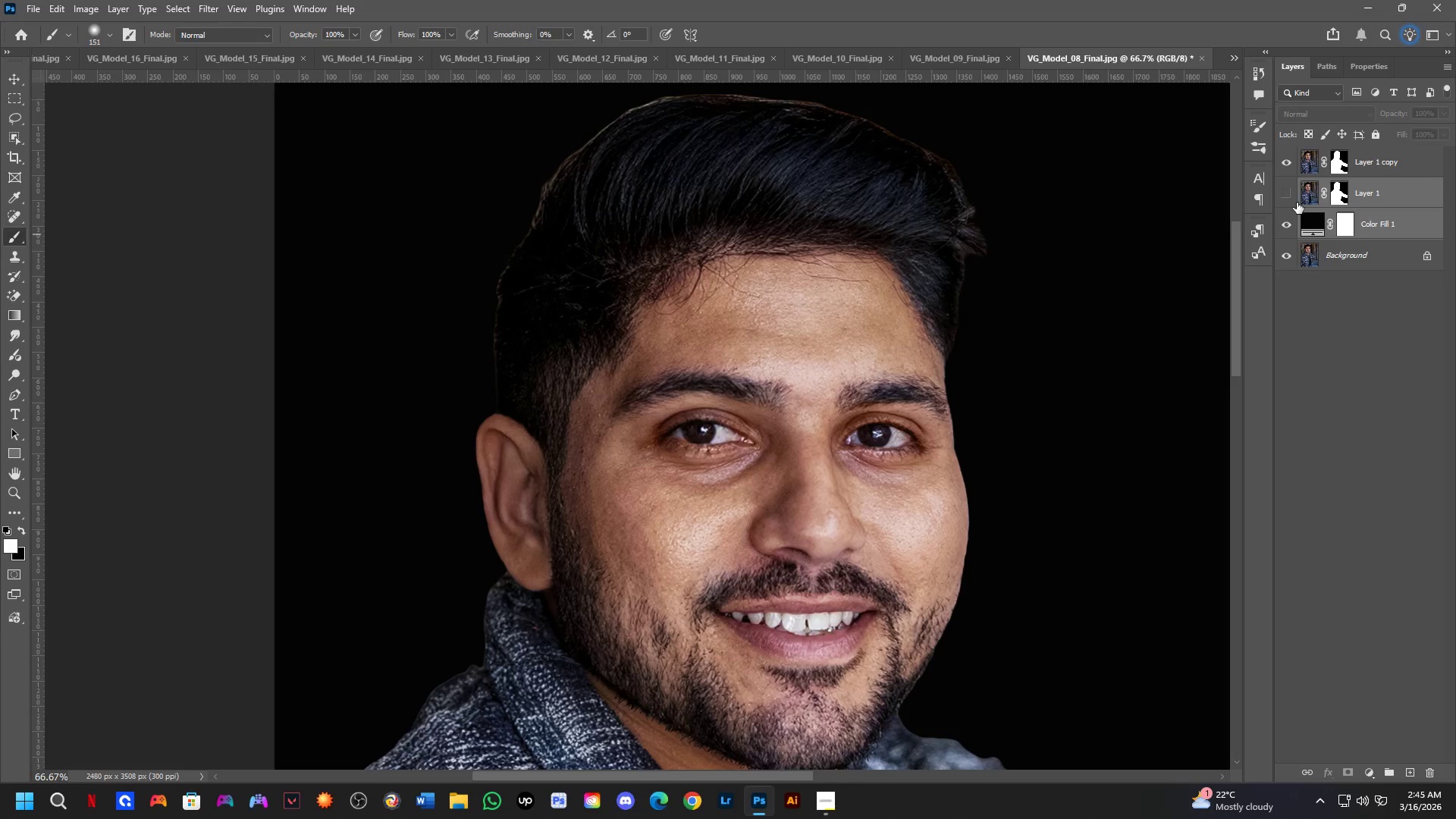 
double_click([1313, 222])
 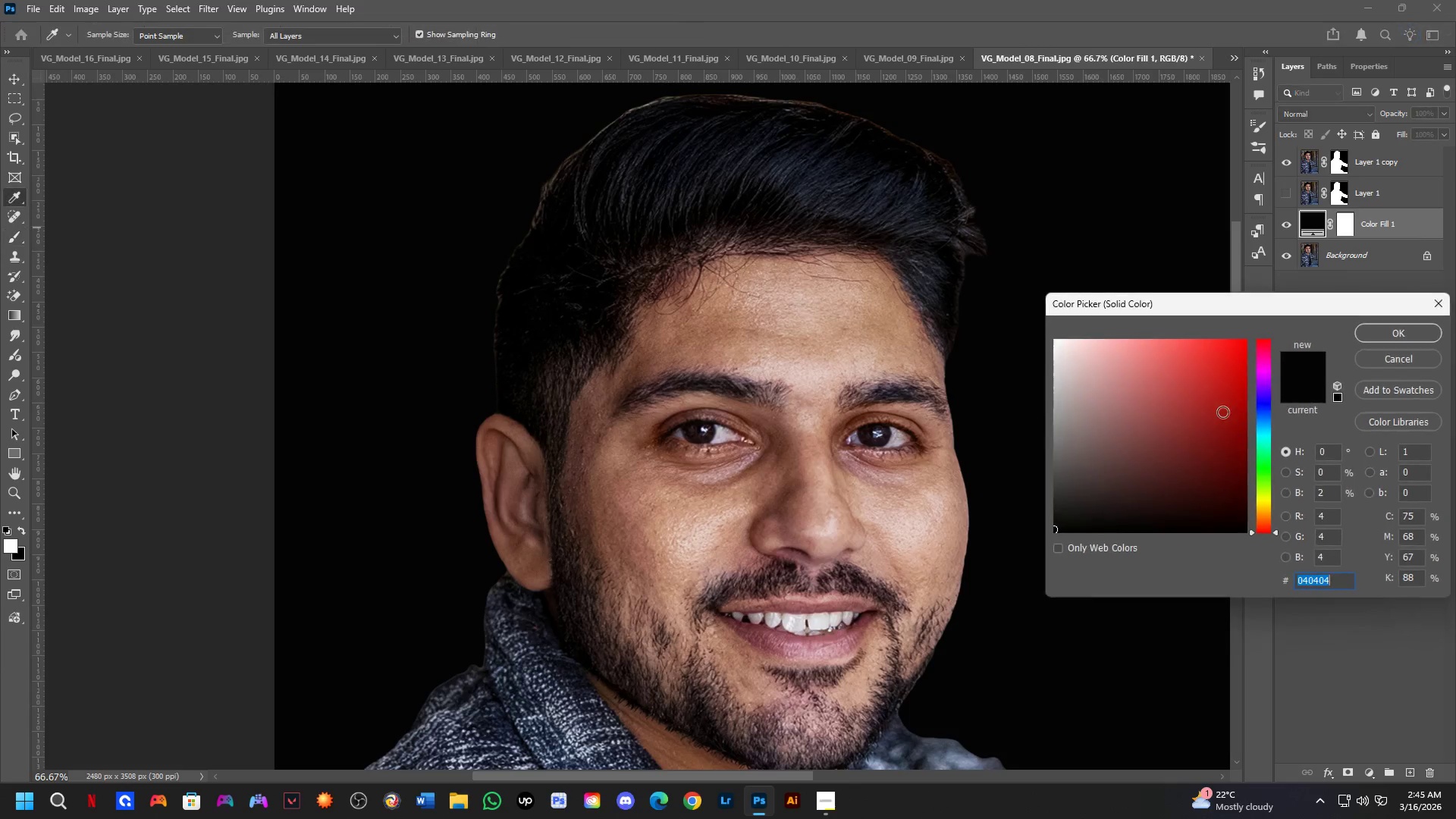 
left_click_drag(start_coordinate=[1135, 427], to_coordinate=[1047, 409])
 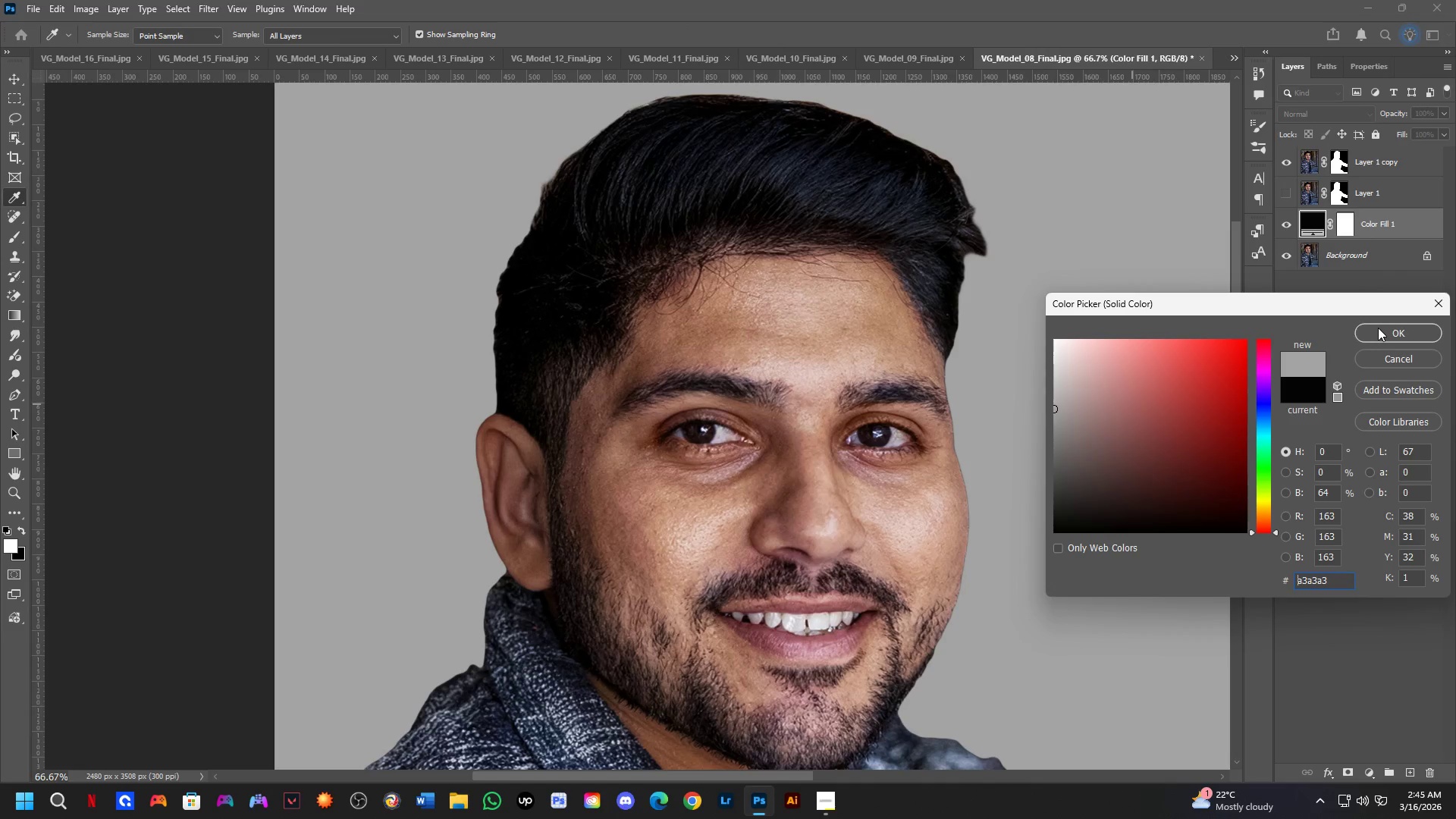 
left_click([1378, 331])
 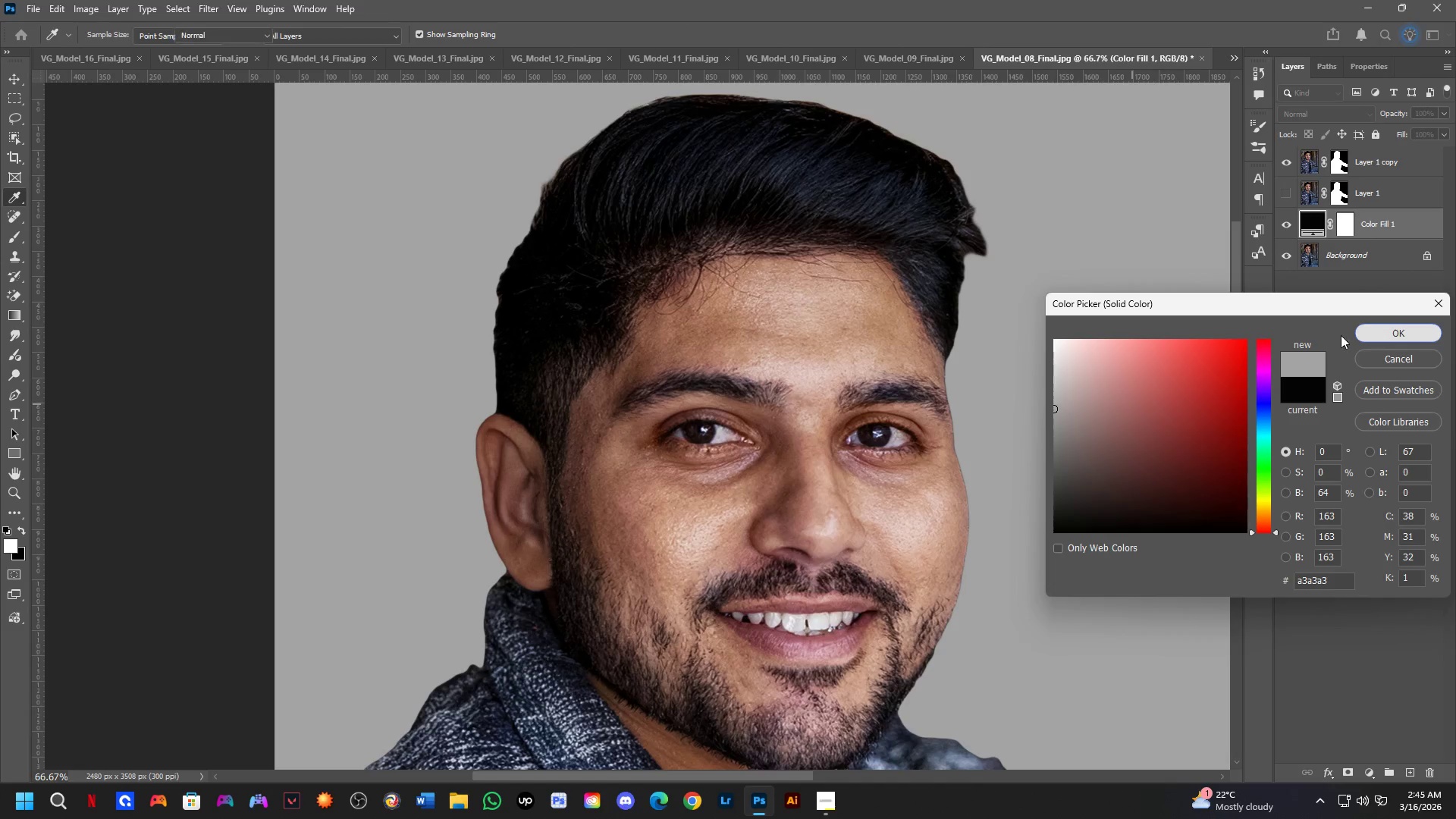 
key(Shift+ShiftLeft)
 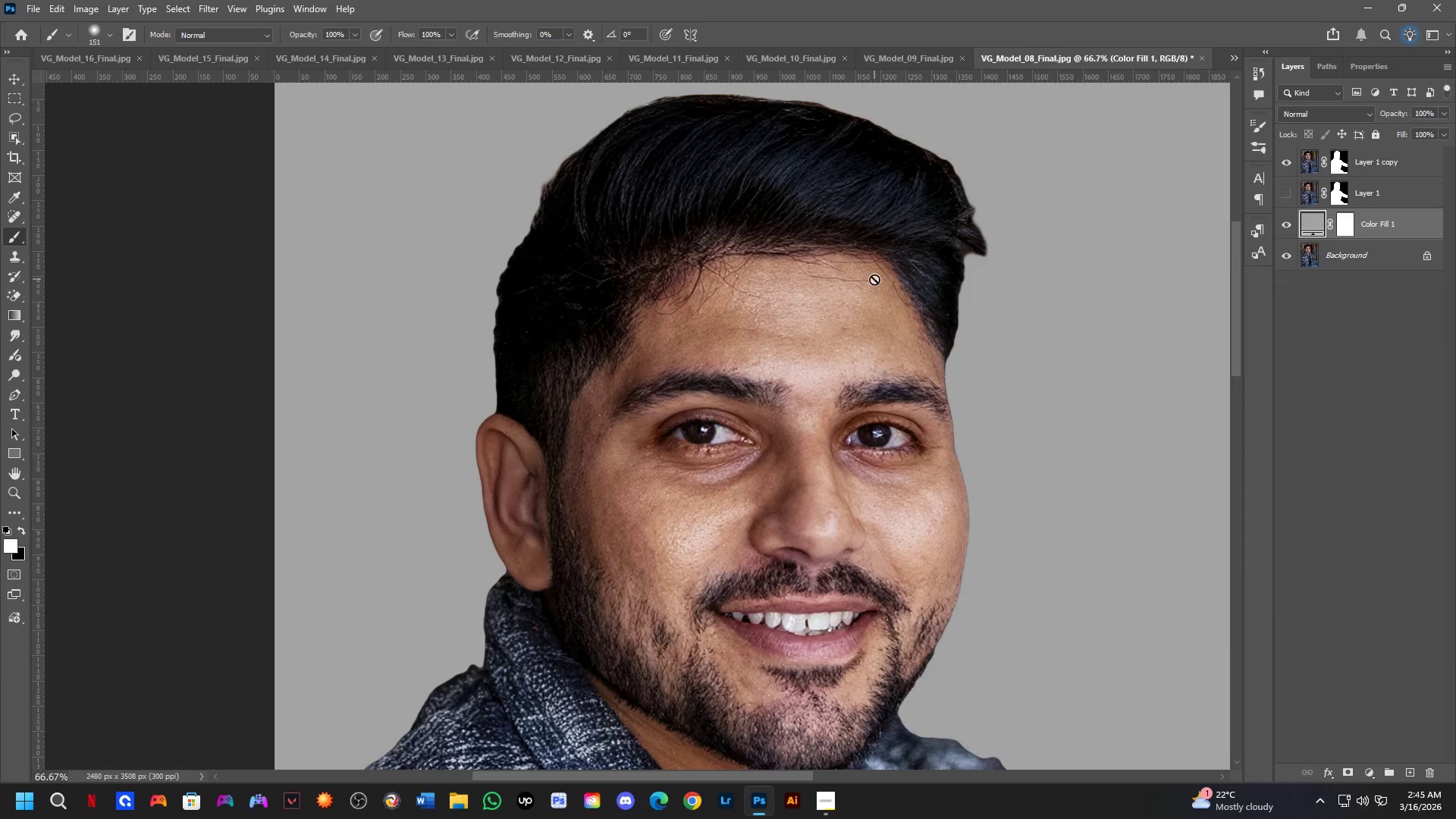 
hold_key(key=Space, duration=1.5)
 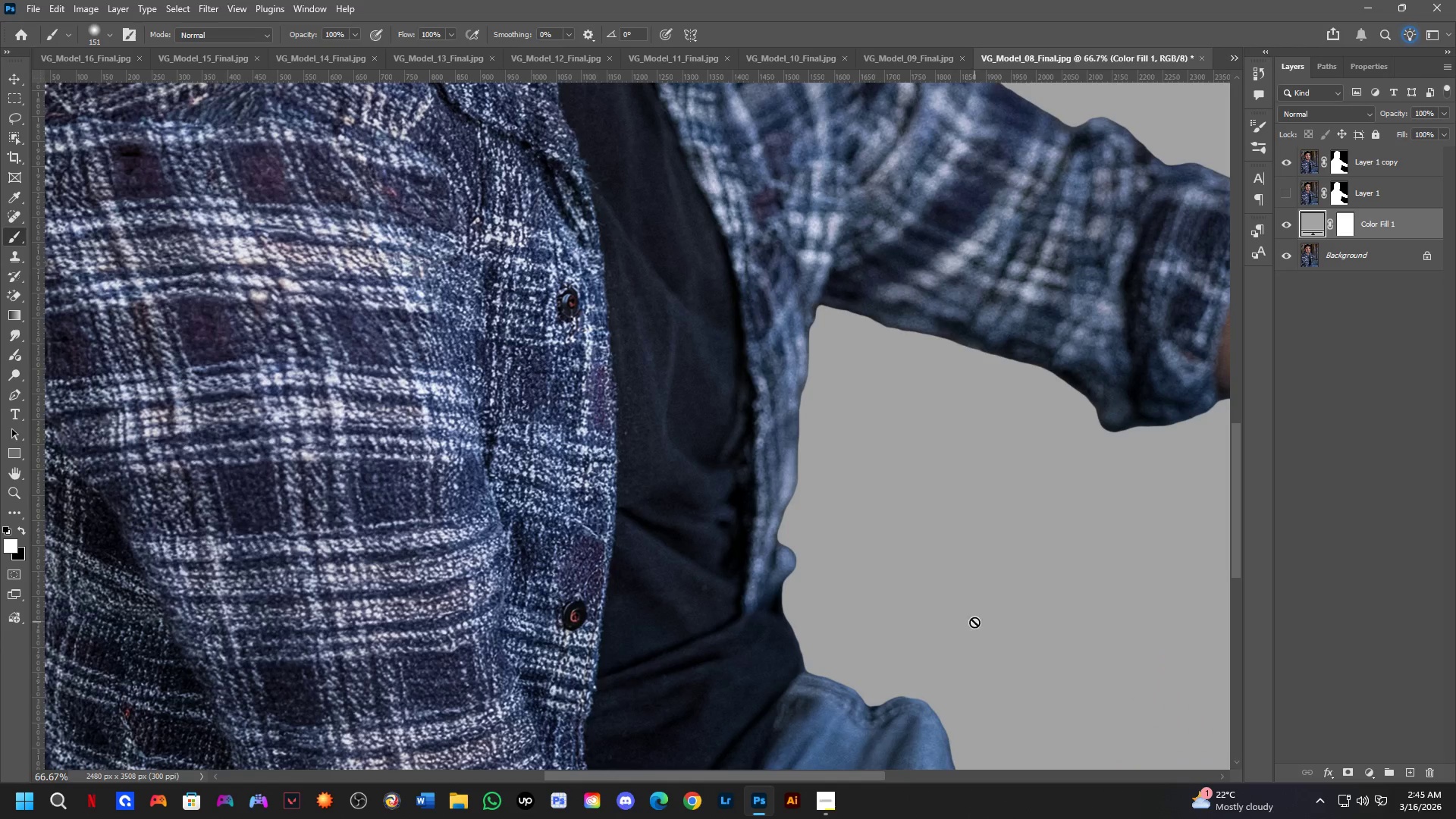 
left_click_drag(start_coordinate=[924, 482], to_coordinate=[903, 359])
 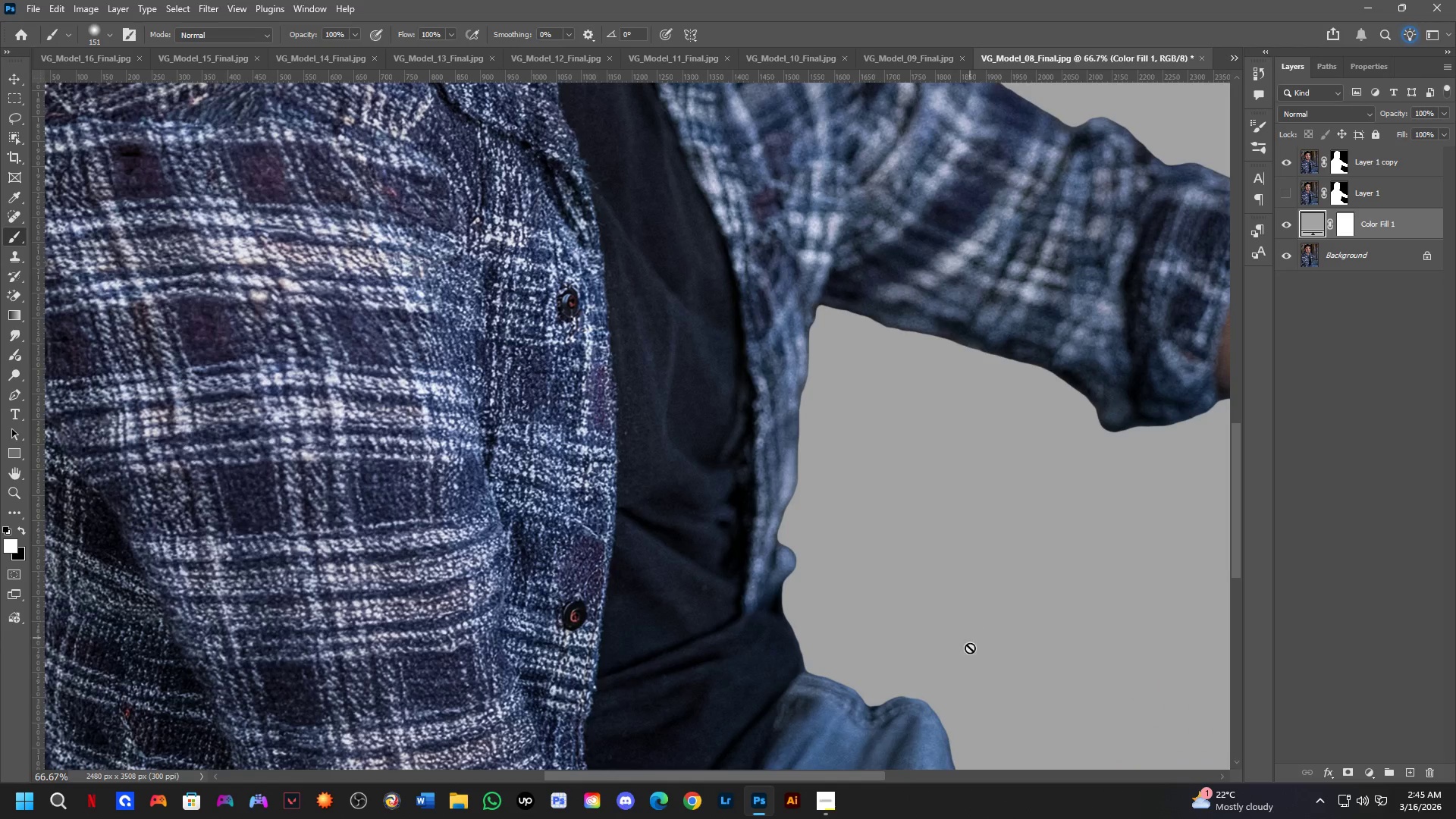 
scroll: coordinate [874, 279], scroll_direction: down, amount: 3.0
 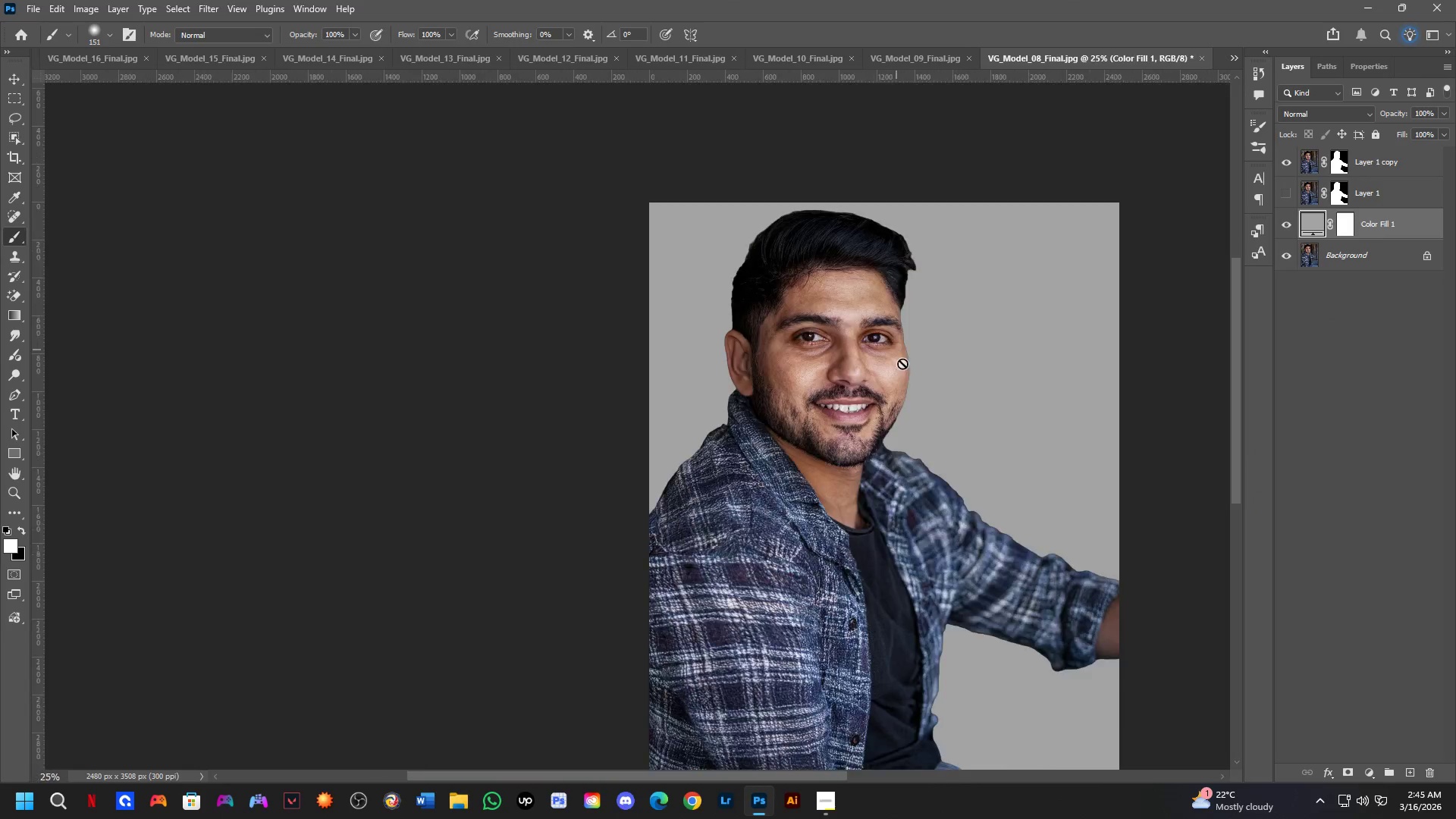 
key(Space)
 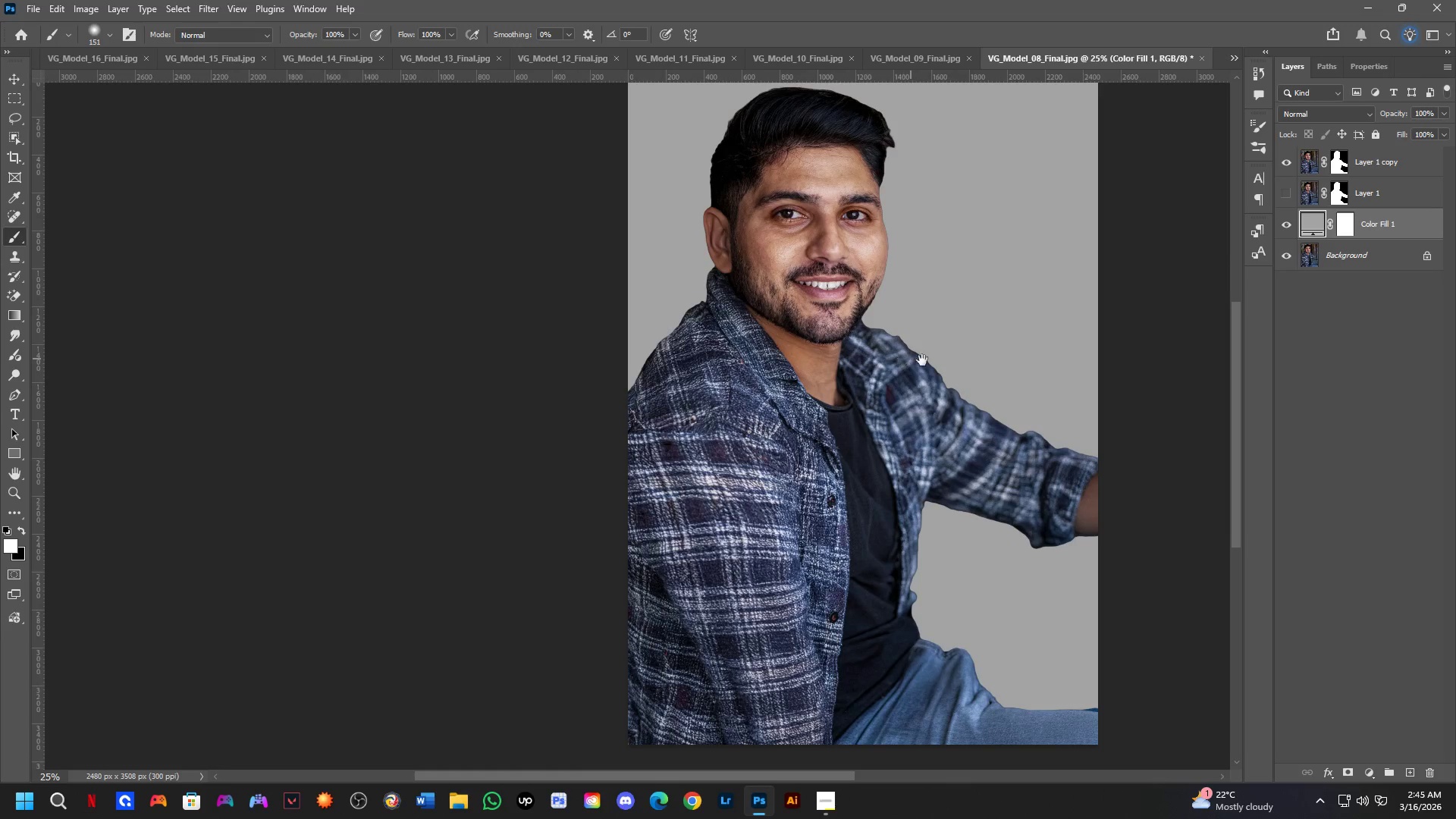 
key(Space)
 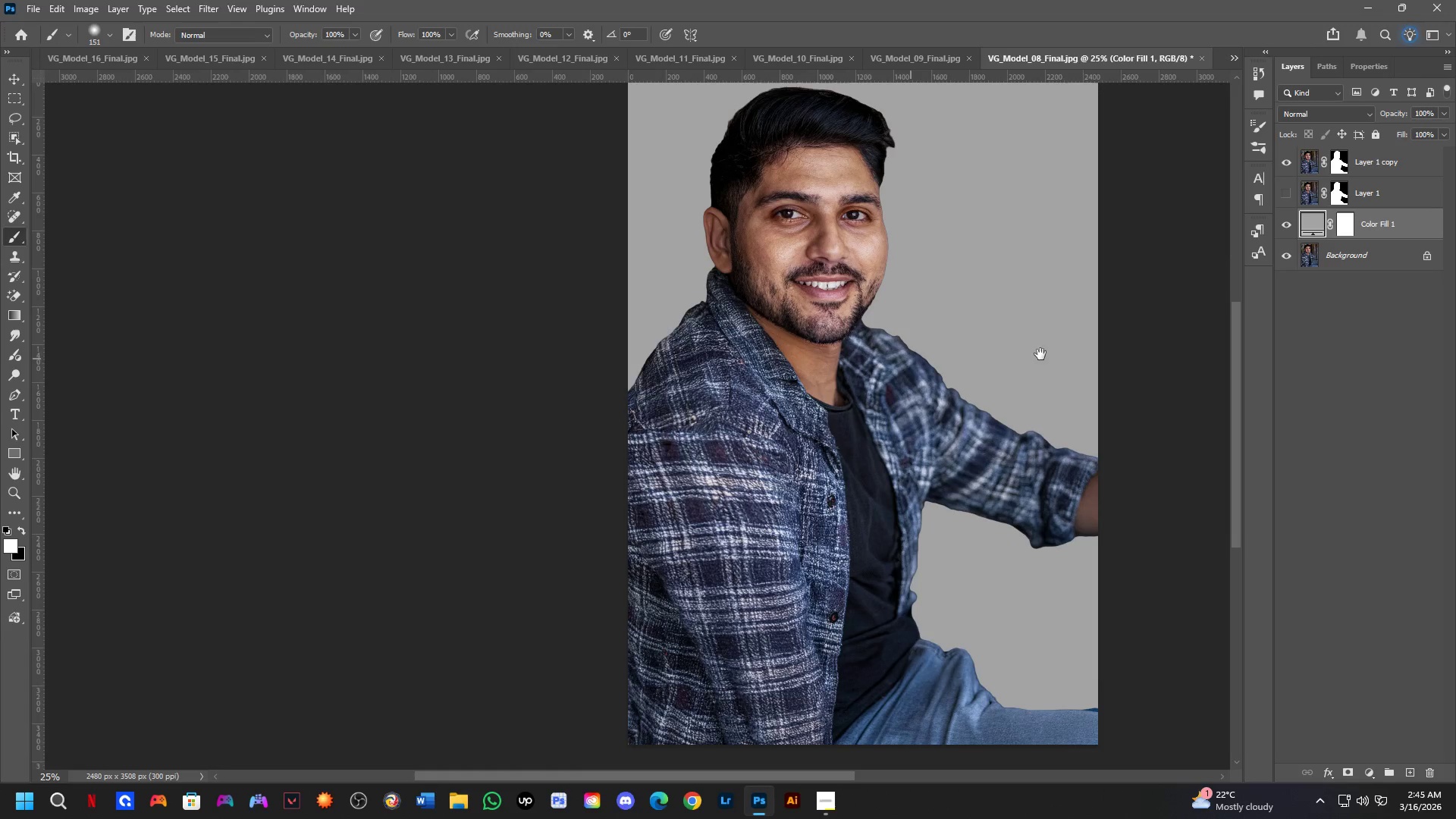 
key(Space)
 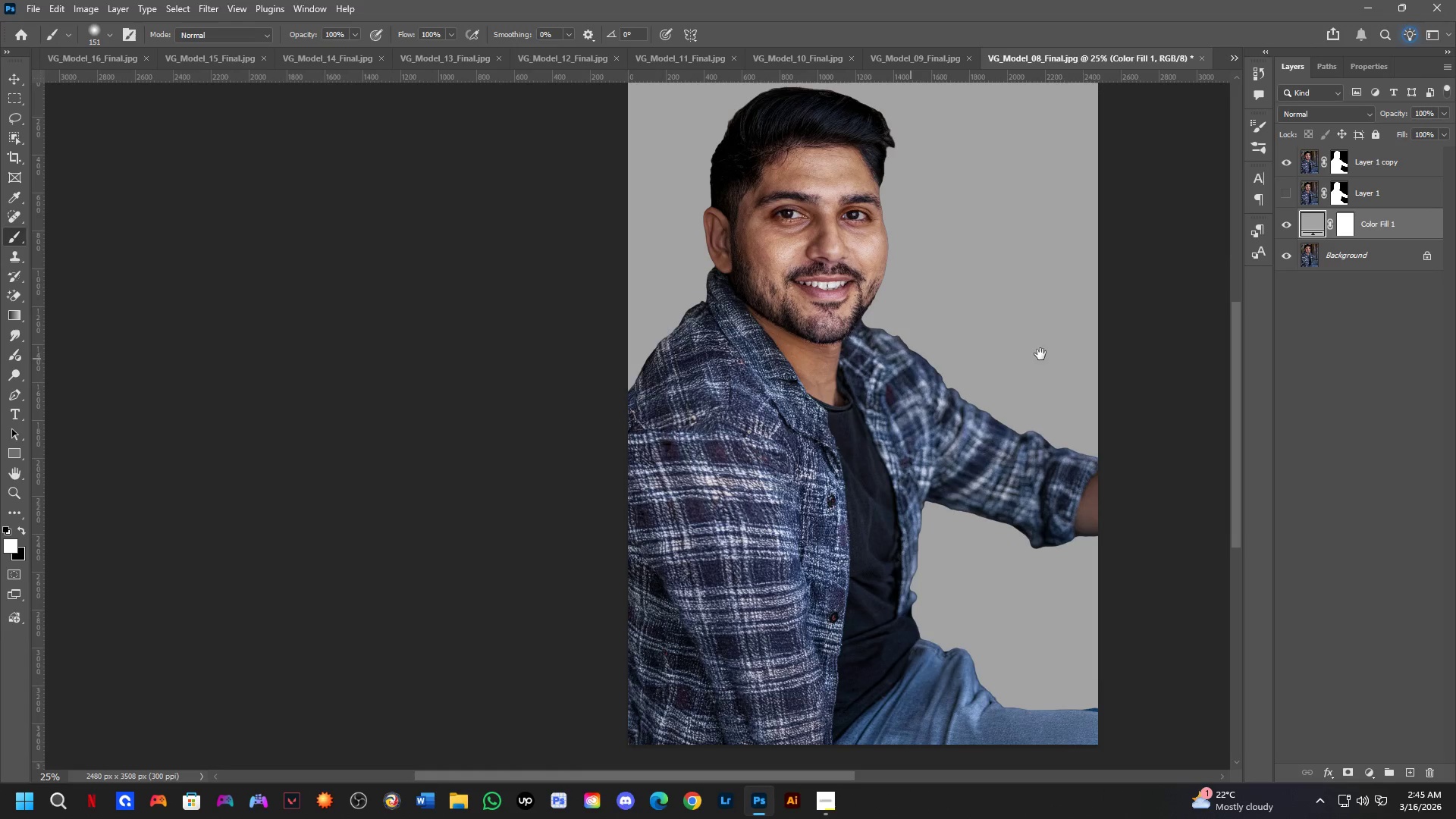 
key(Space)
 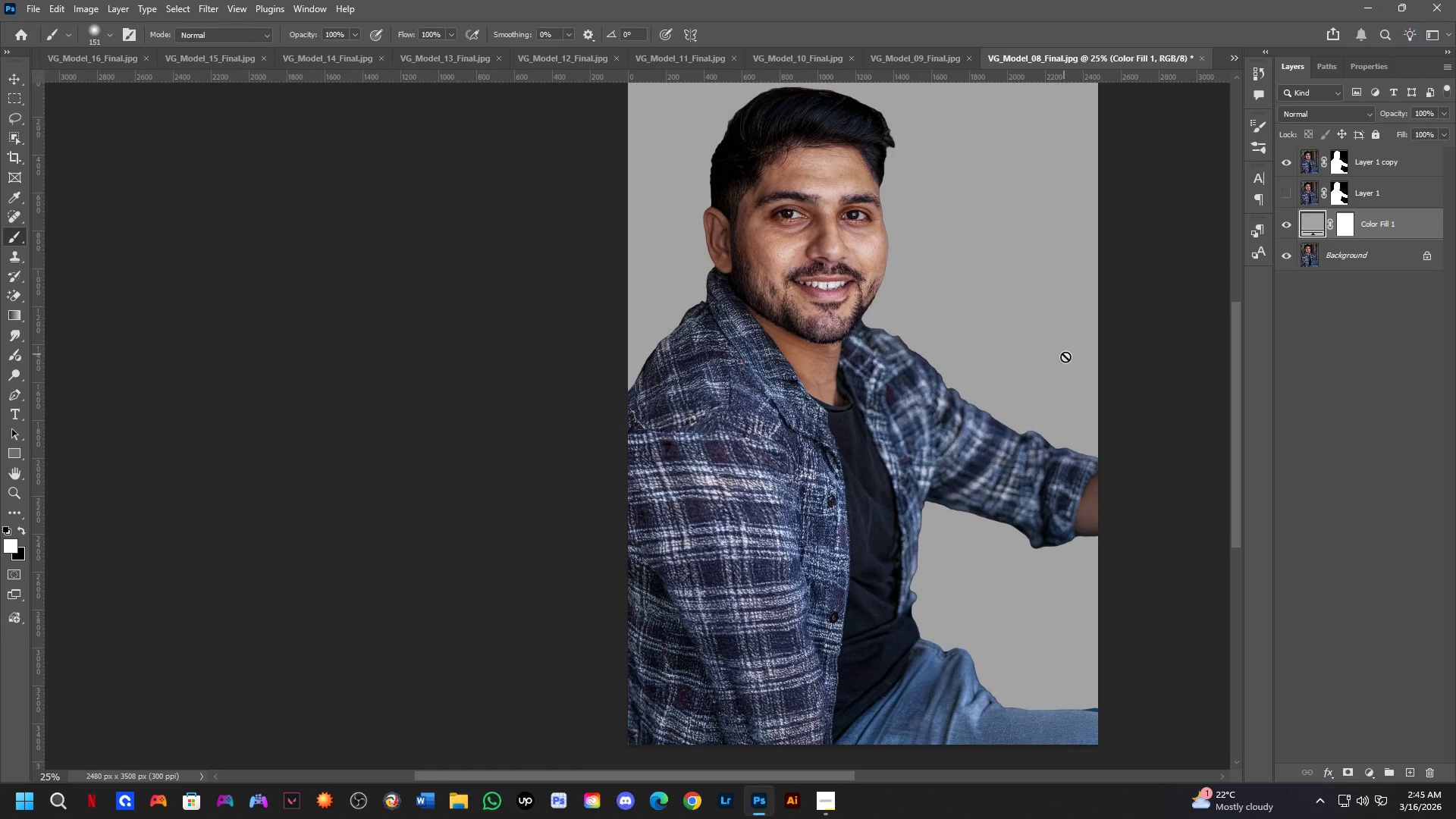 
key(Space)
 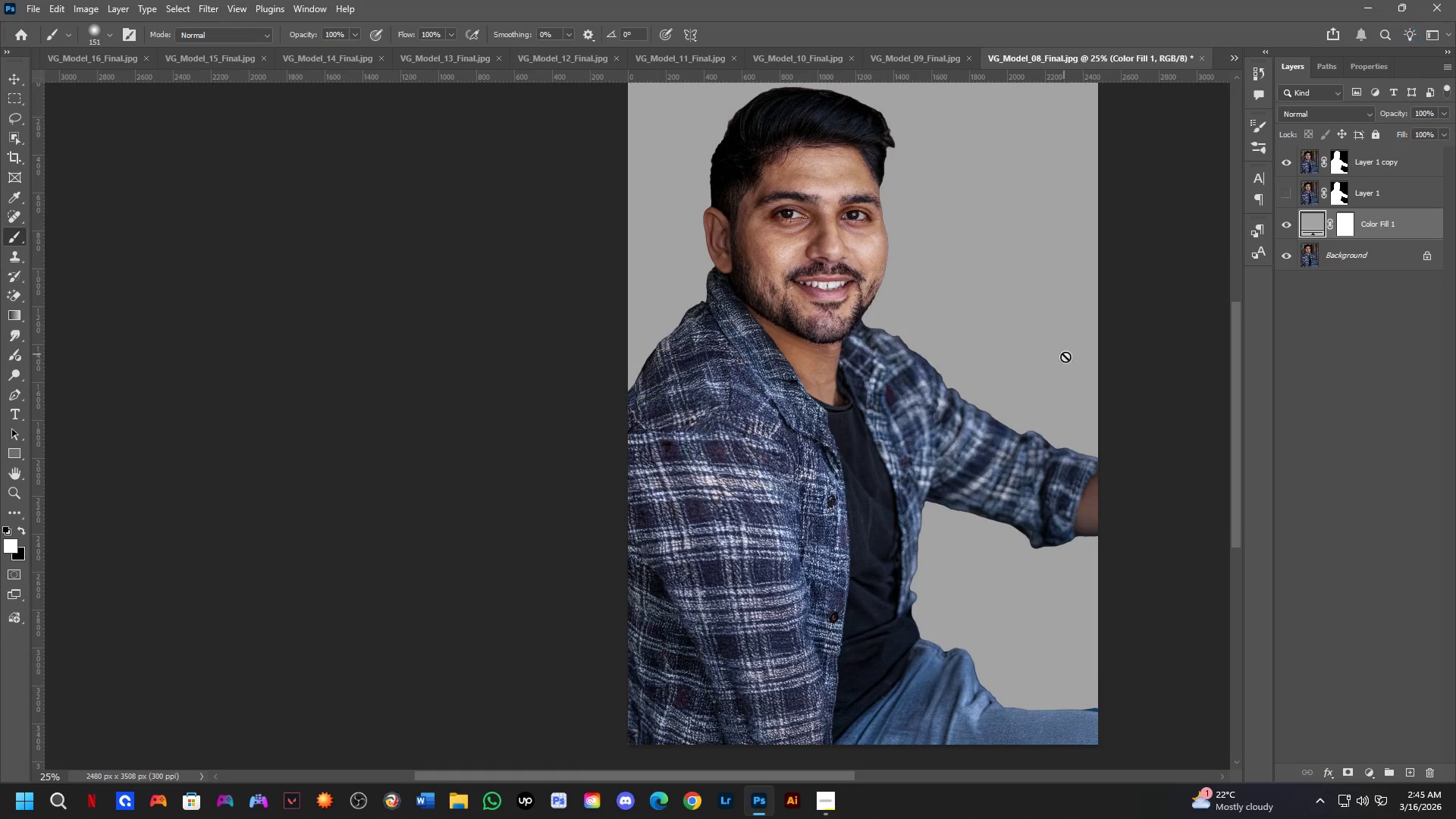 
key(Space)
 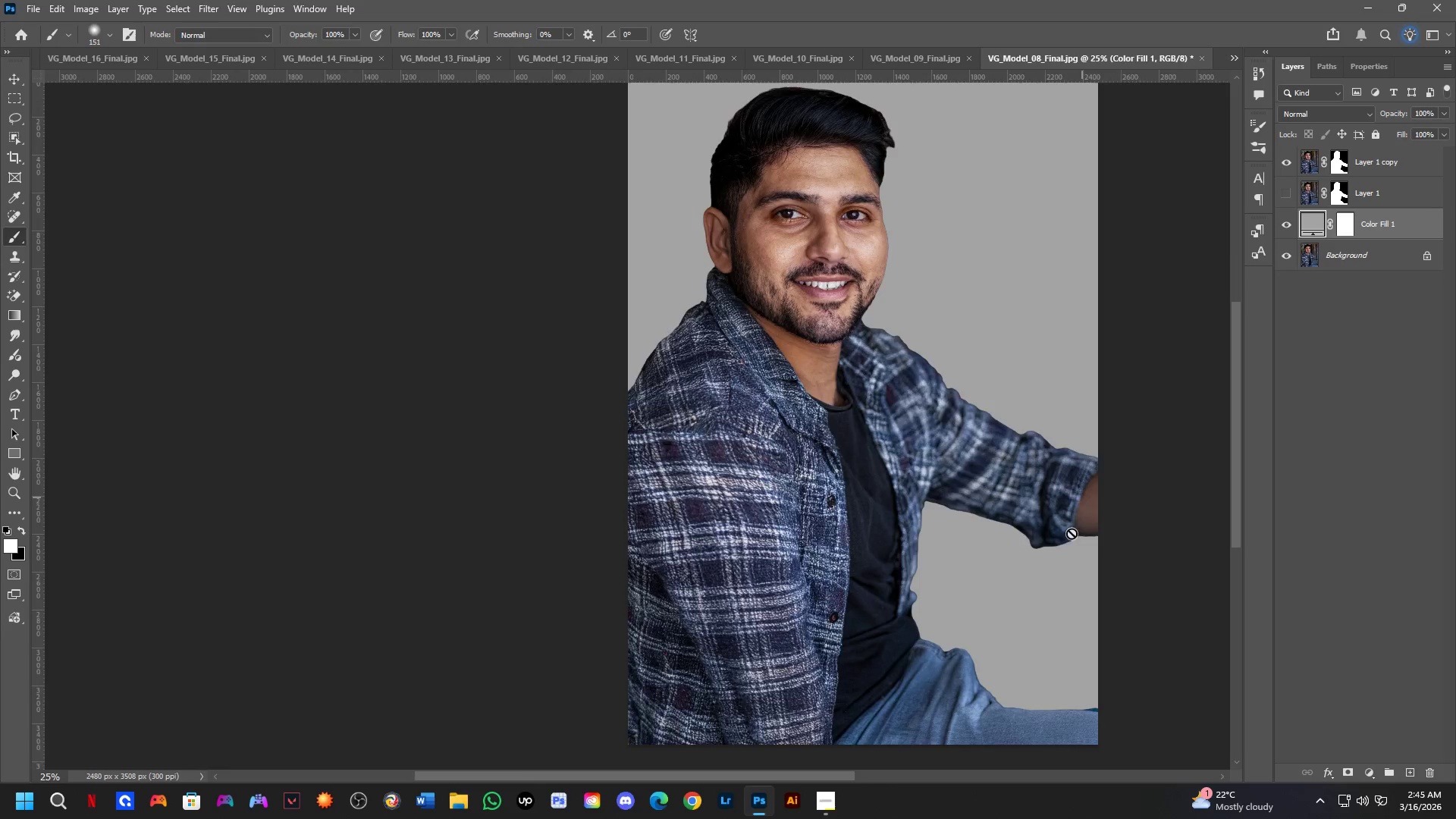 
key(Shift+ShiftLeft)
 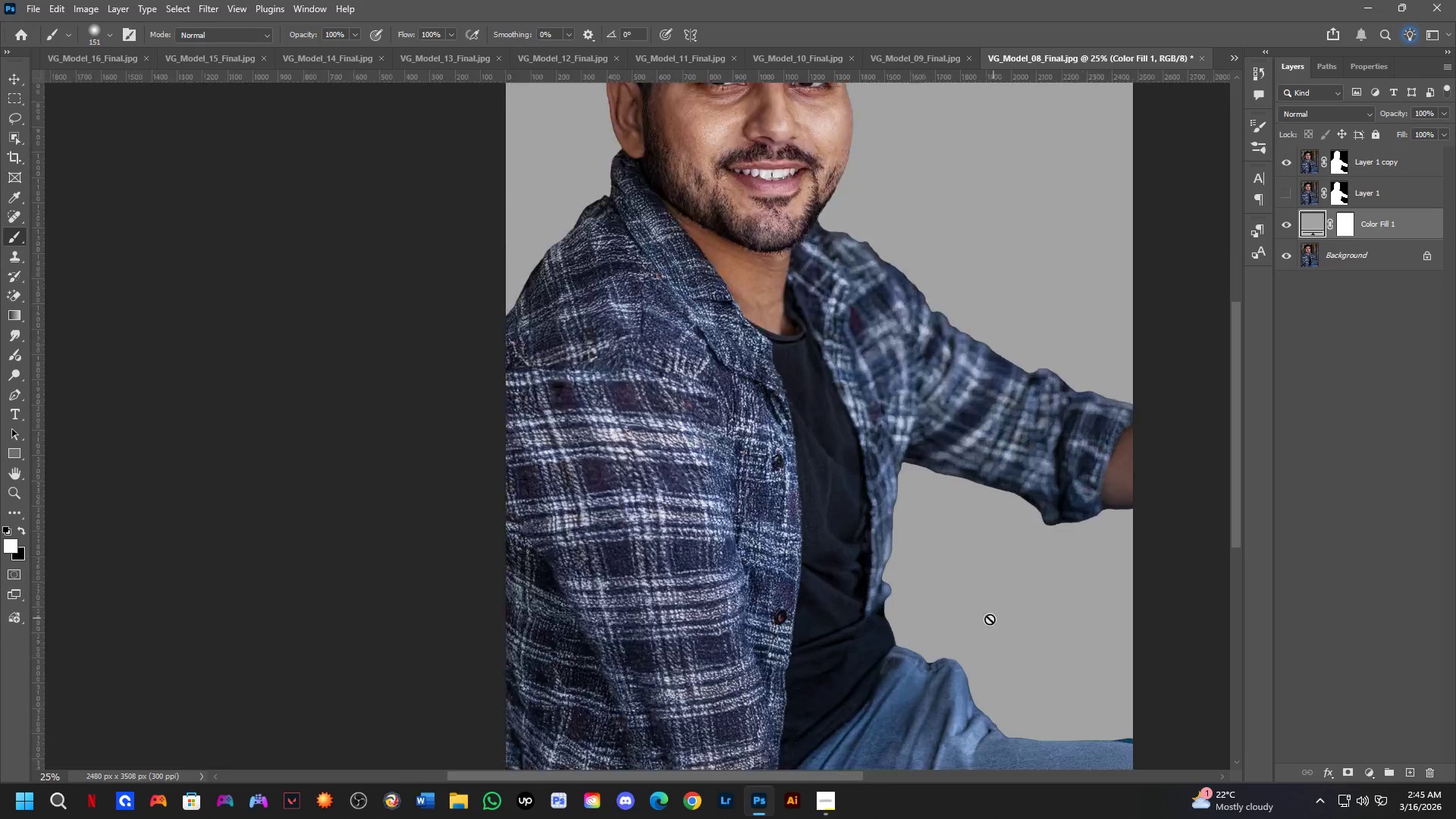 
hold_key(key=Space, duration=1.5)
 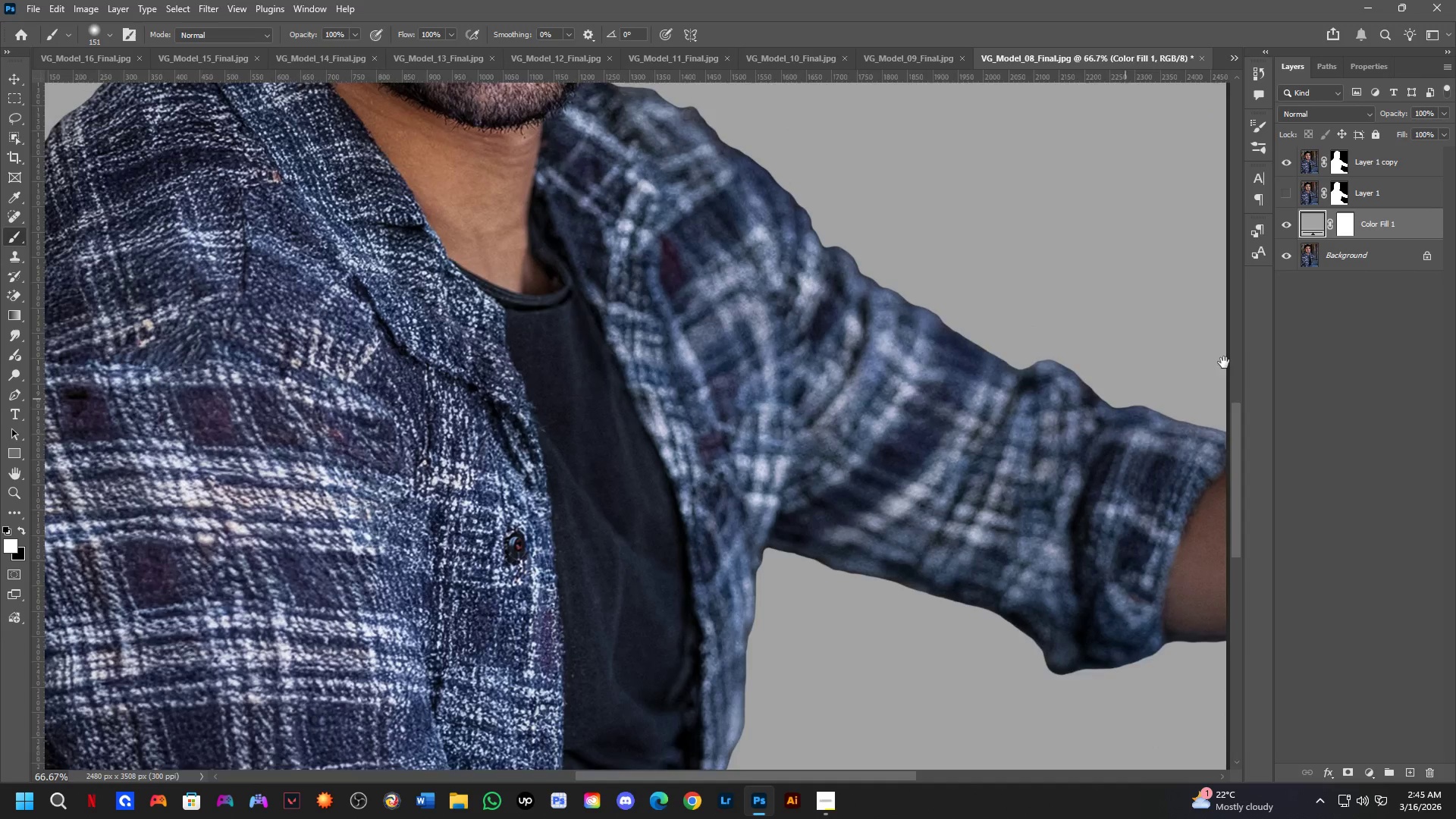 
left_click_drag(start_coordinate=[966, 623], to_coordinate=[857, 712])
 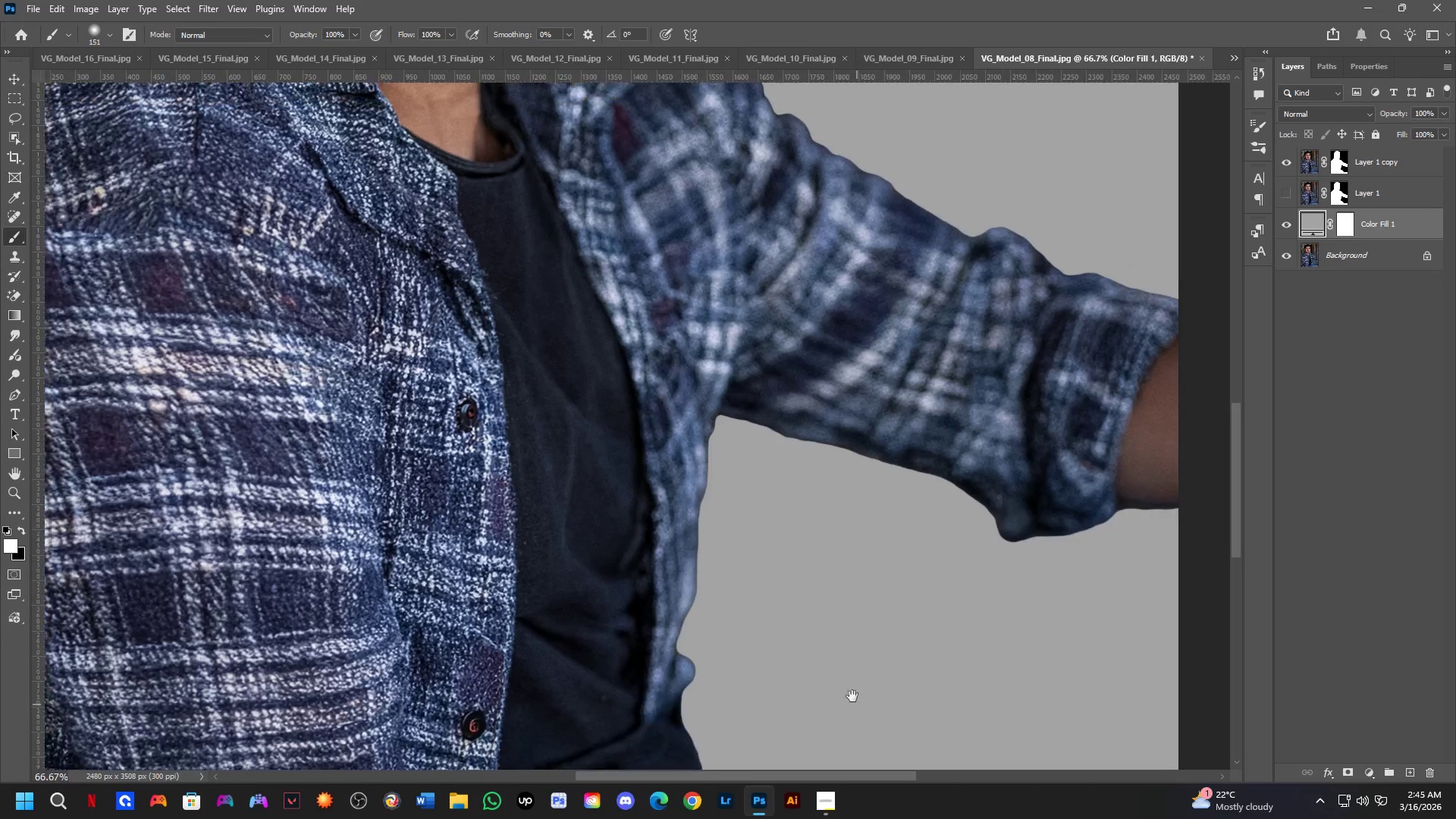 
scroll: coordinate [982, 620], scroll_direction: up, amount: 3.0
 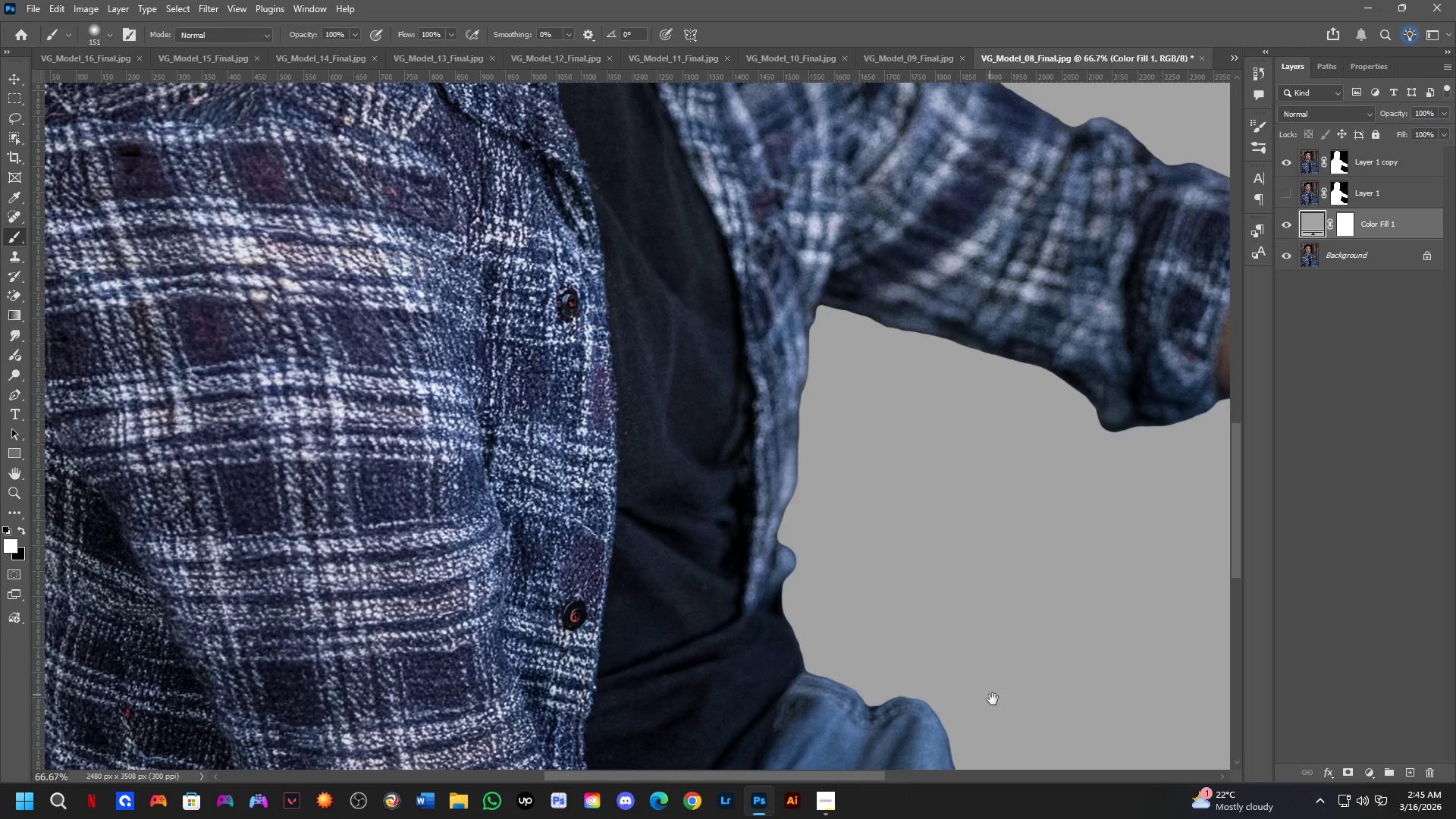 
key(Space)
 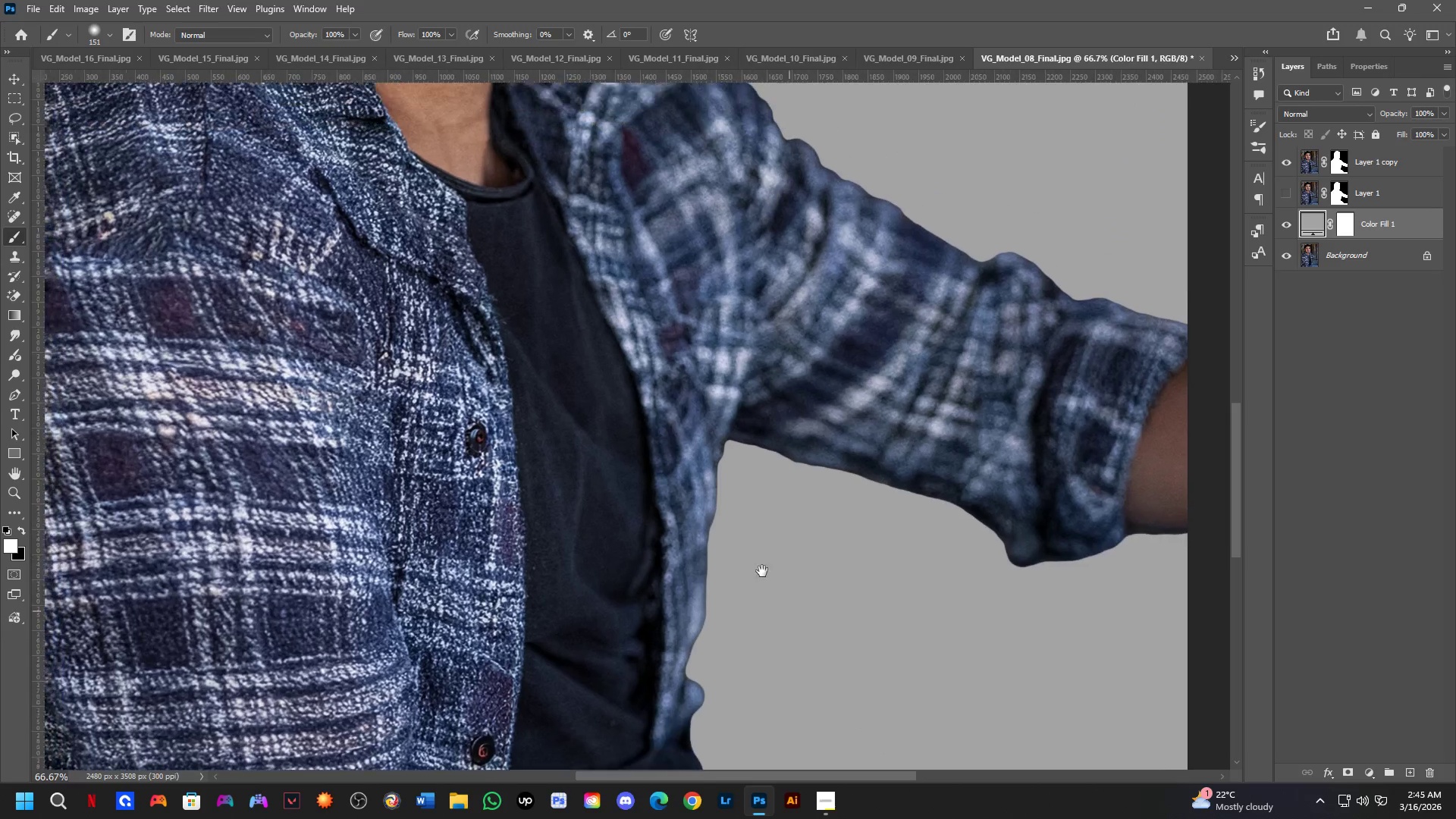 
key(Space)
 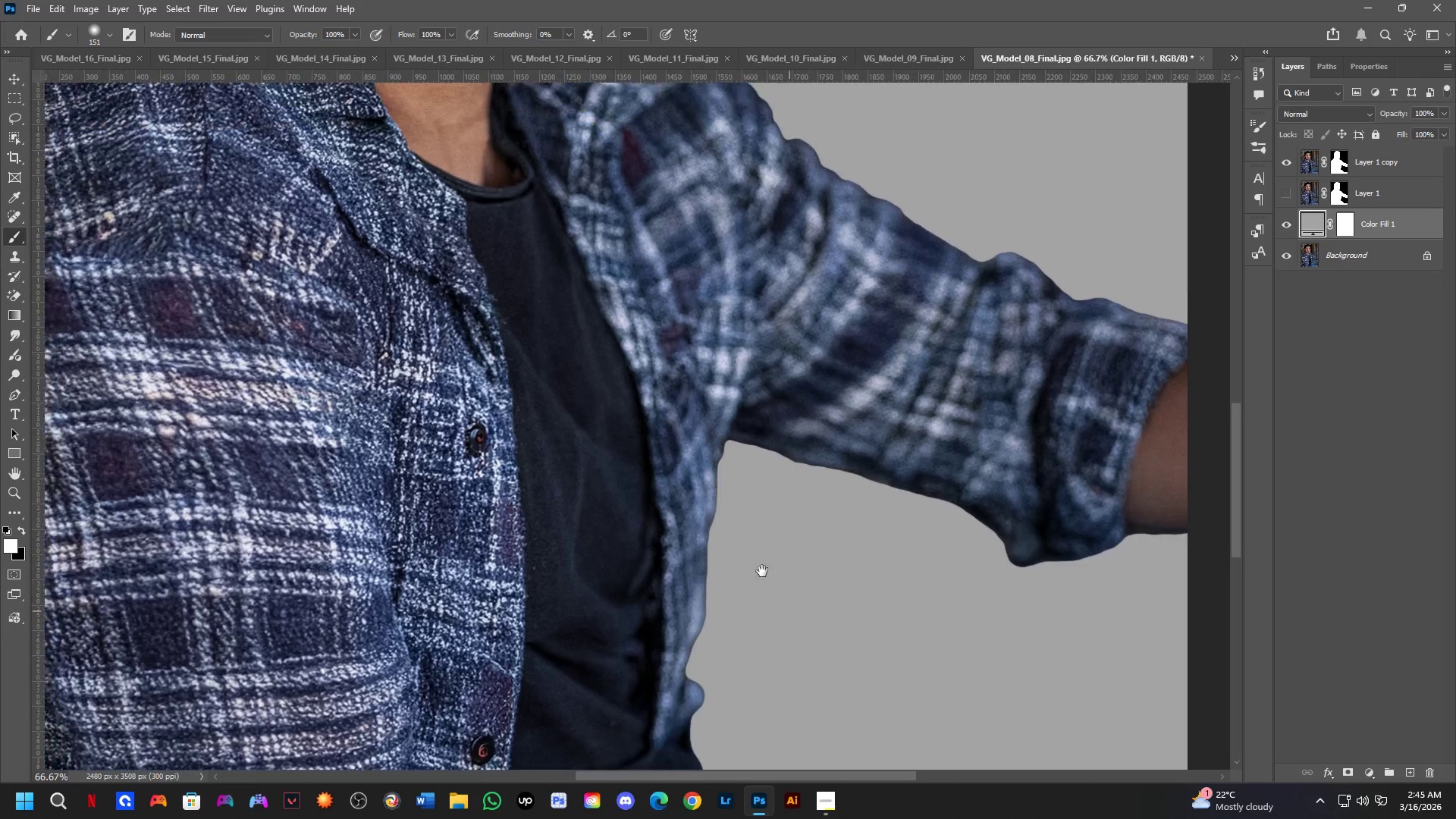 
key(Space)
 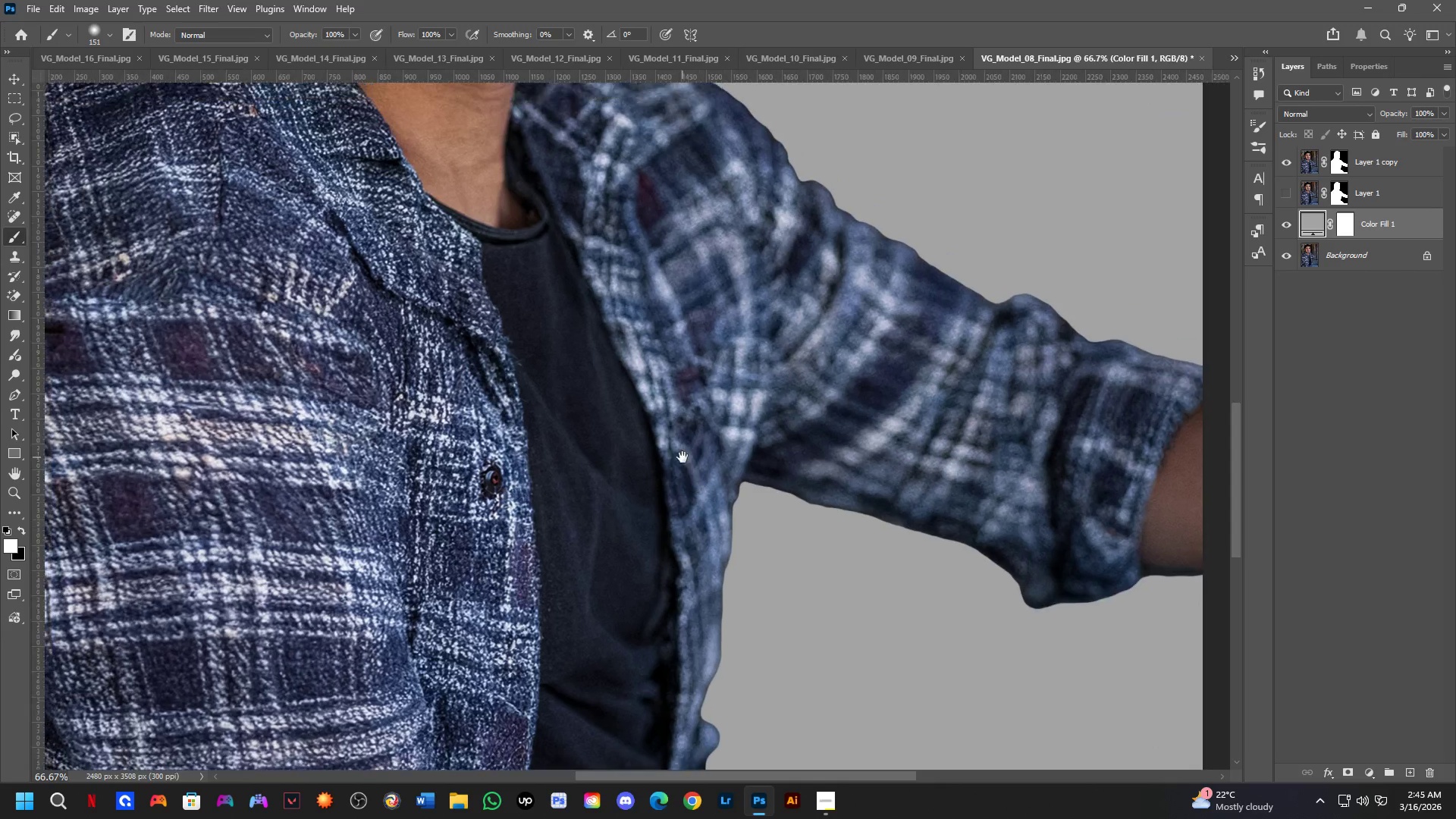 
key(Shift+ShiftLeft)
 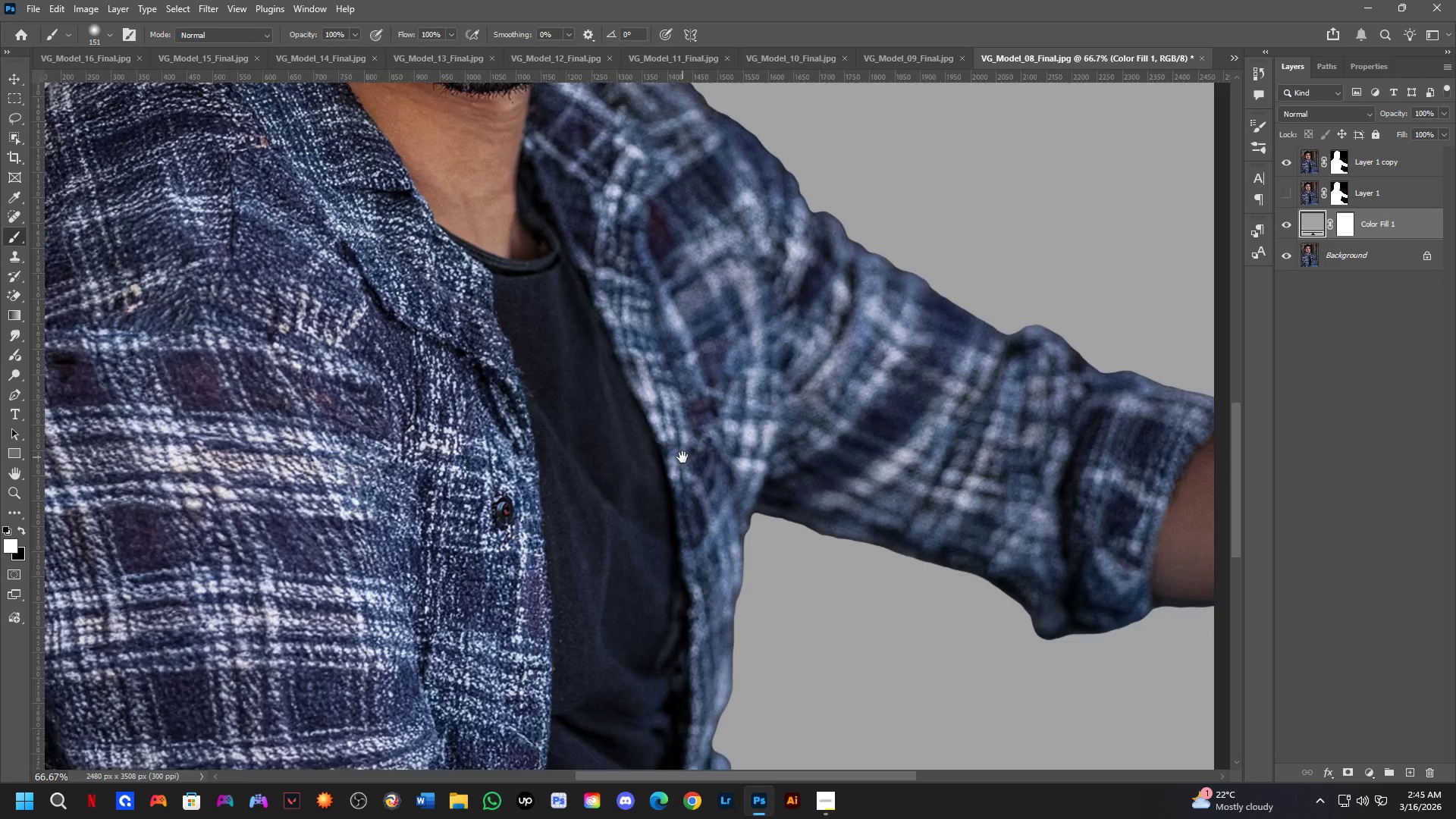 
scroll: coordinate [685, 458], scroll_direction: down, amount: 4.0
 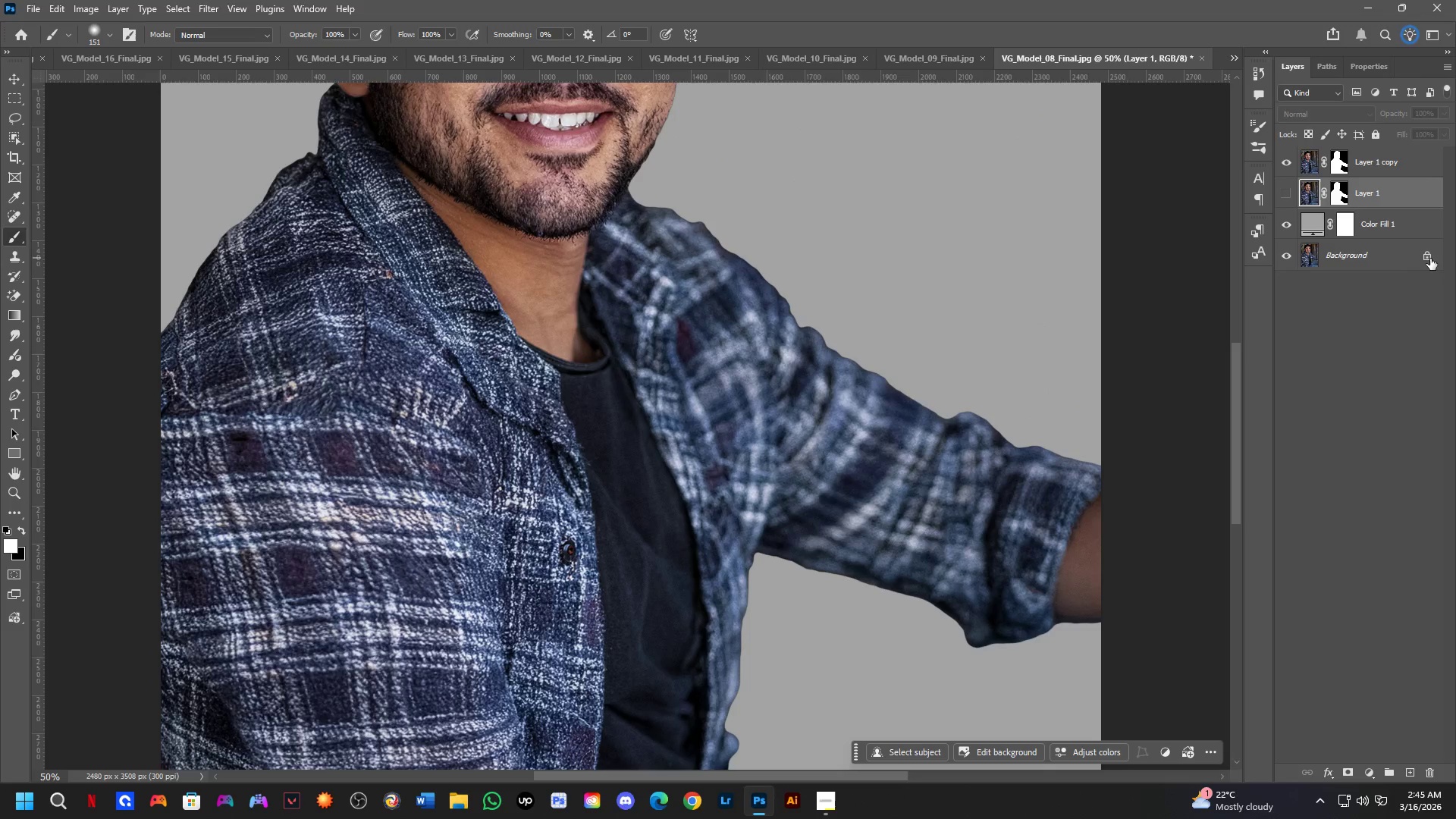 
hold_key(key=ControlLeft, duration=0.41)
hold_key(key=ShiftLeft, duration=0.39)
left_click([1394, 202])
 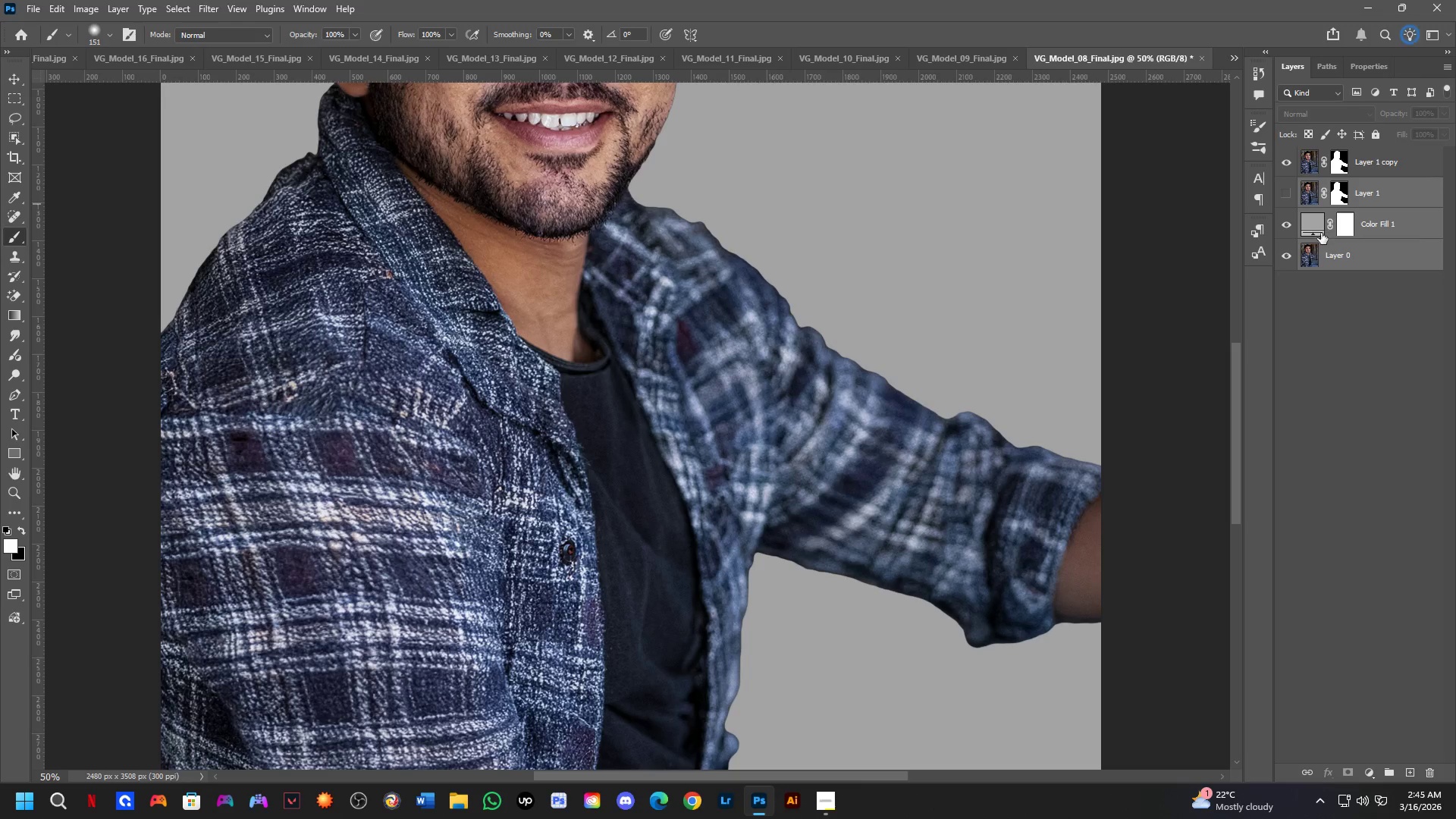 
key(Backspace)
 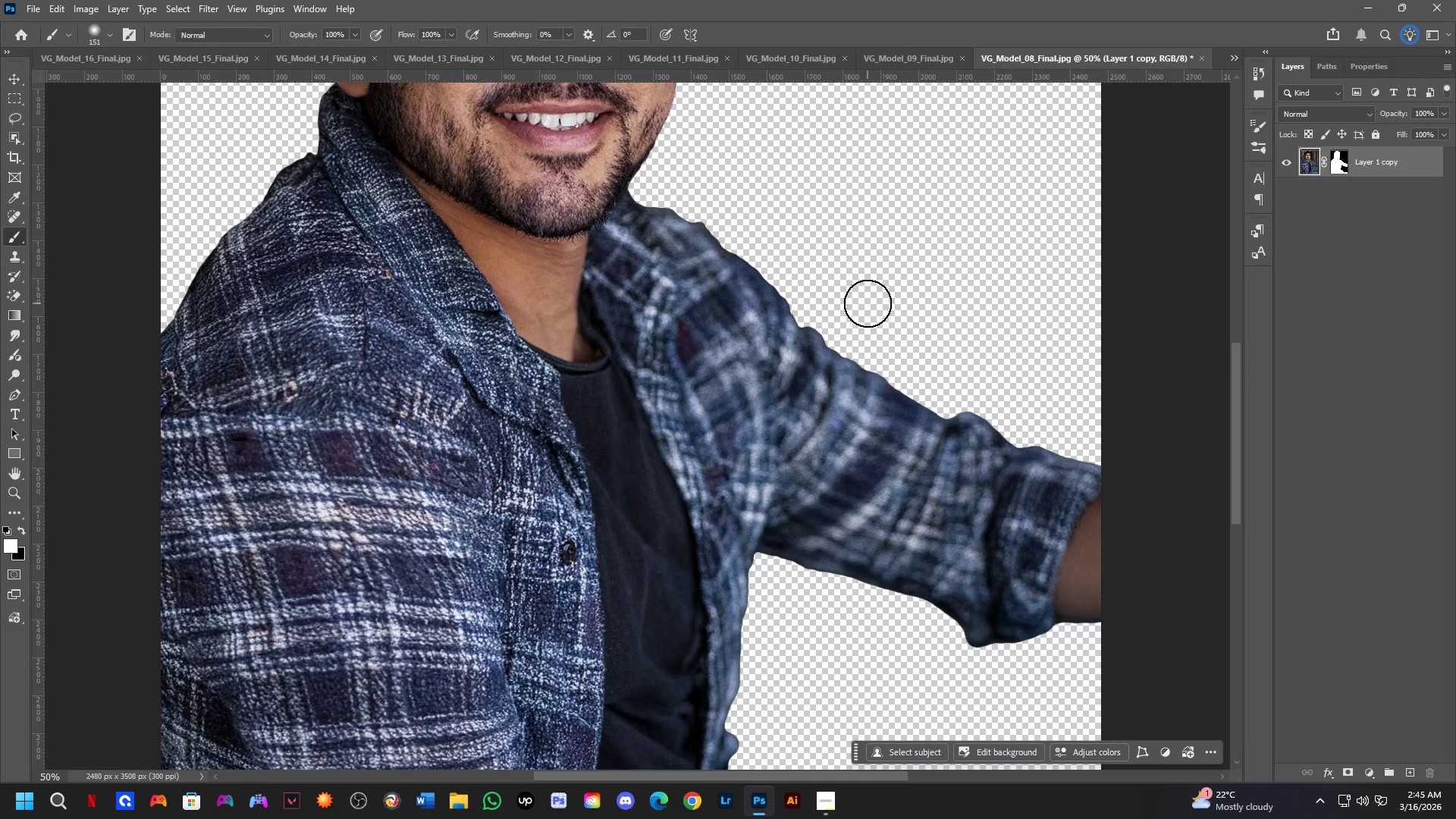 
key(Shift+ShiftLeft)
 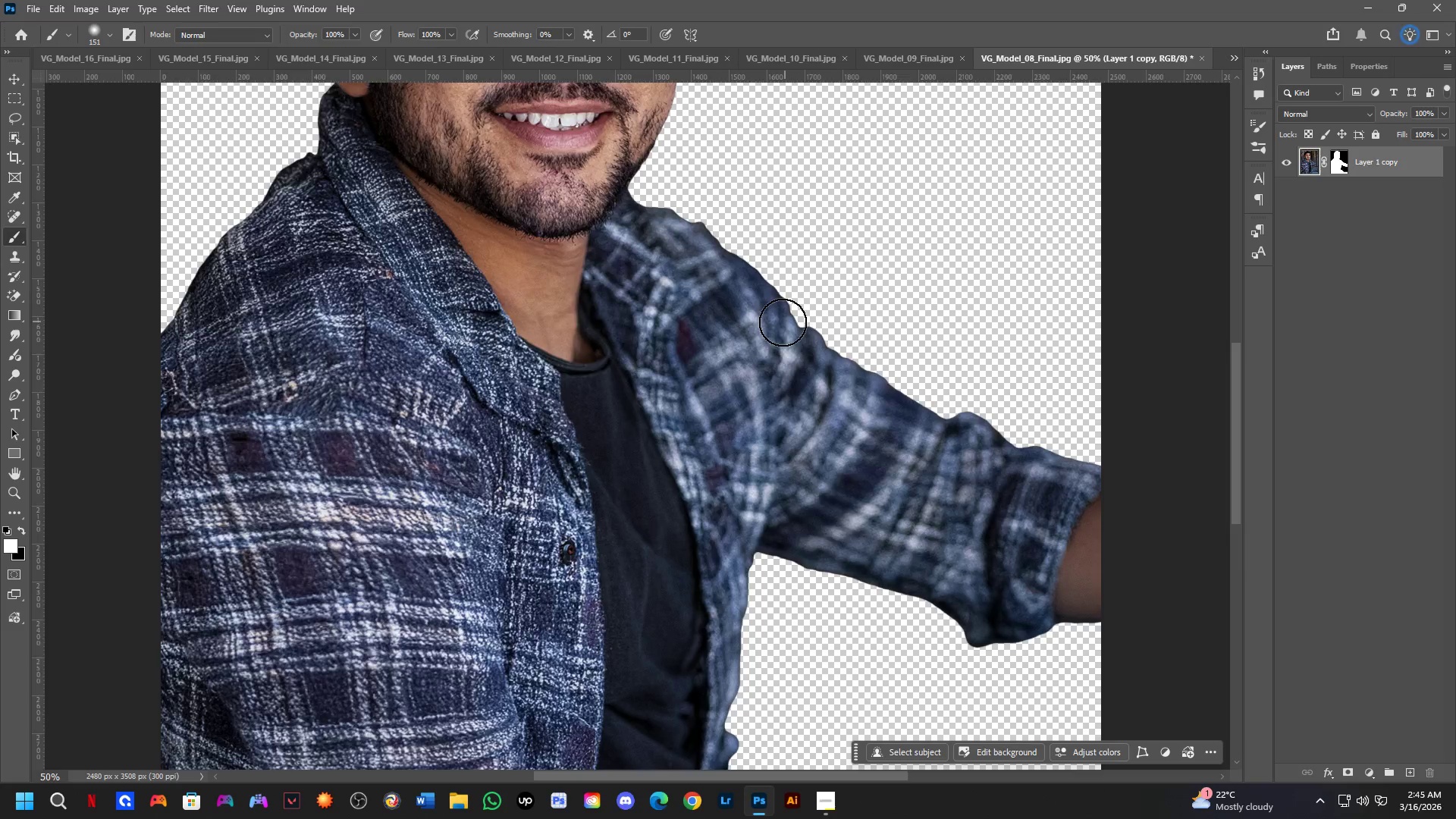 
hold_key(key=Space, duration=0.45)
 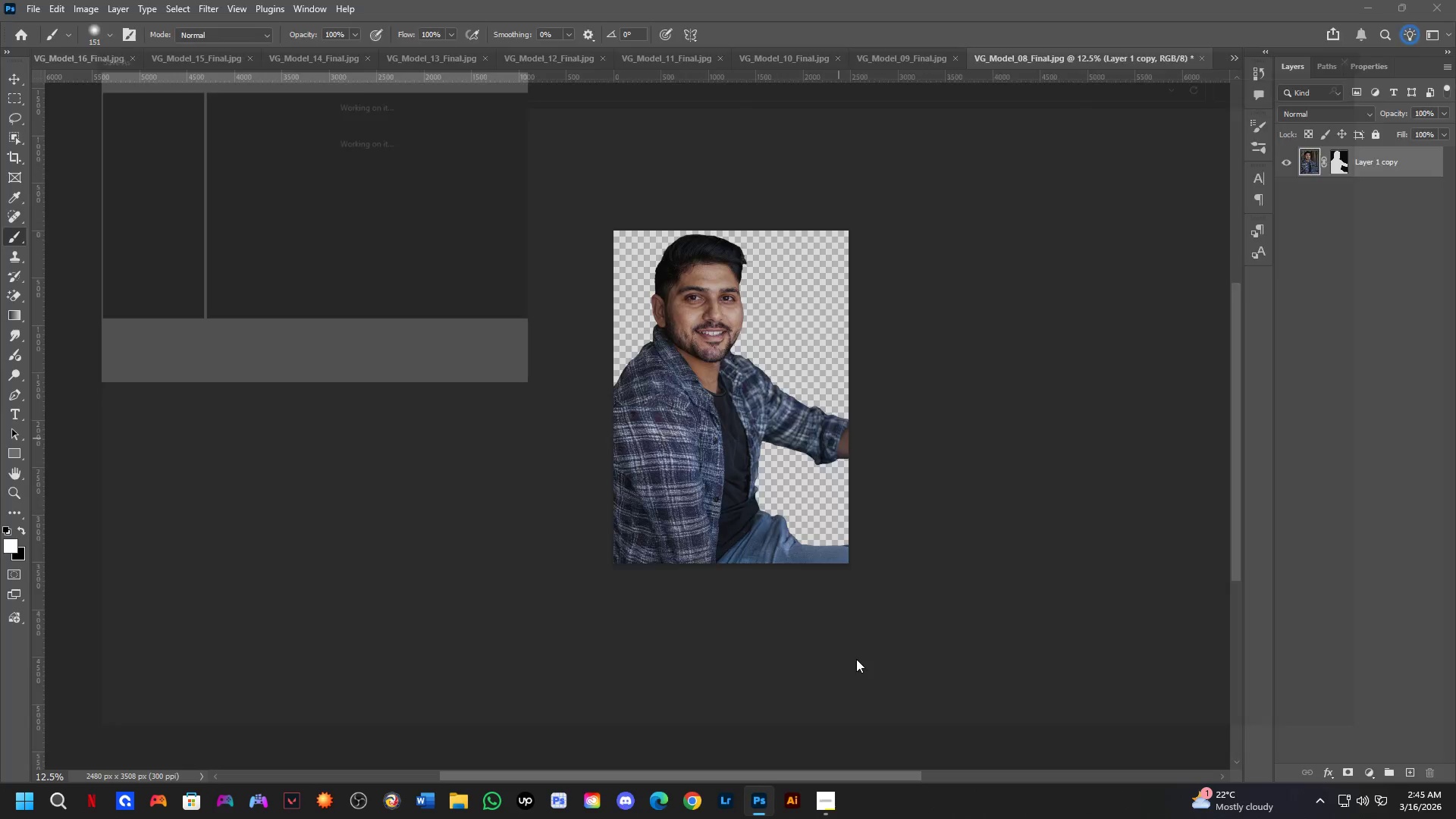 
left_click_drag(start_coordinate=[728, 368], to_coordinate=[730, 412])
 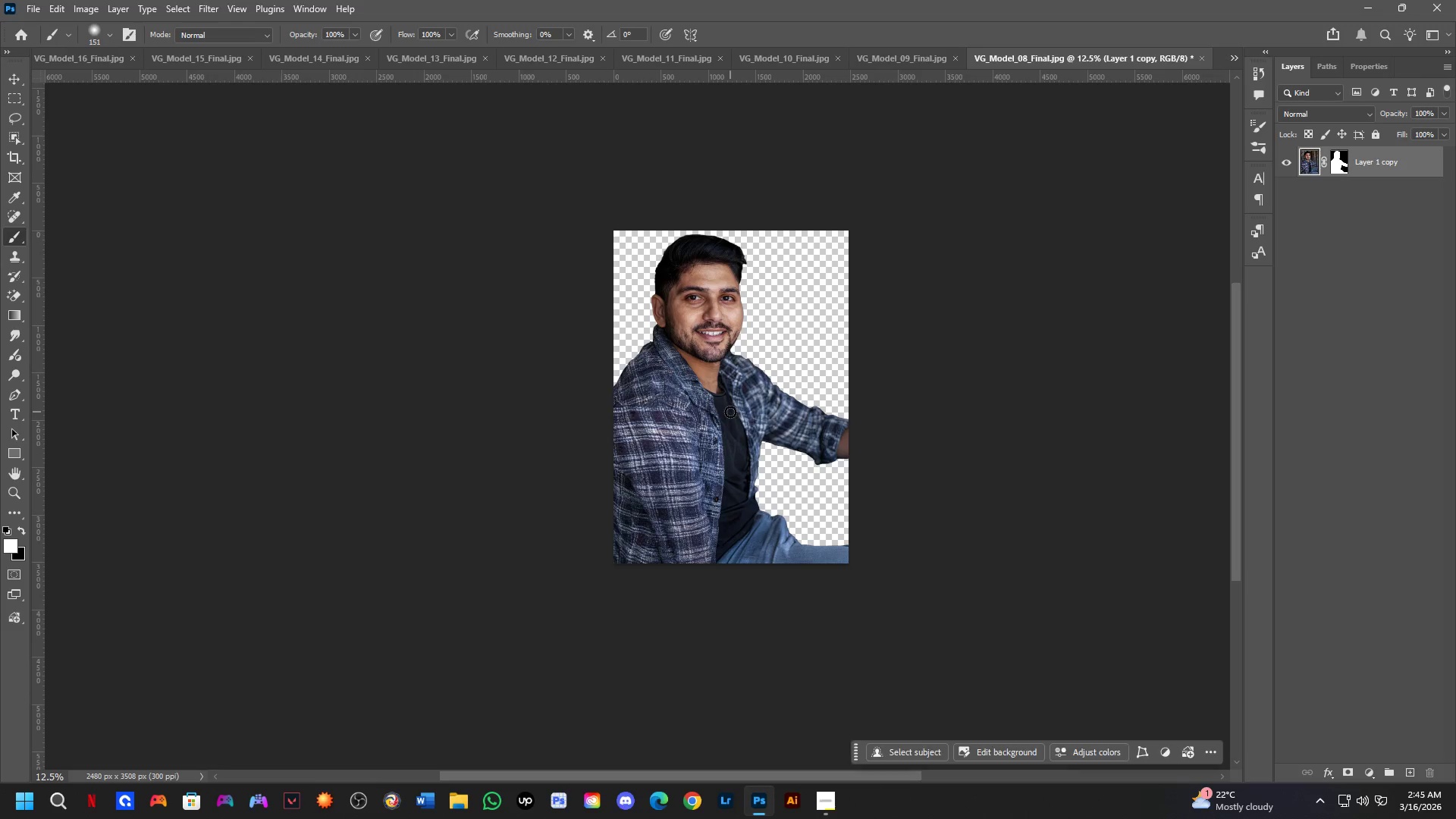 
key(Control+ControlLeft)
 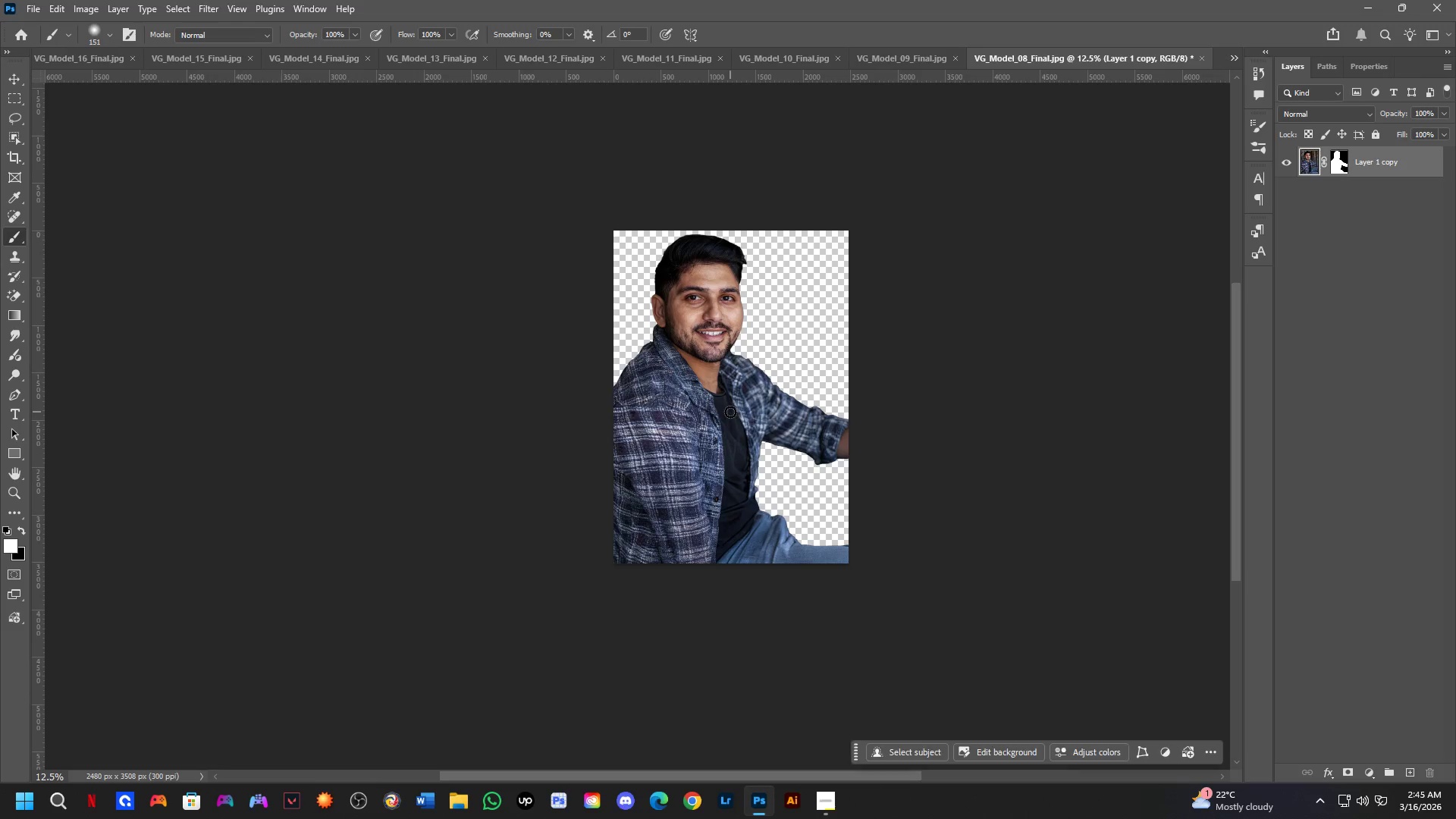 
scroll: coordinate [759, 350], scroll_direction: down, amount: 4.0
 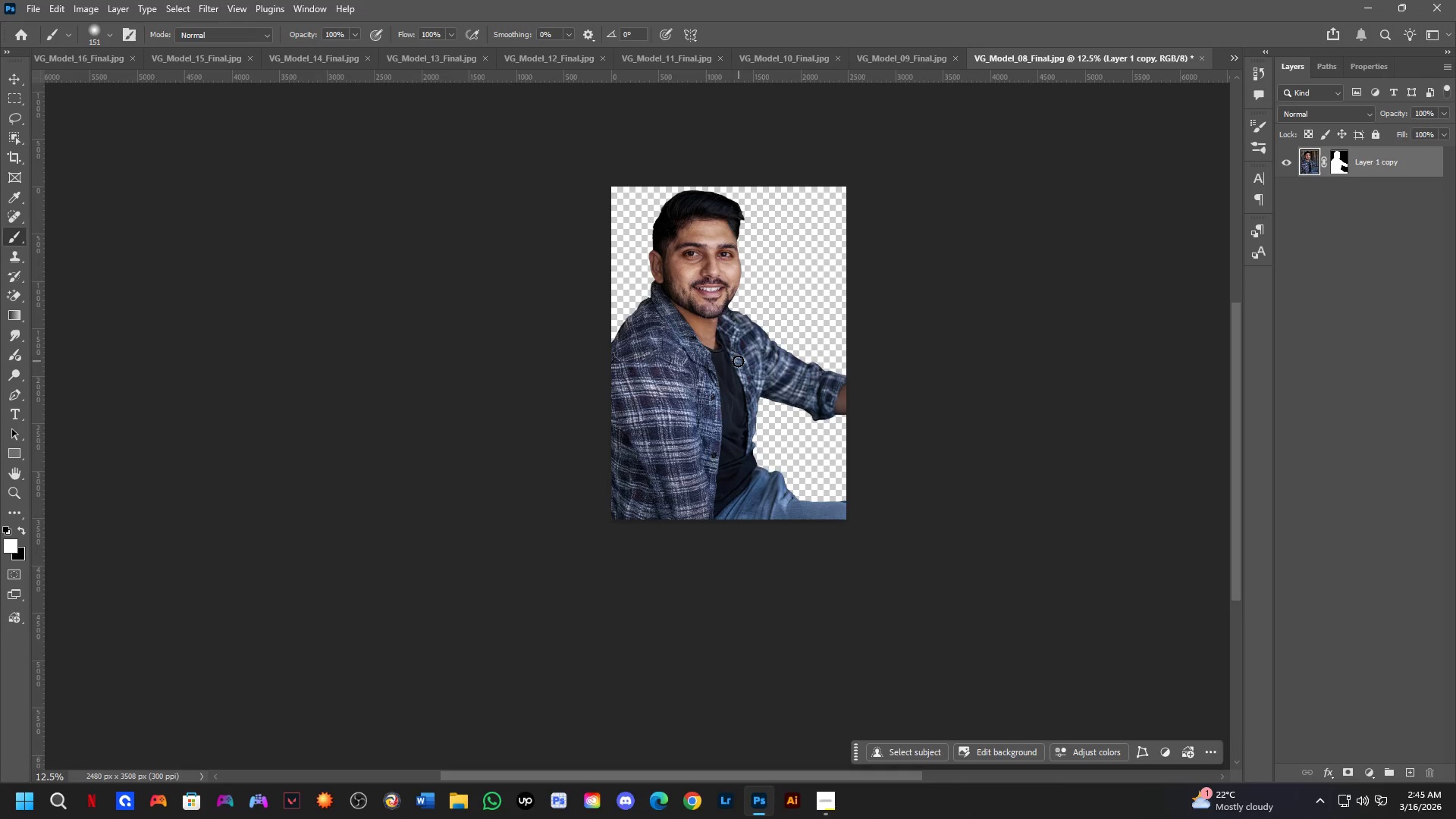 
key(Control+Shift+ShiftLeft)
 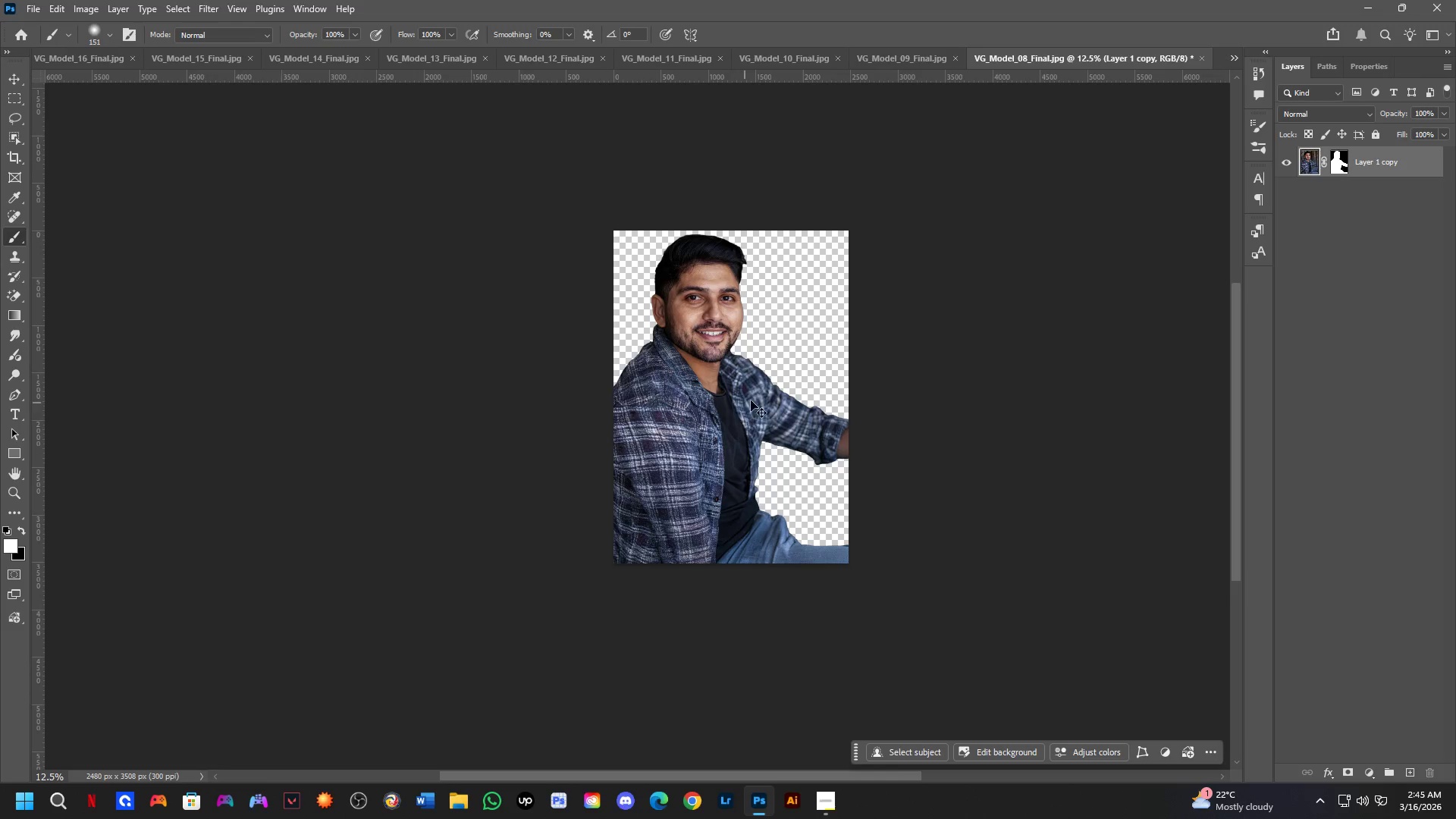 
key(Control+Shift+S)
 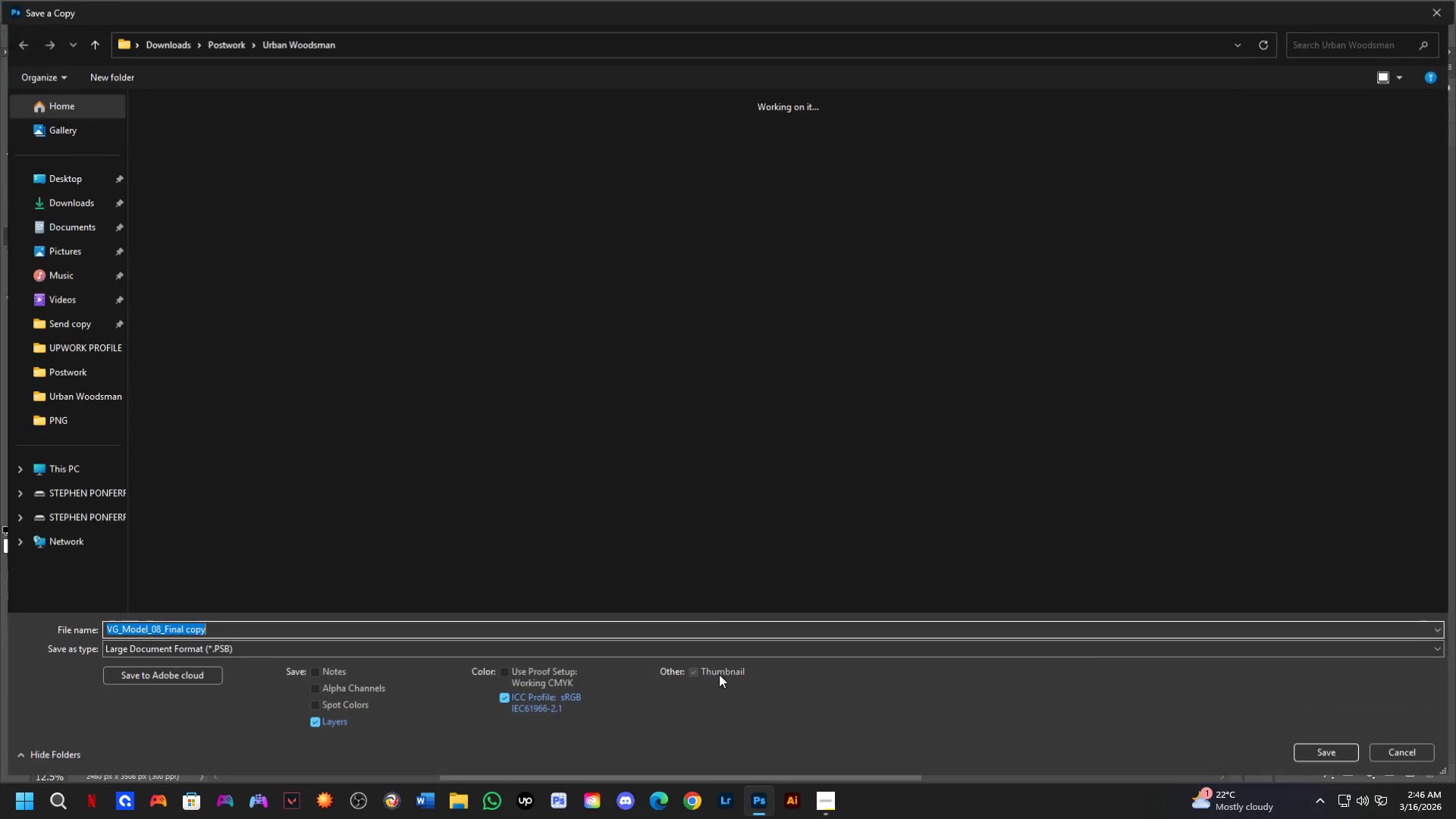 
left_click_drag(start_coordinate=[487, 575], to_coordinate=[486, 564])
 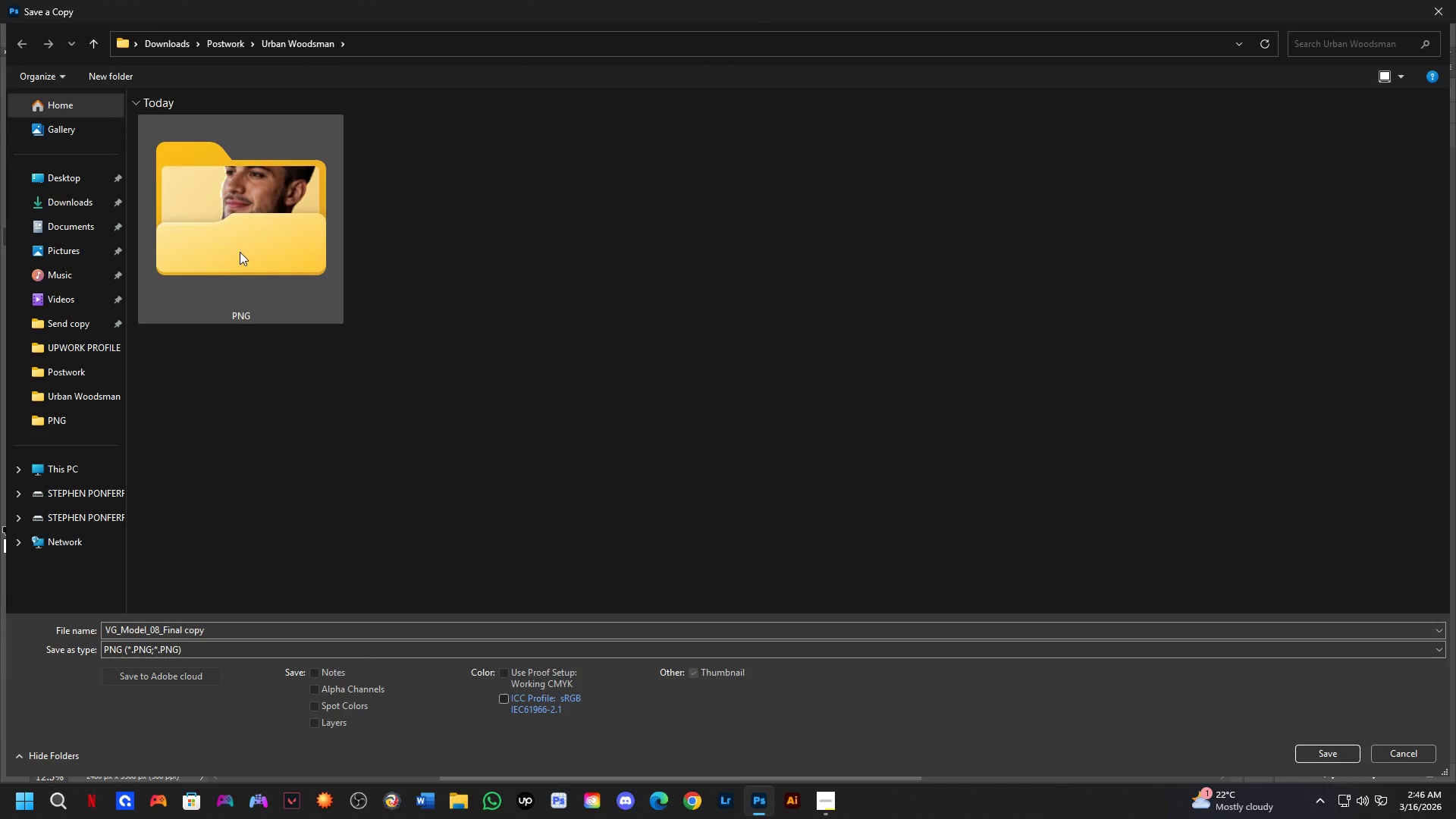 
double_click([240, 252])
 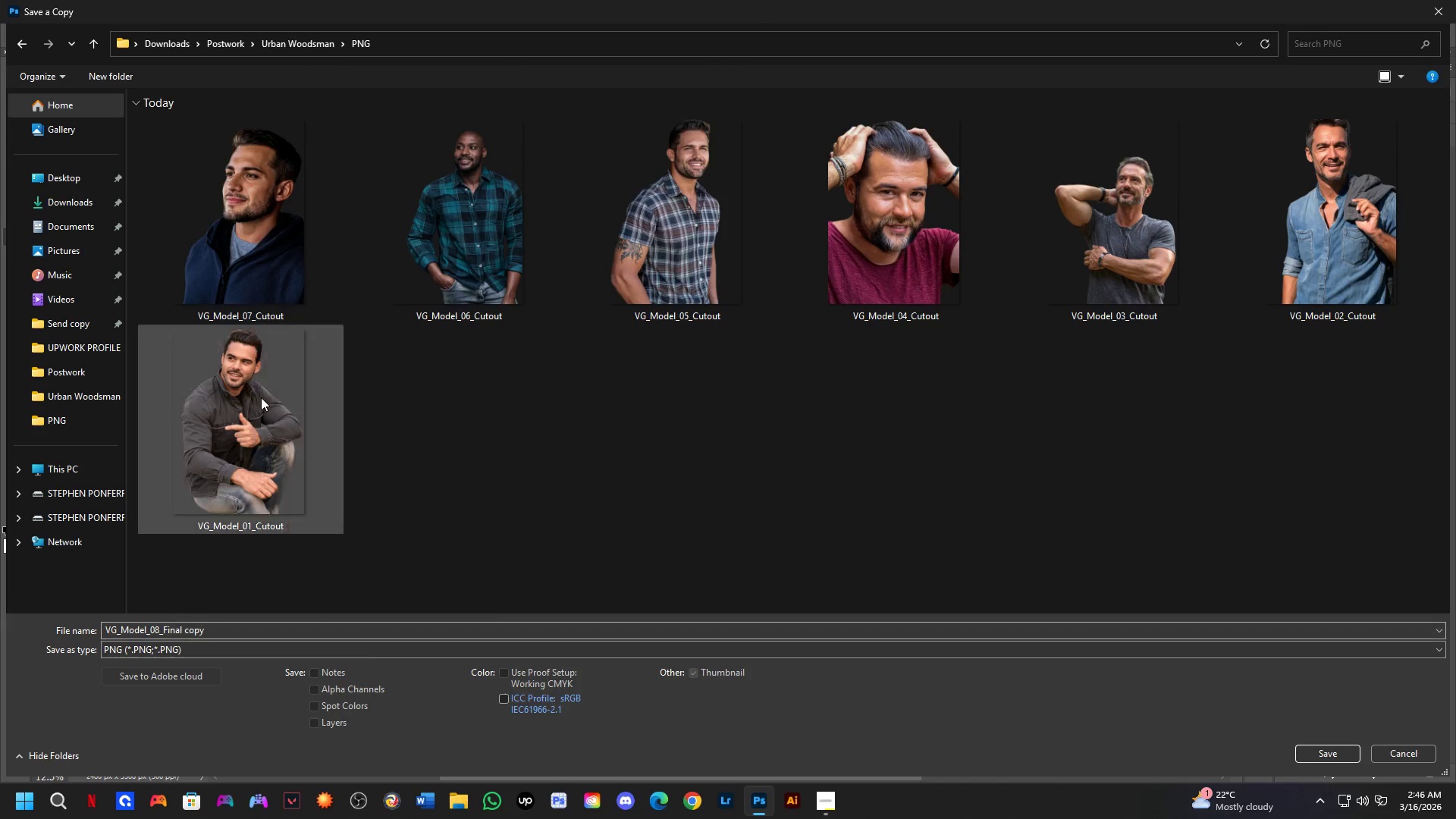 
left_click([249, 283])
 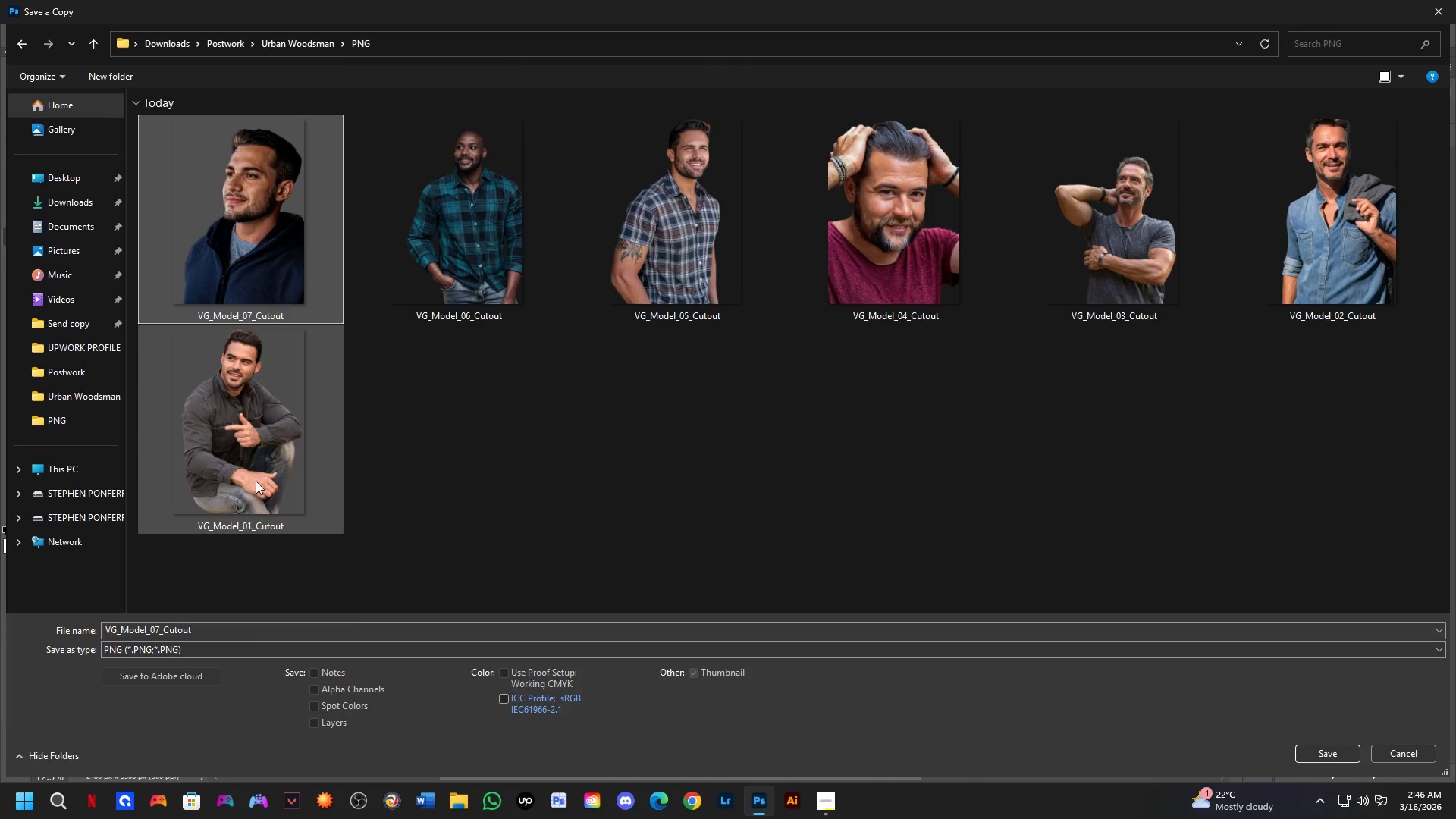 
left_click([274, 632])
 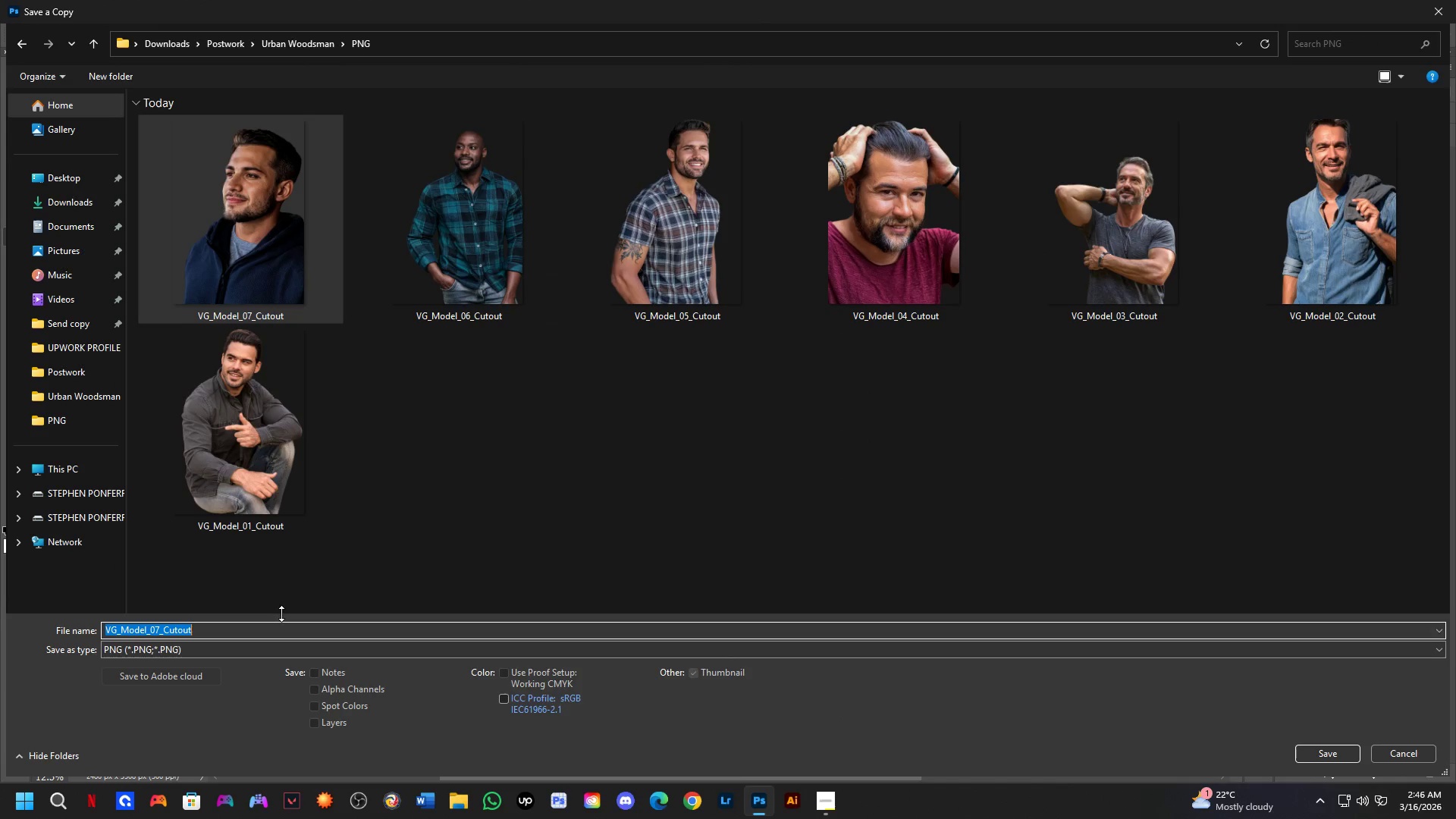 
key(ArrowRight)
 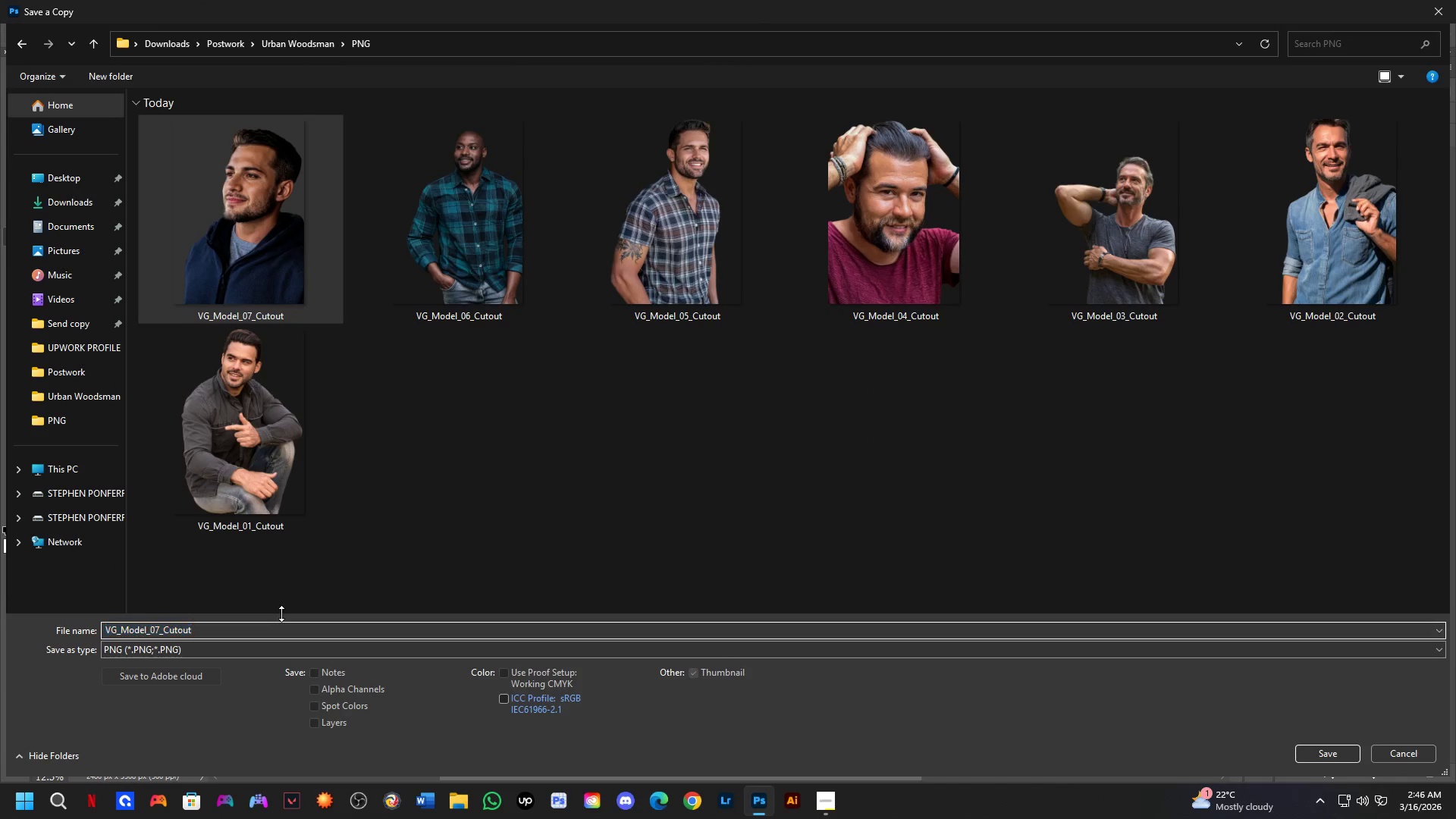 
key(ArrowLeft)
 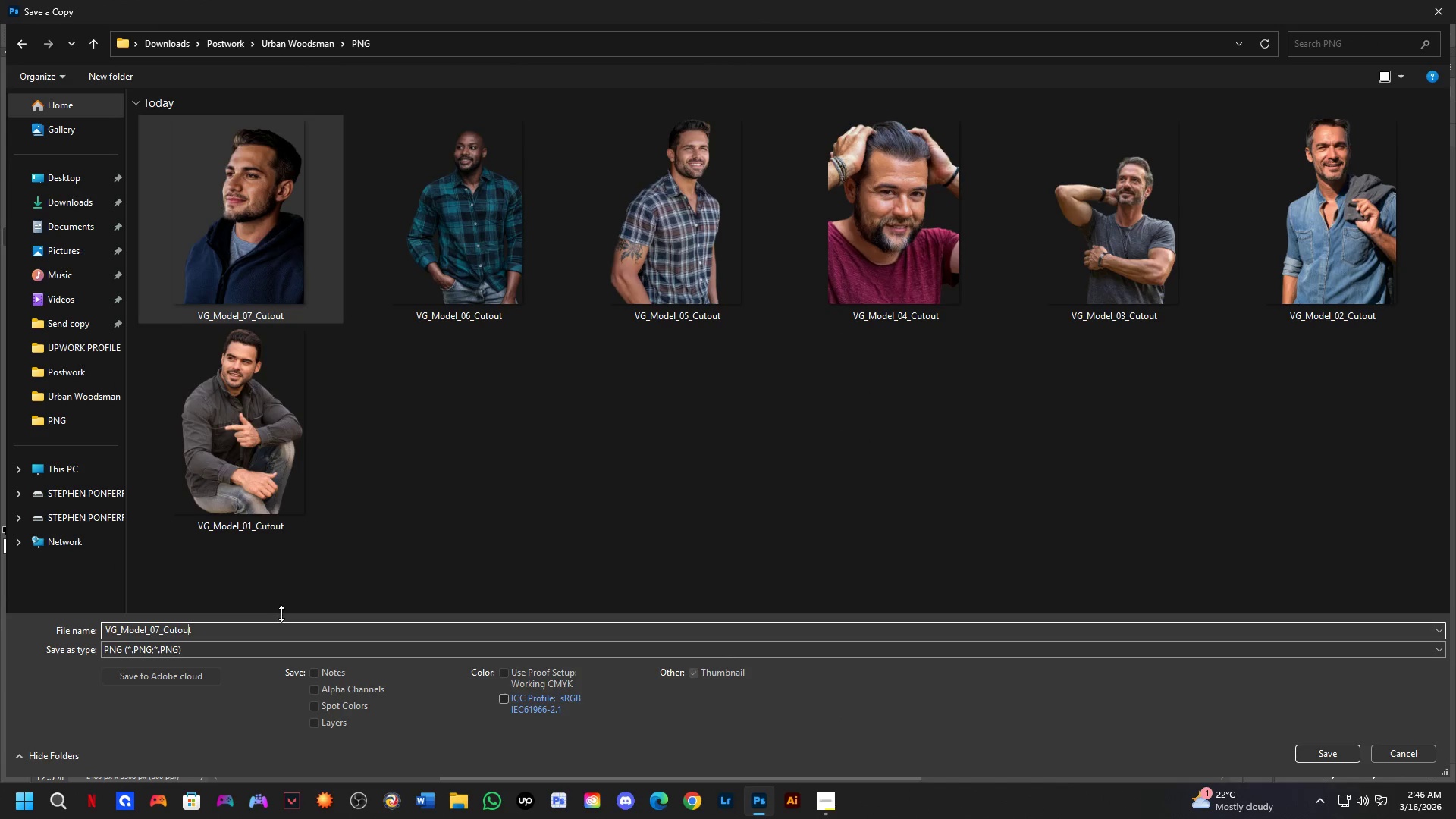 
key(ArrowLeft)
 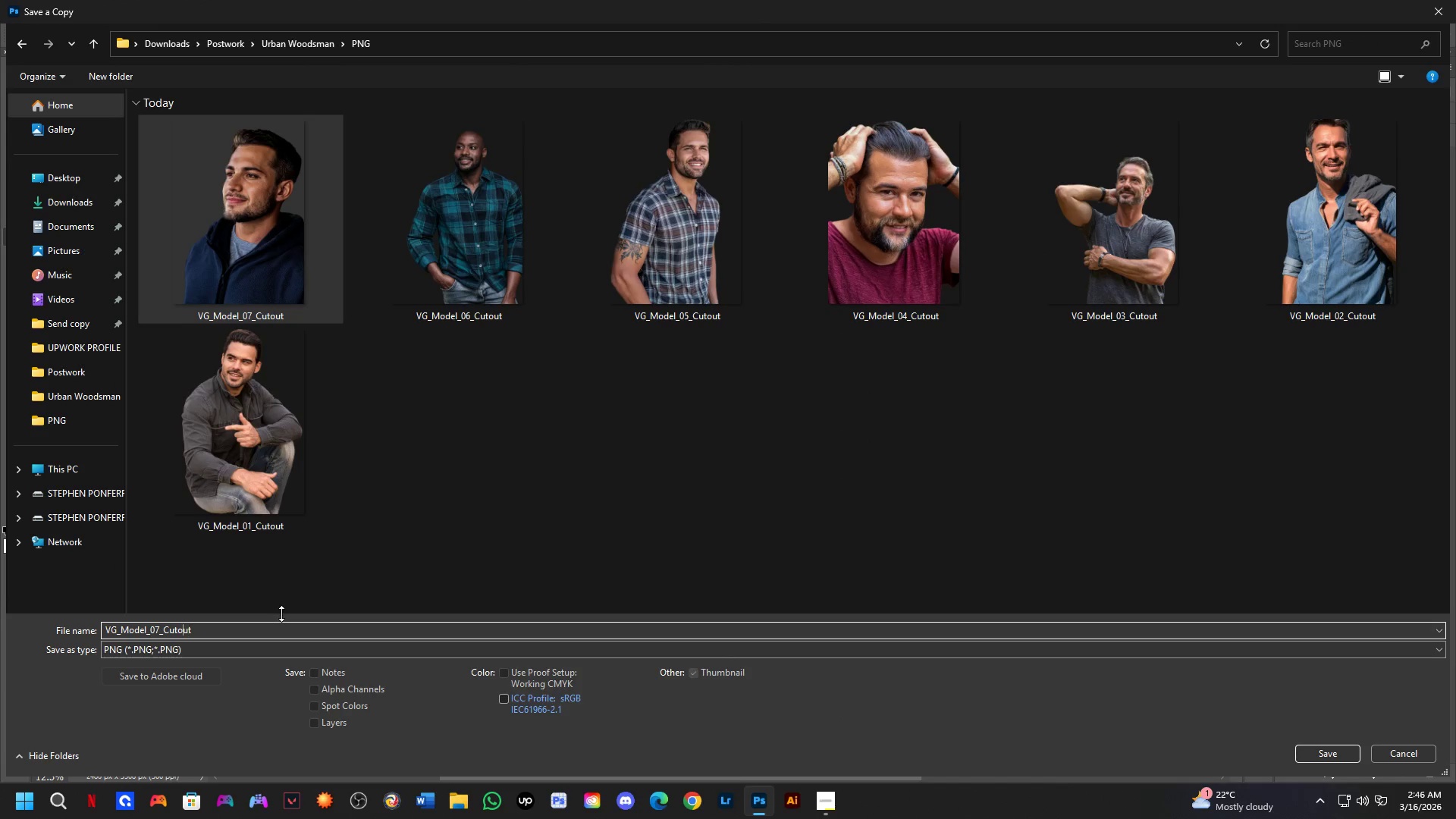 
key(ArrowLeft)
 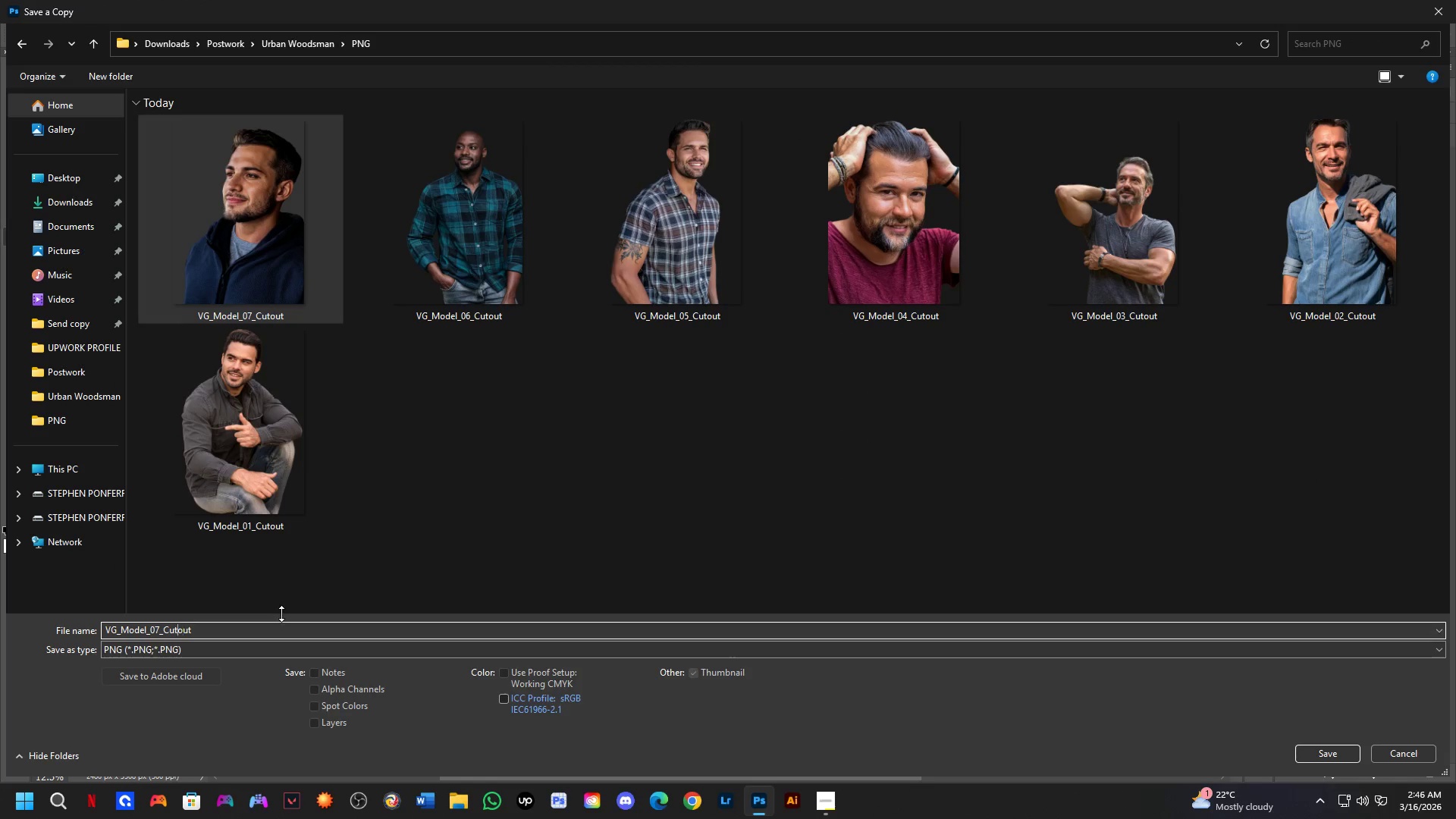 
key(ArrowLeft)
 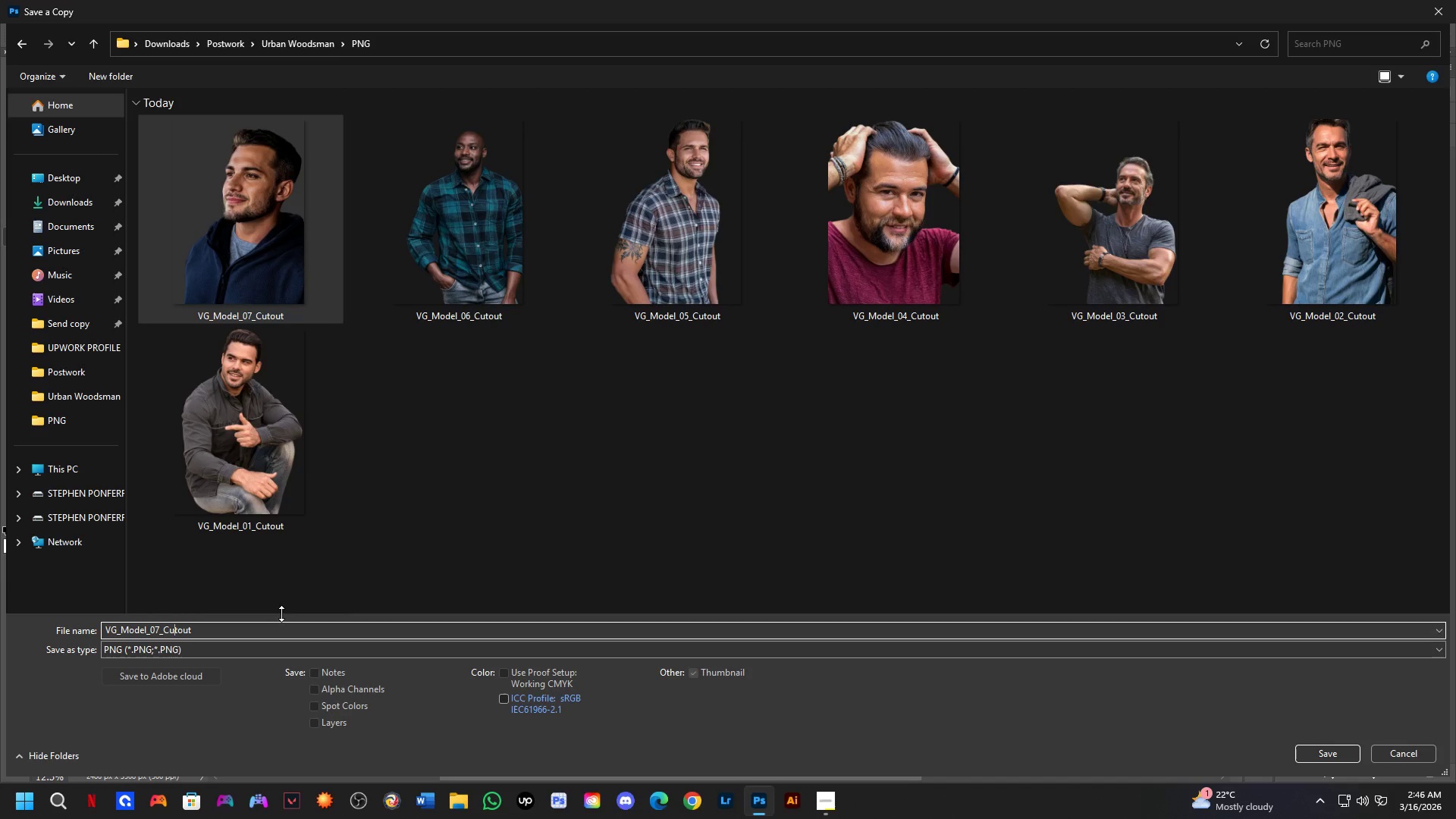 
key(ArrowLeft)
 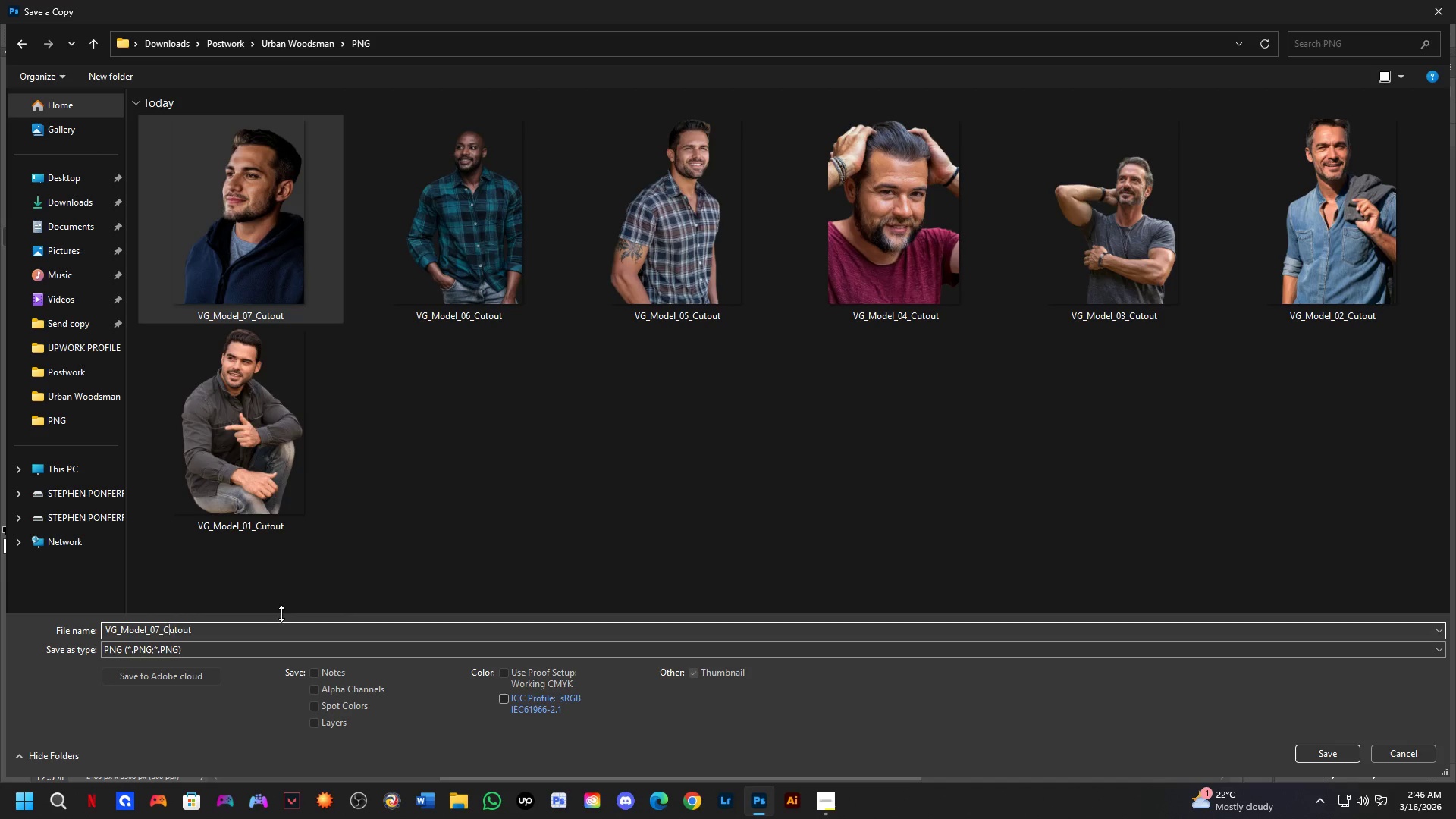 
key(ArrowLeft)
 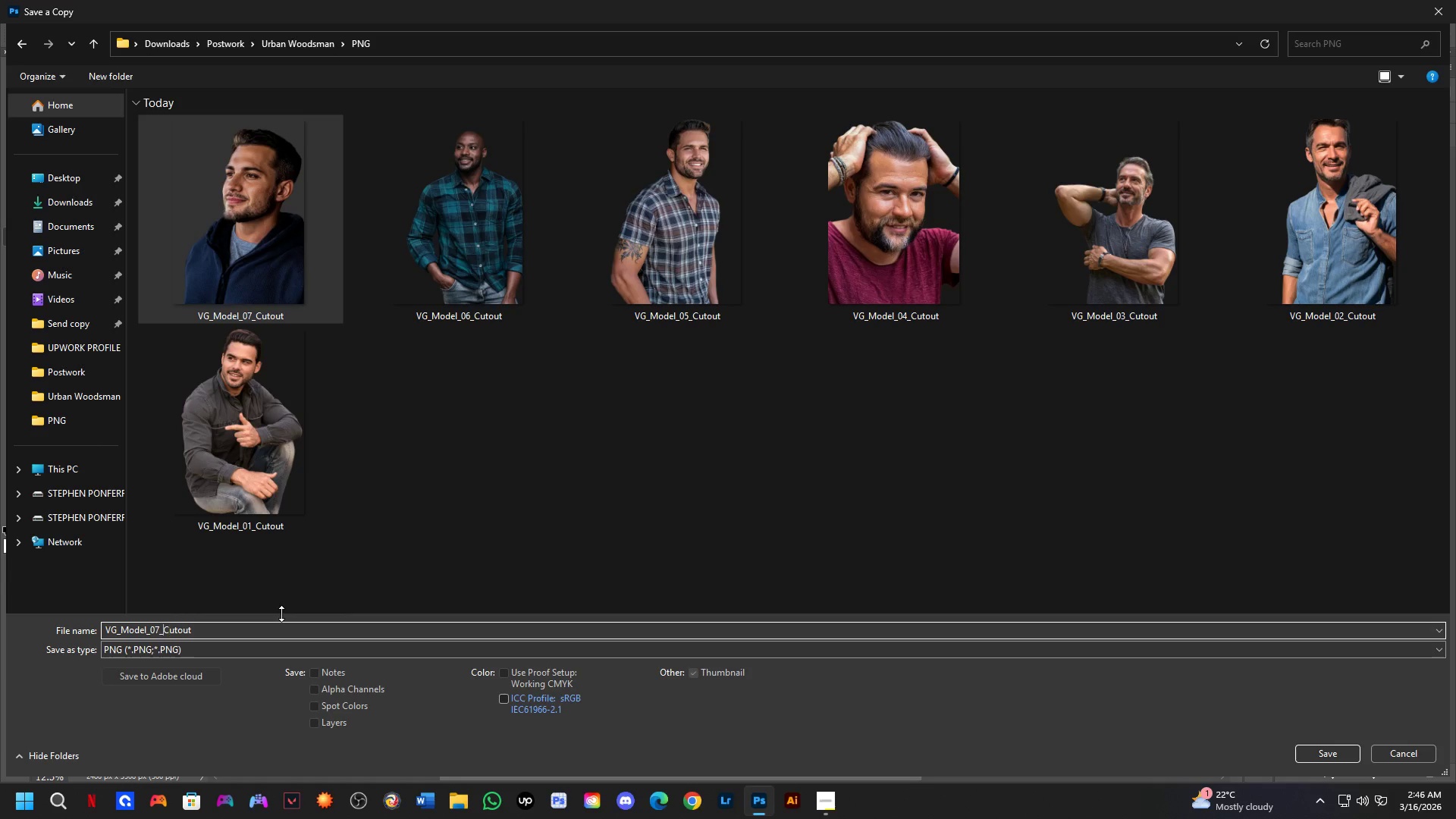 
key(ArrowLeft)
 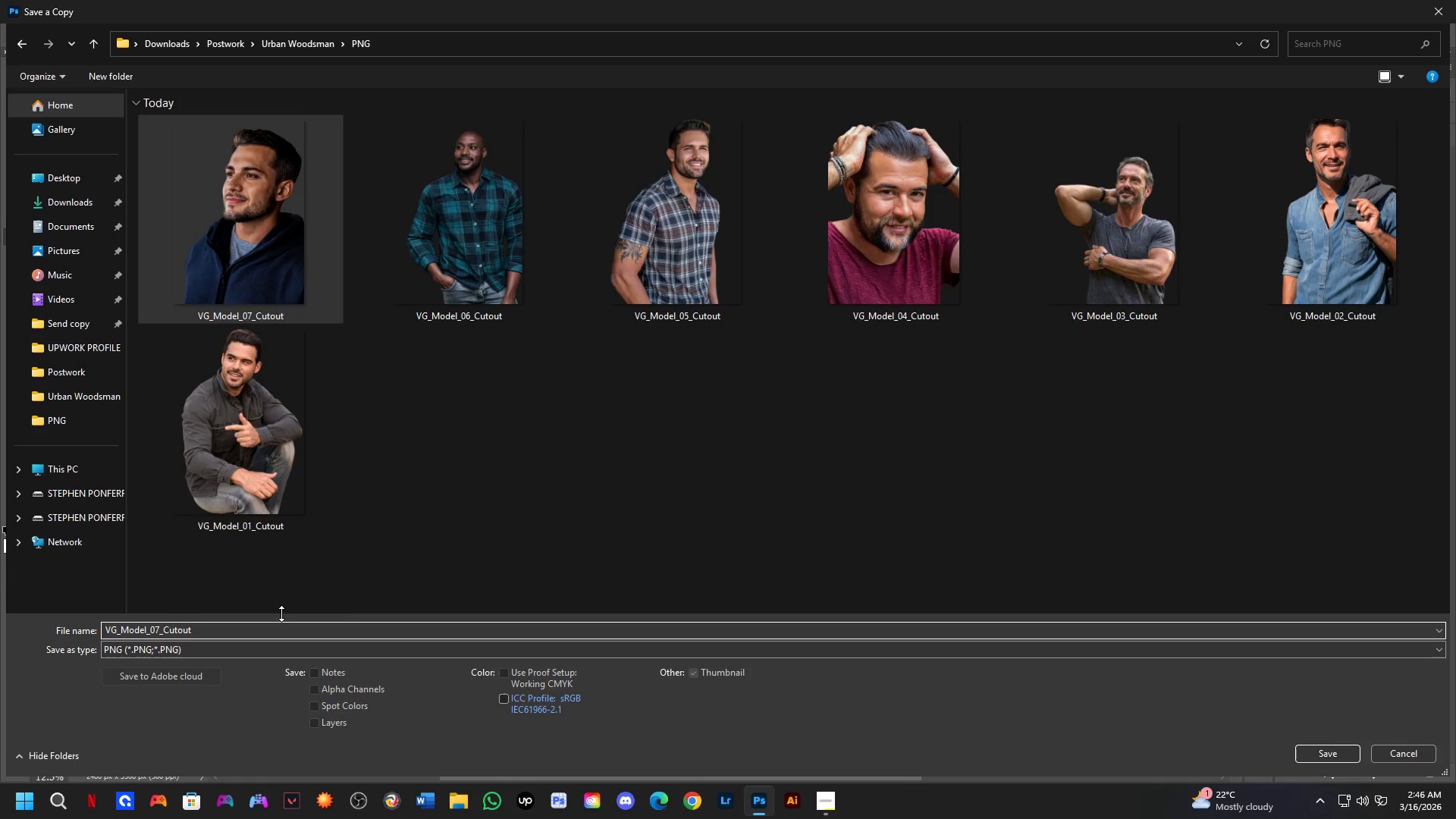 
key(Backspace)
 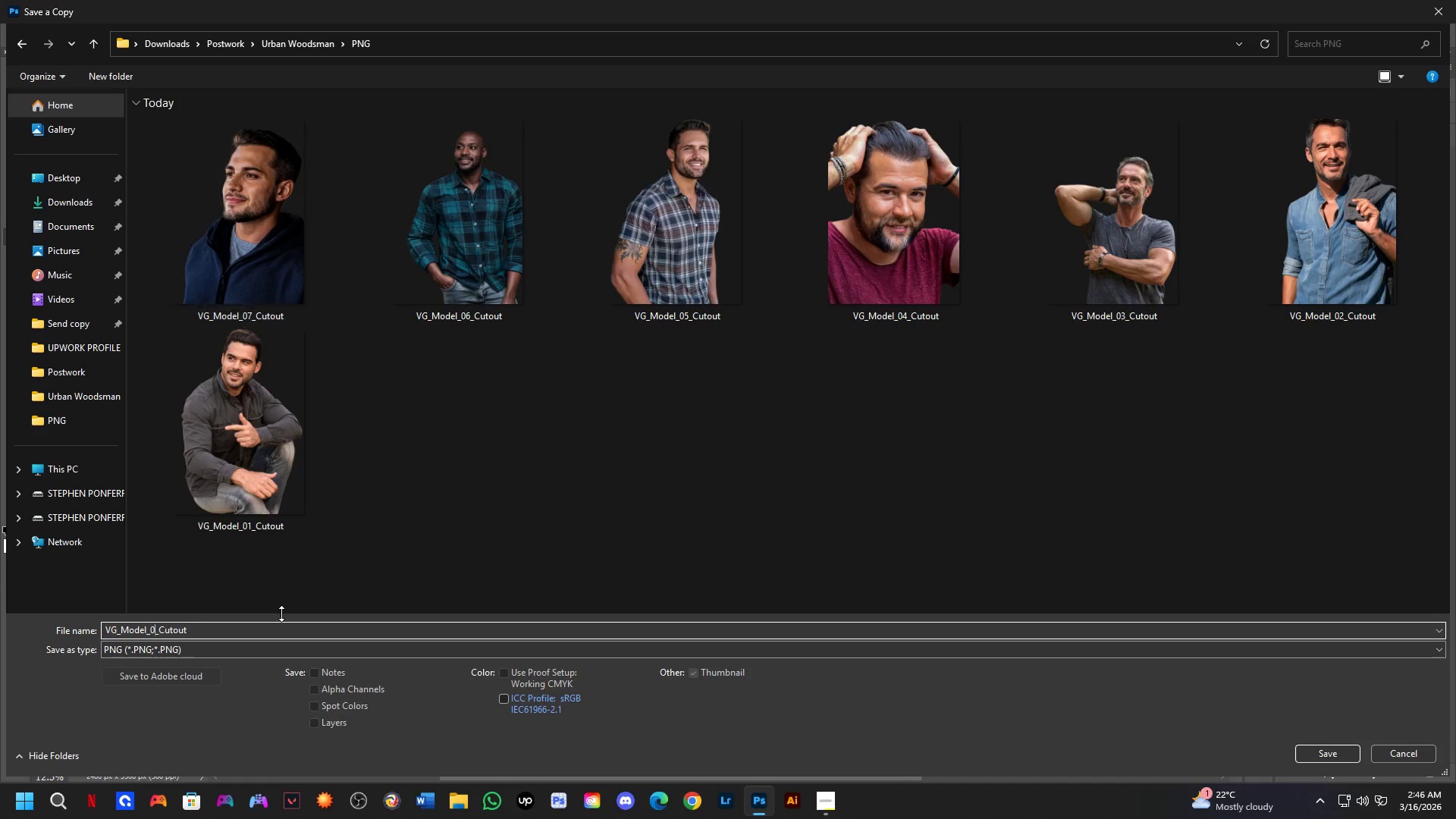 
key(Numpad8)
 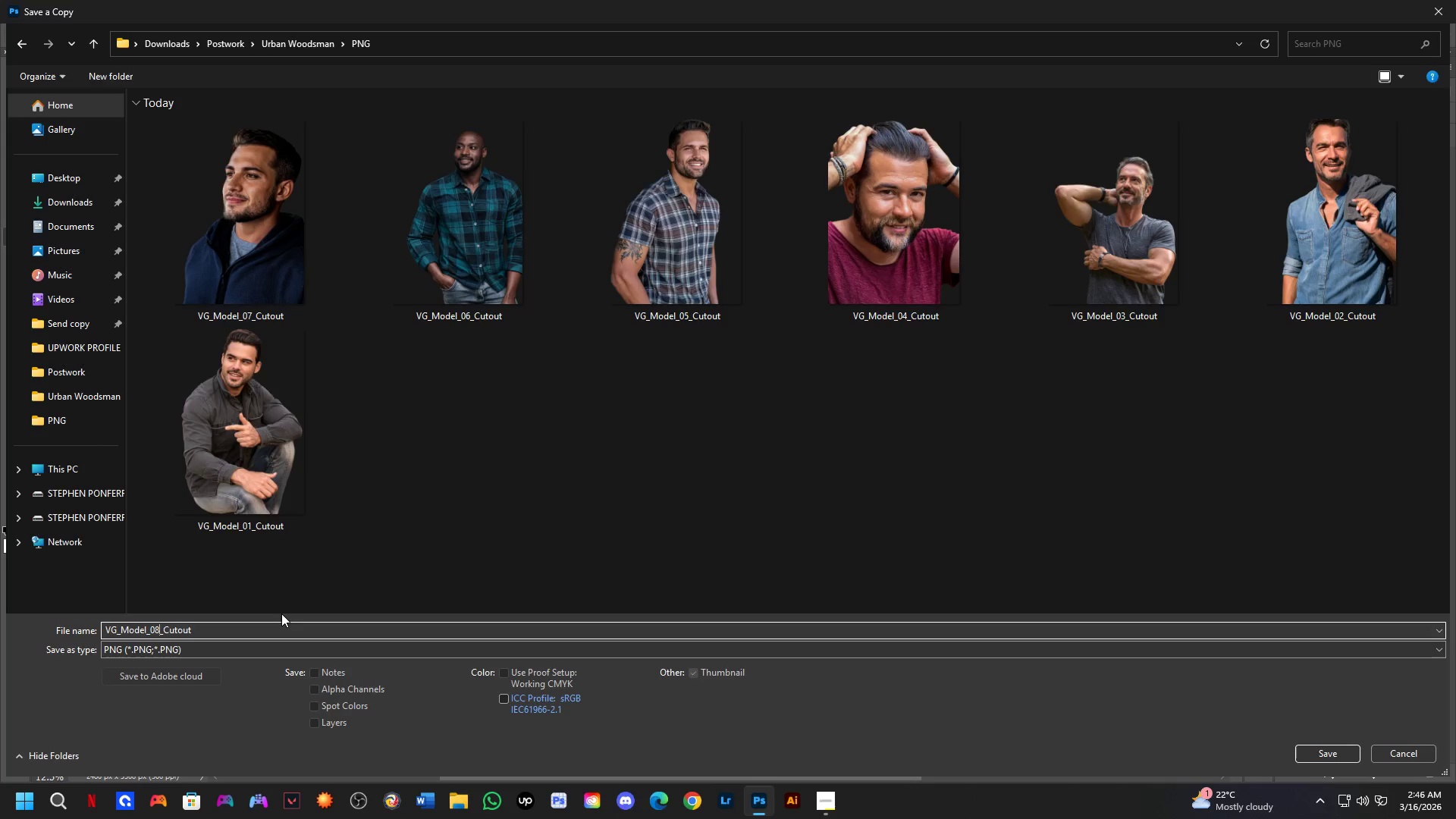 
key(NumpadEnter)
 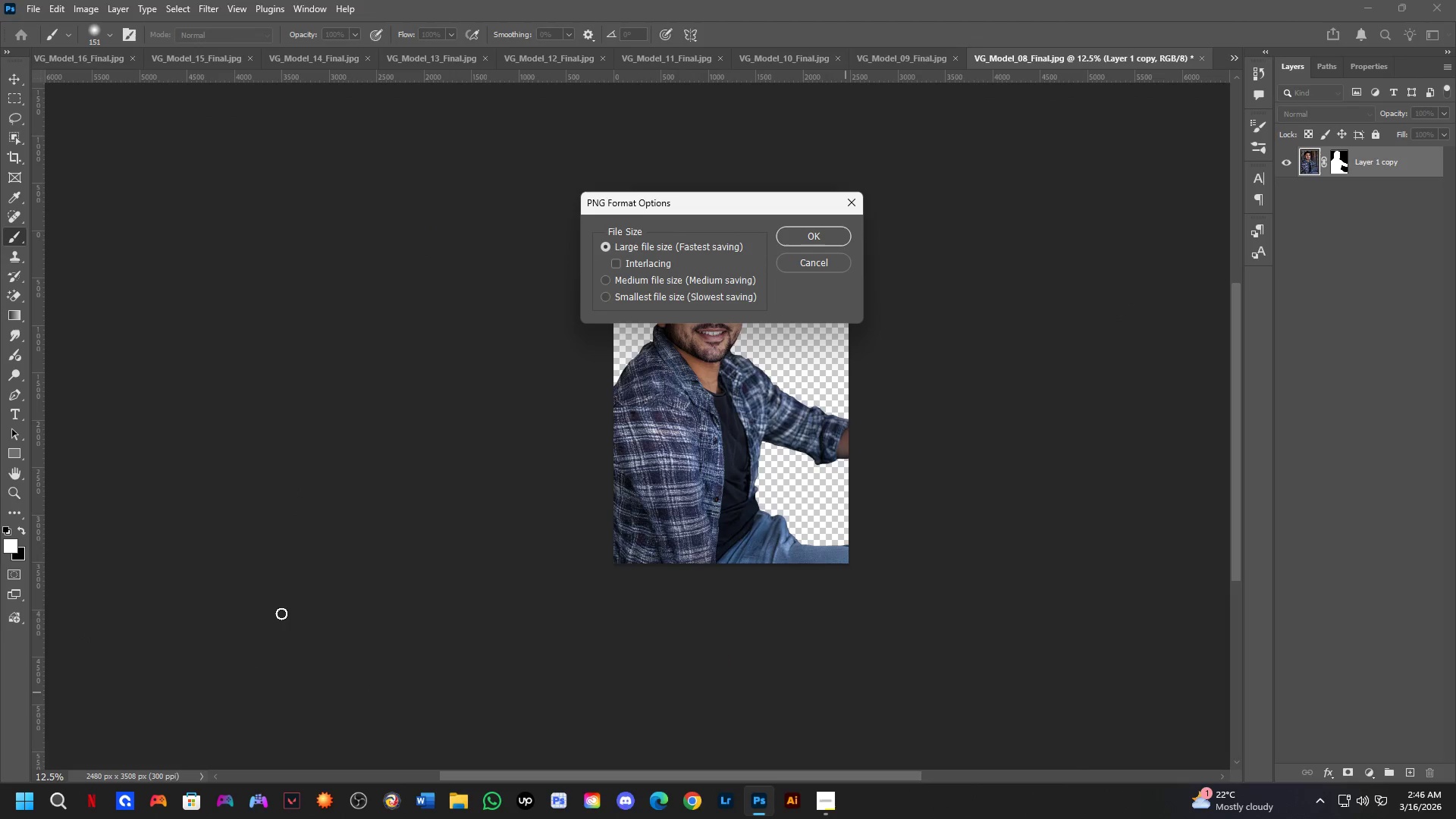 
key(NumpadEnter)
 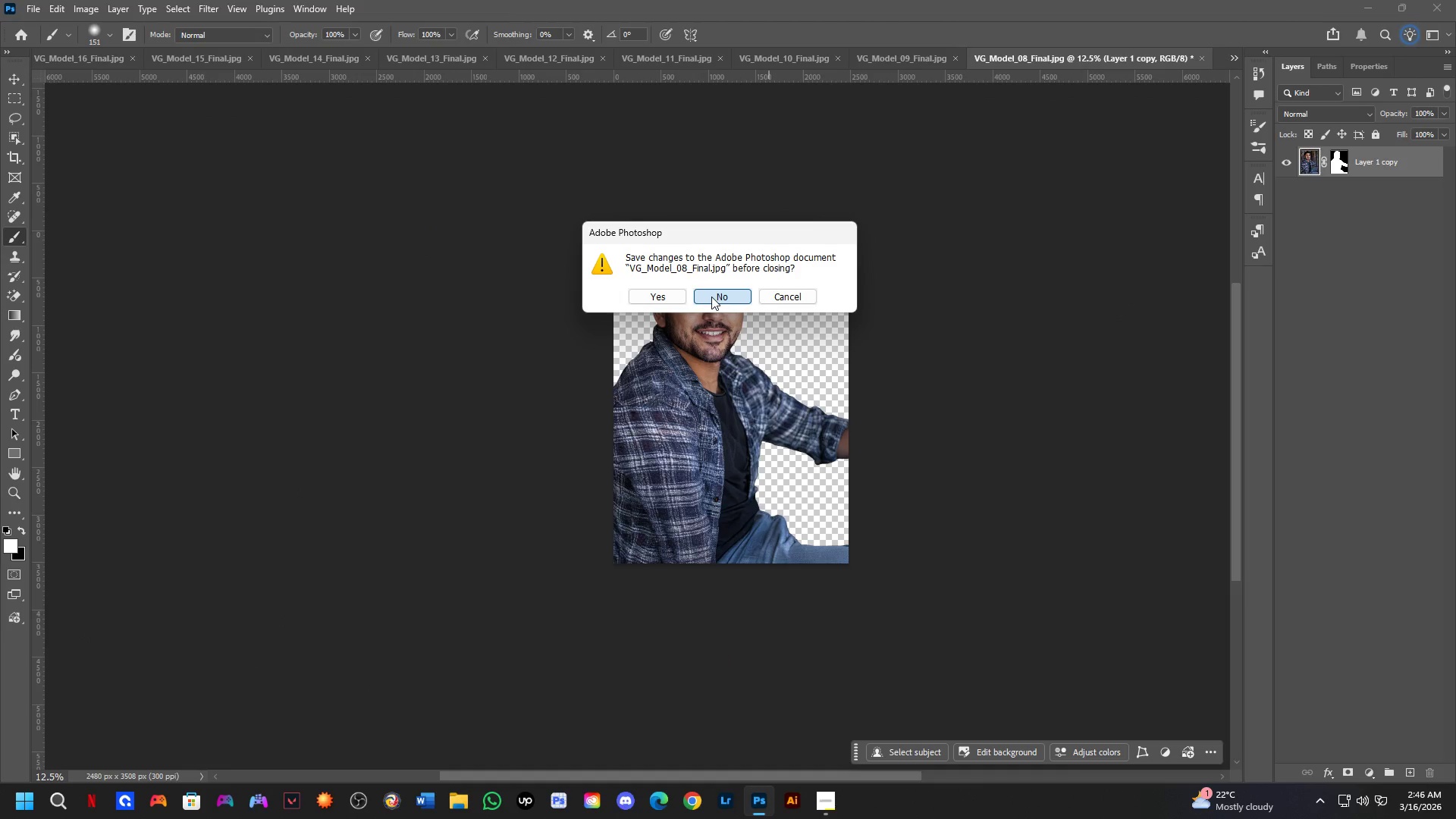 
wait(7.05)
 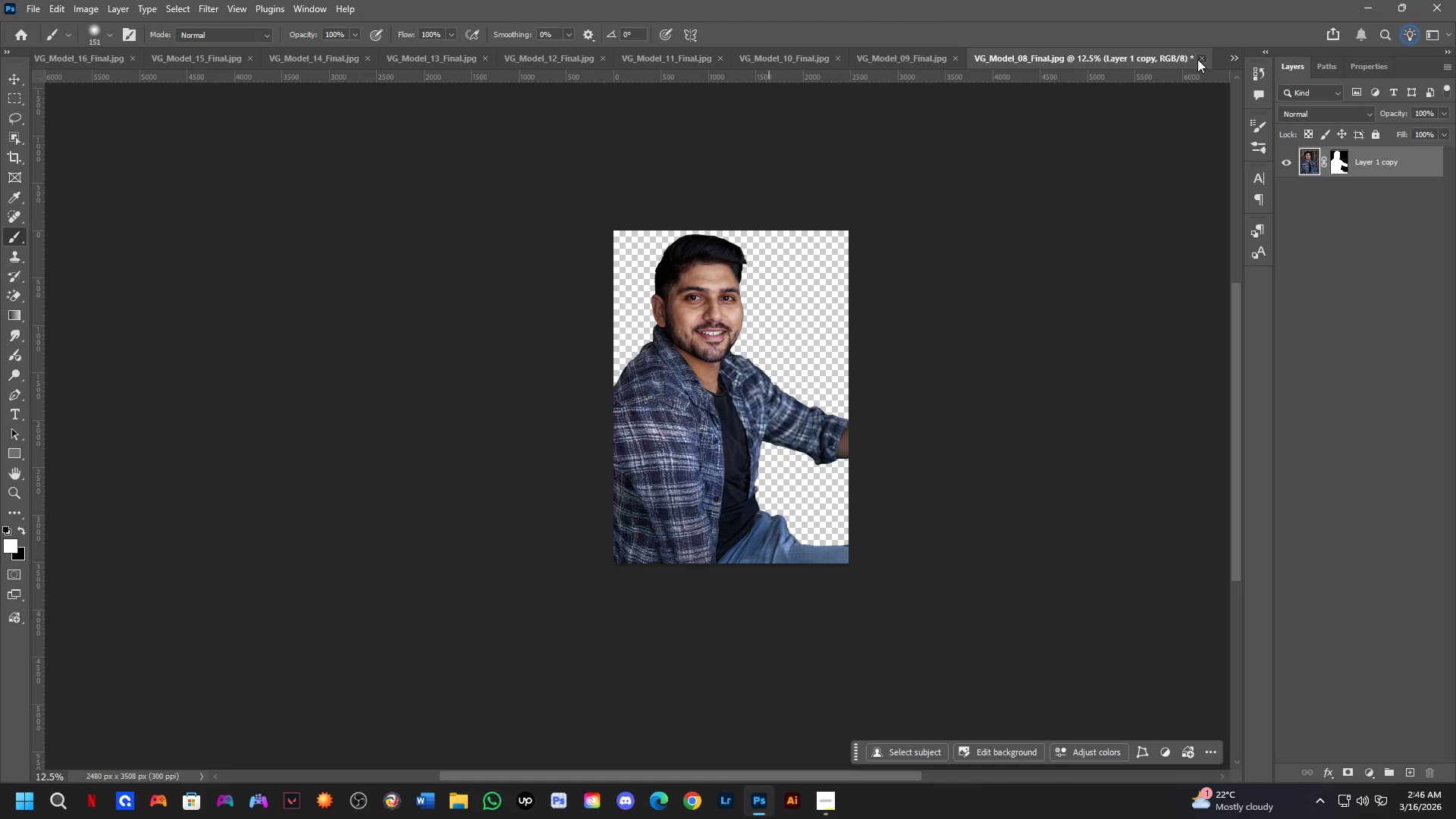 
left_click([711, 297])
 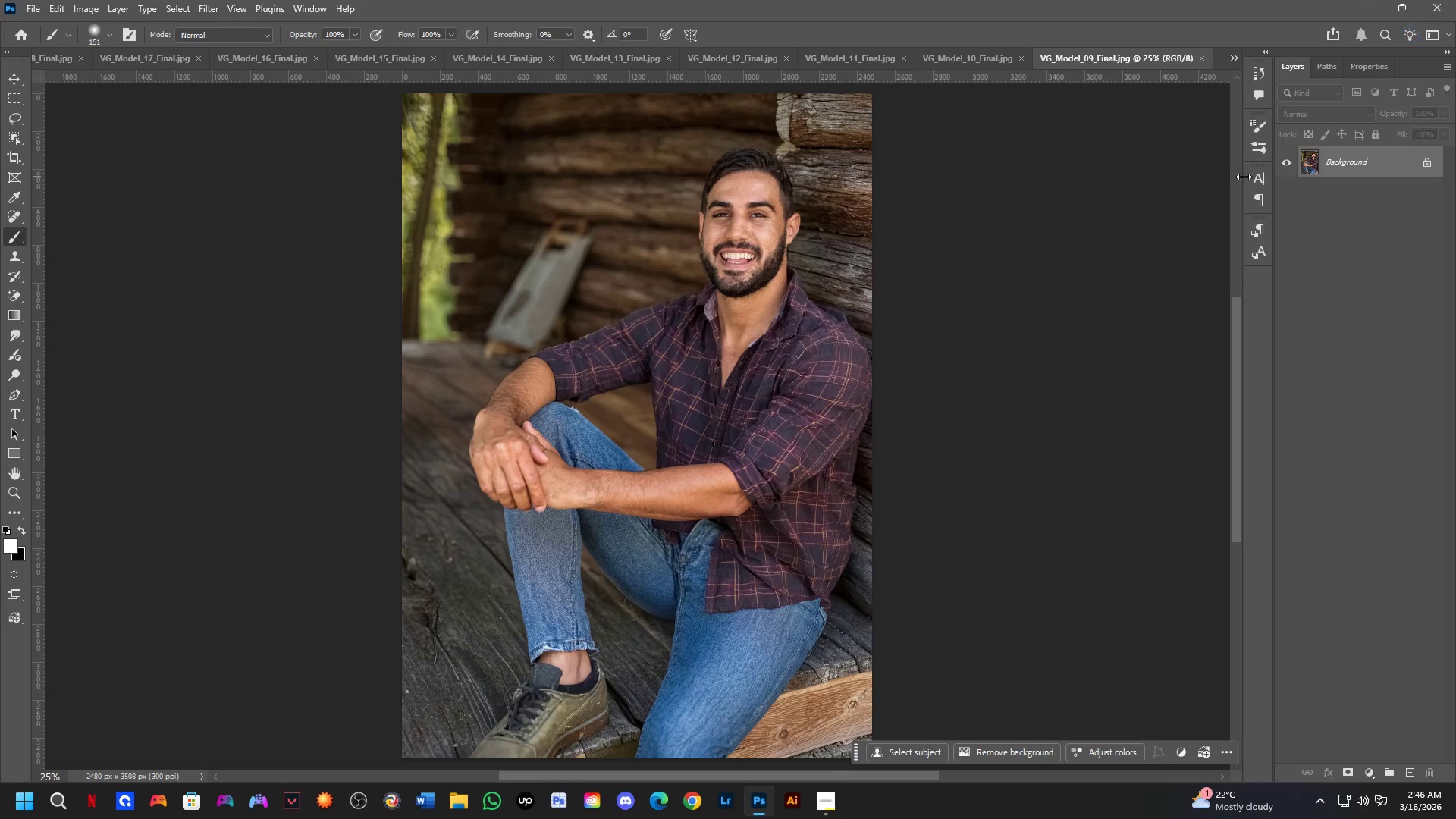 
key(Control+J)
 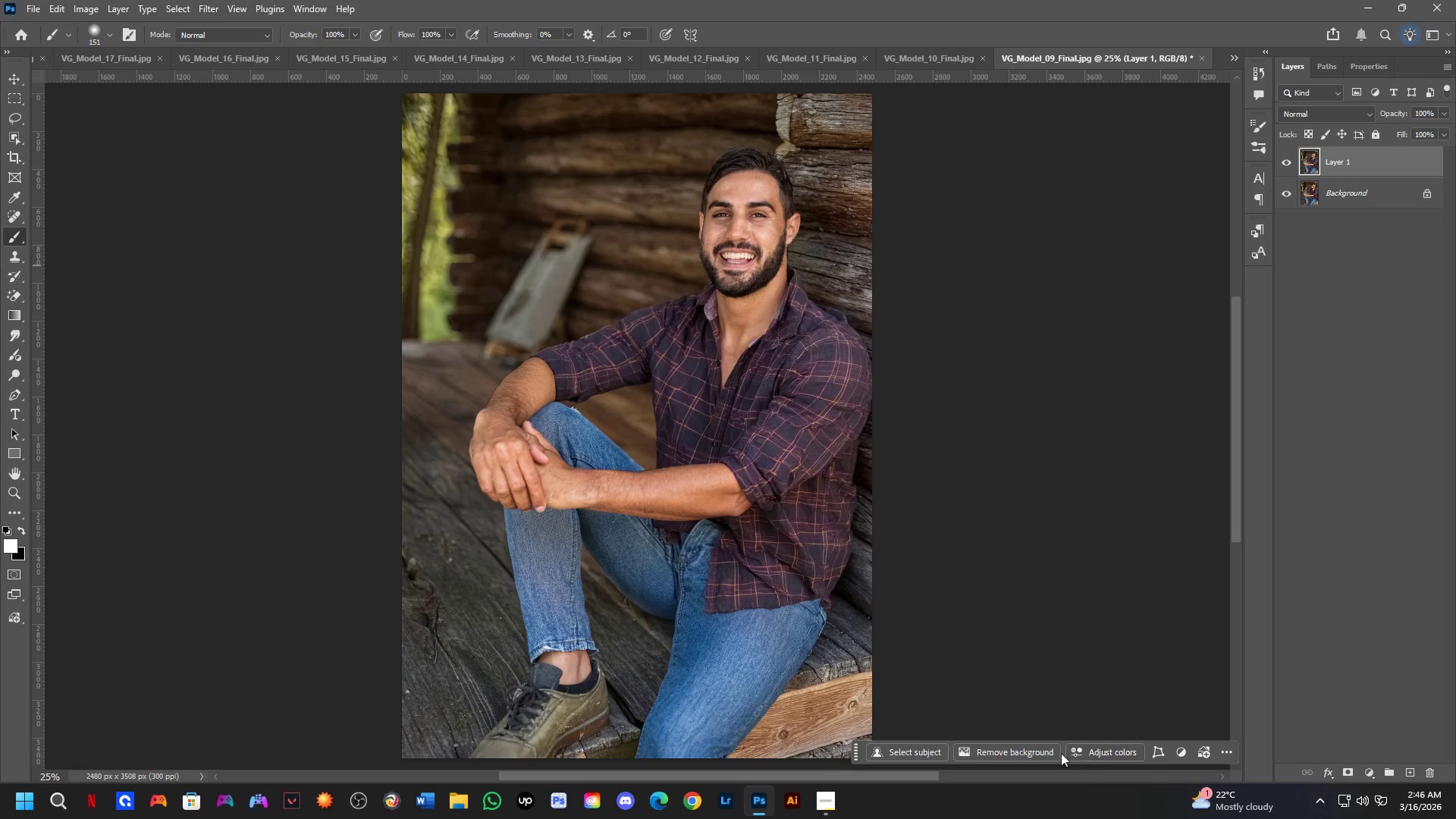 
left_click([1038, 751])
 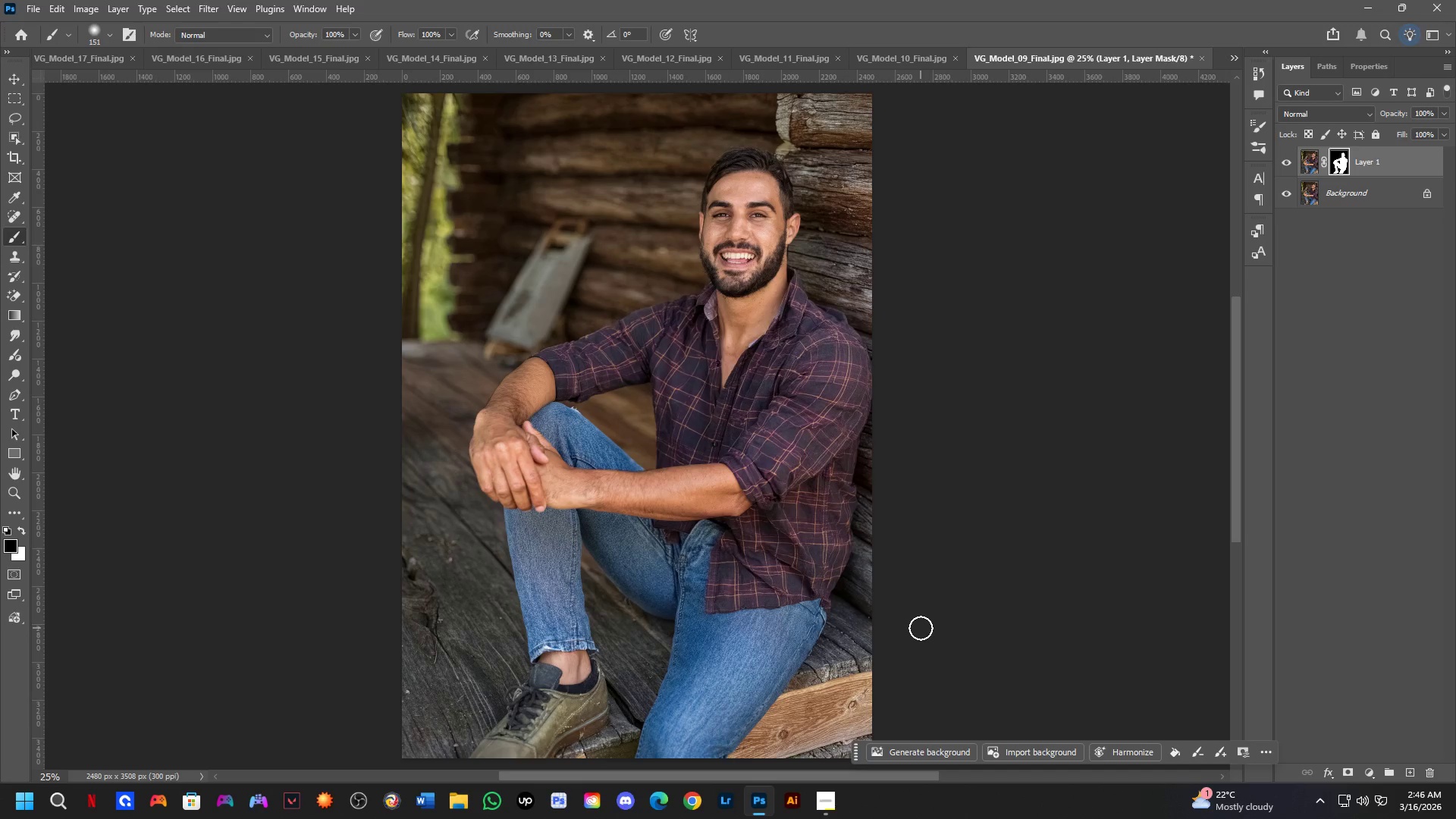 
wait(42.55)
 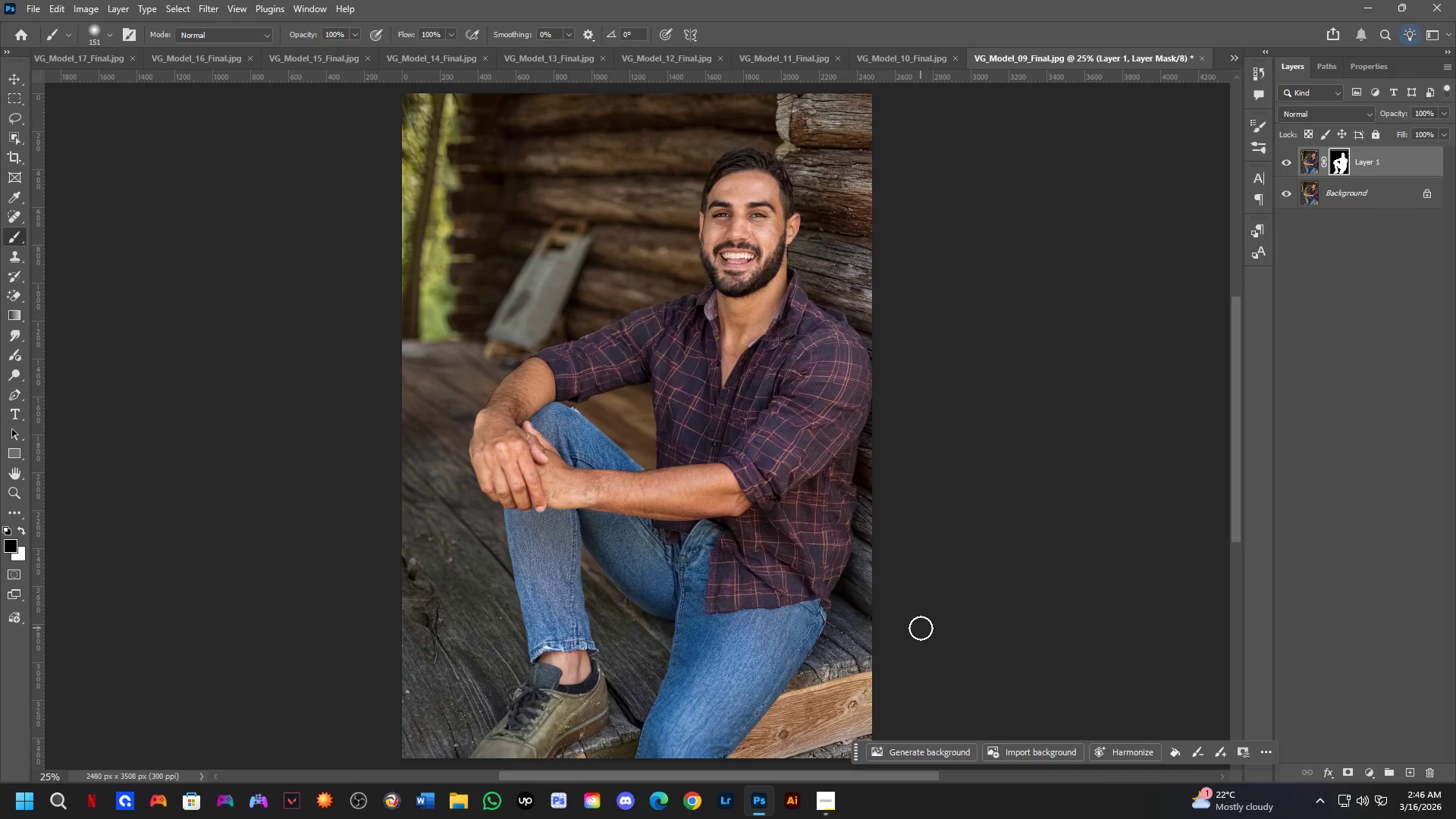 
left_click([1377, 189])
 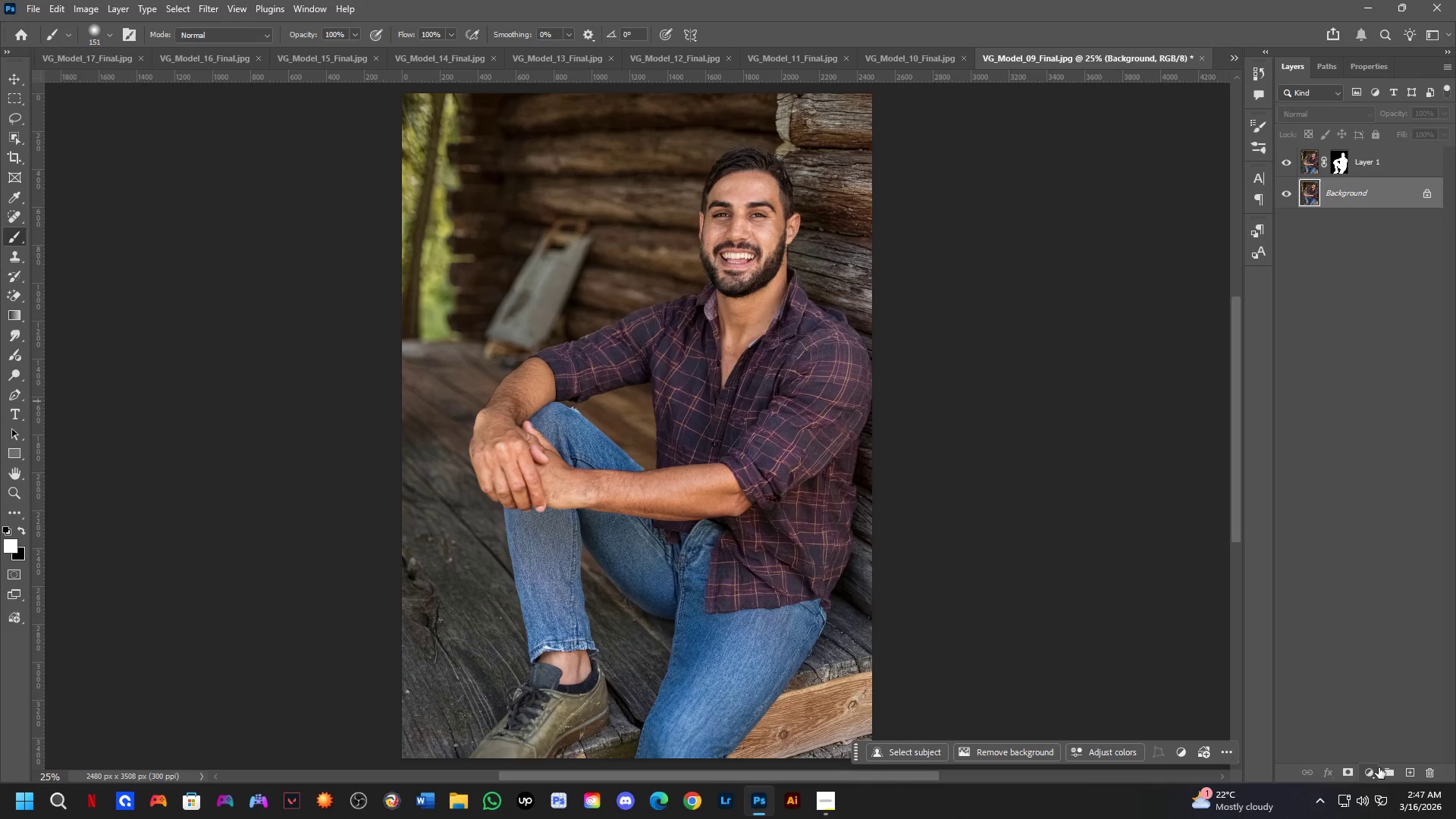 
left_click([1379, 770])
 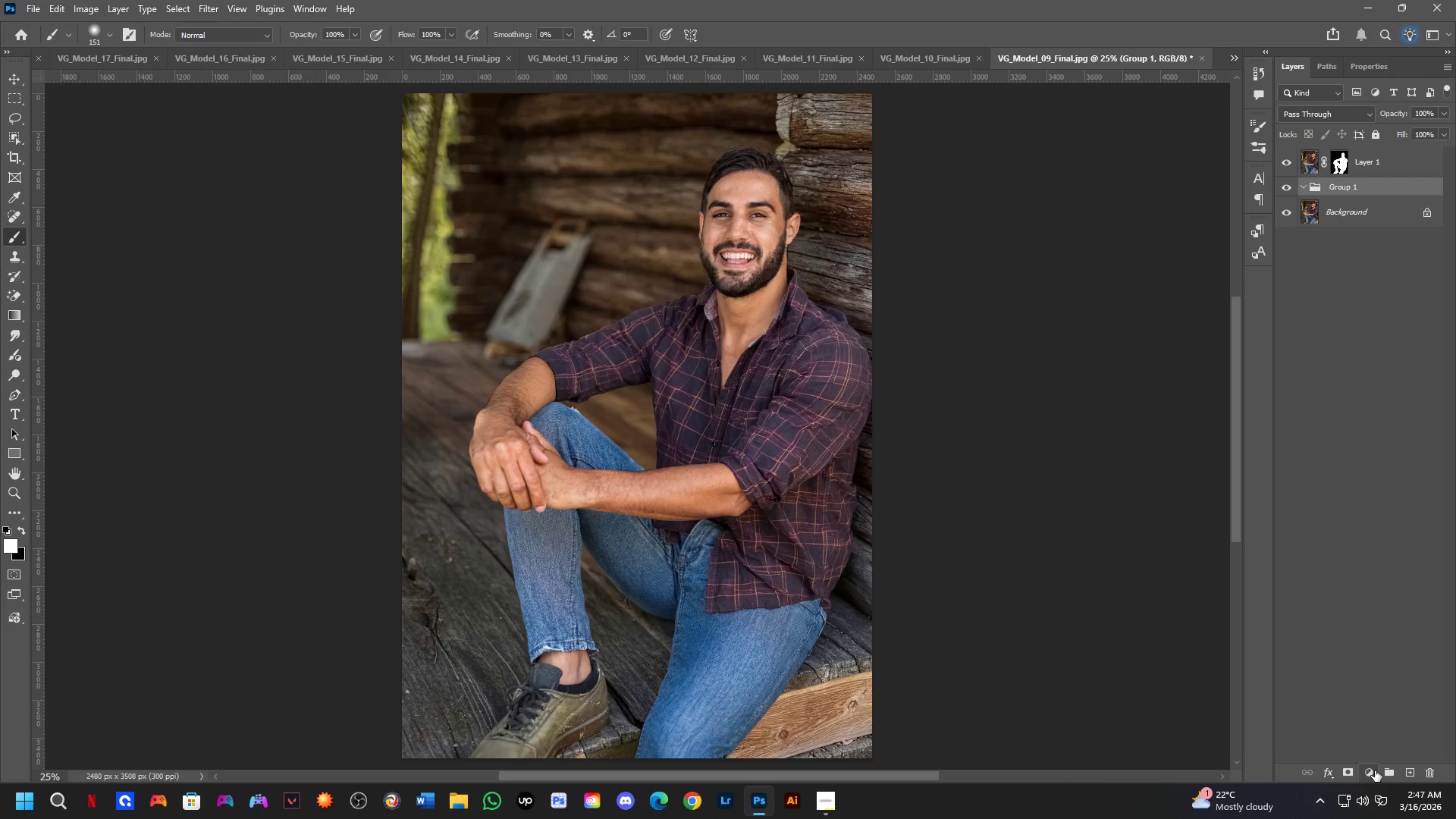 
key(Control+ControlLeft)
 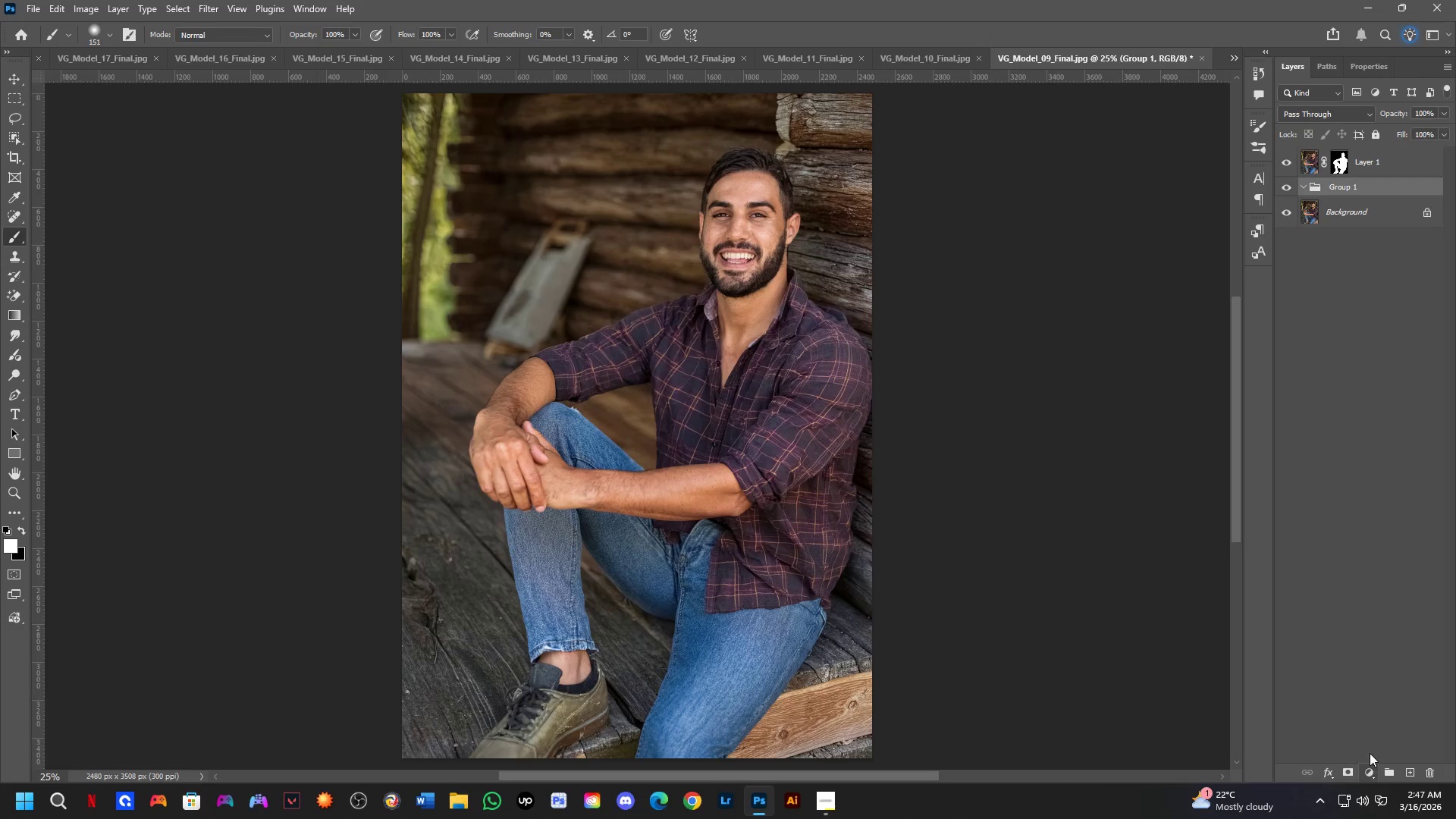 
key(Control+Z)
 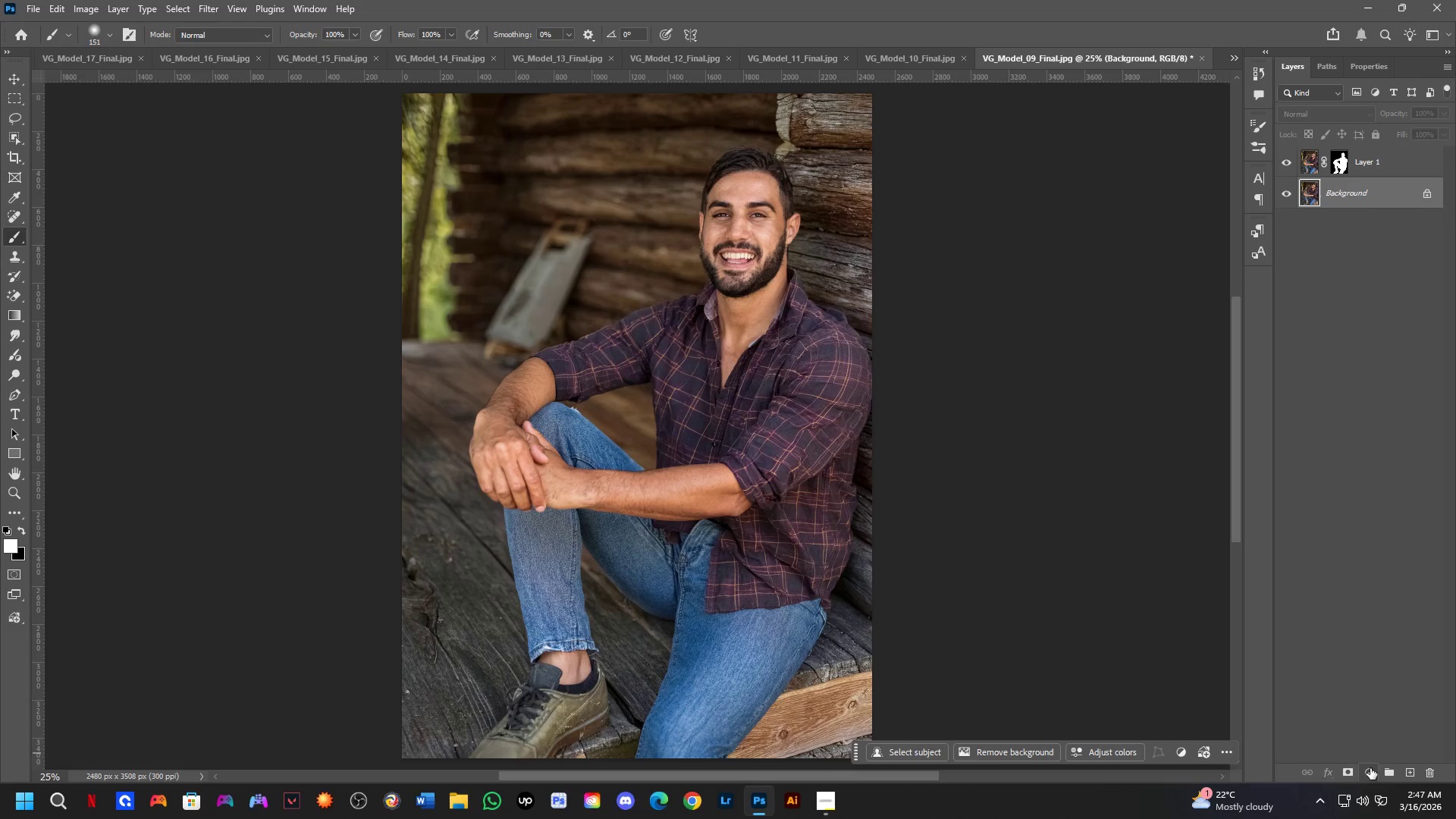 
left_click([1370, 769])
 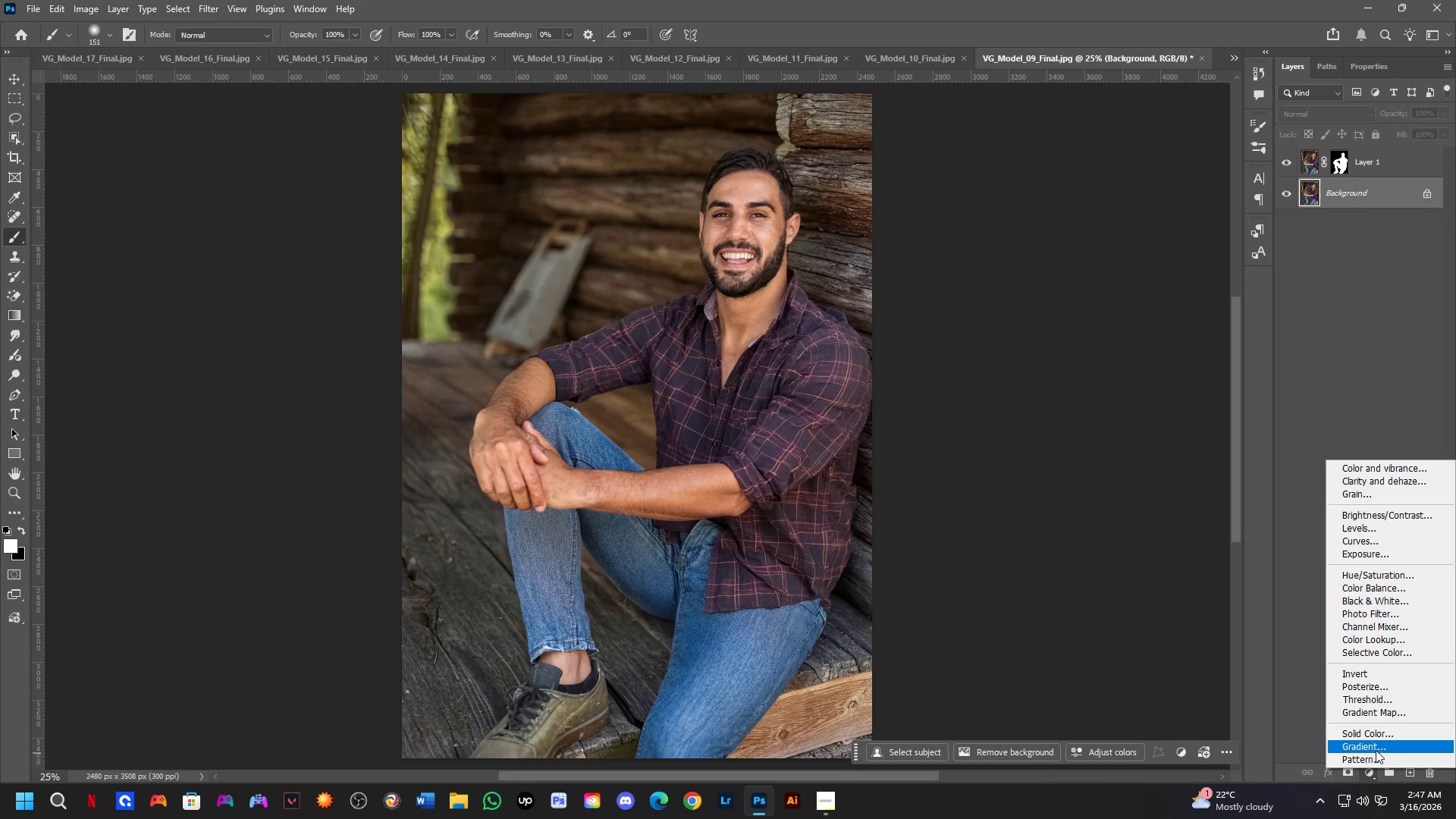 
left_click([1376, 737])
 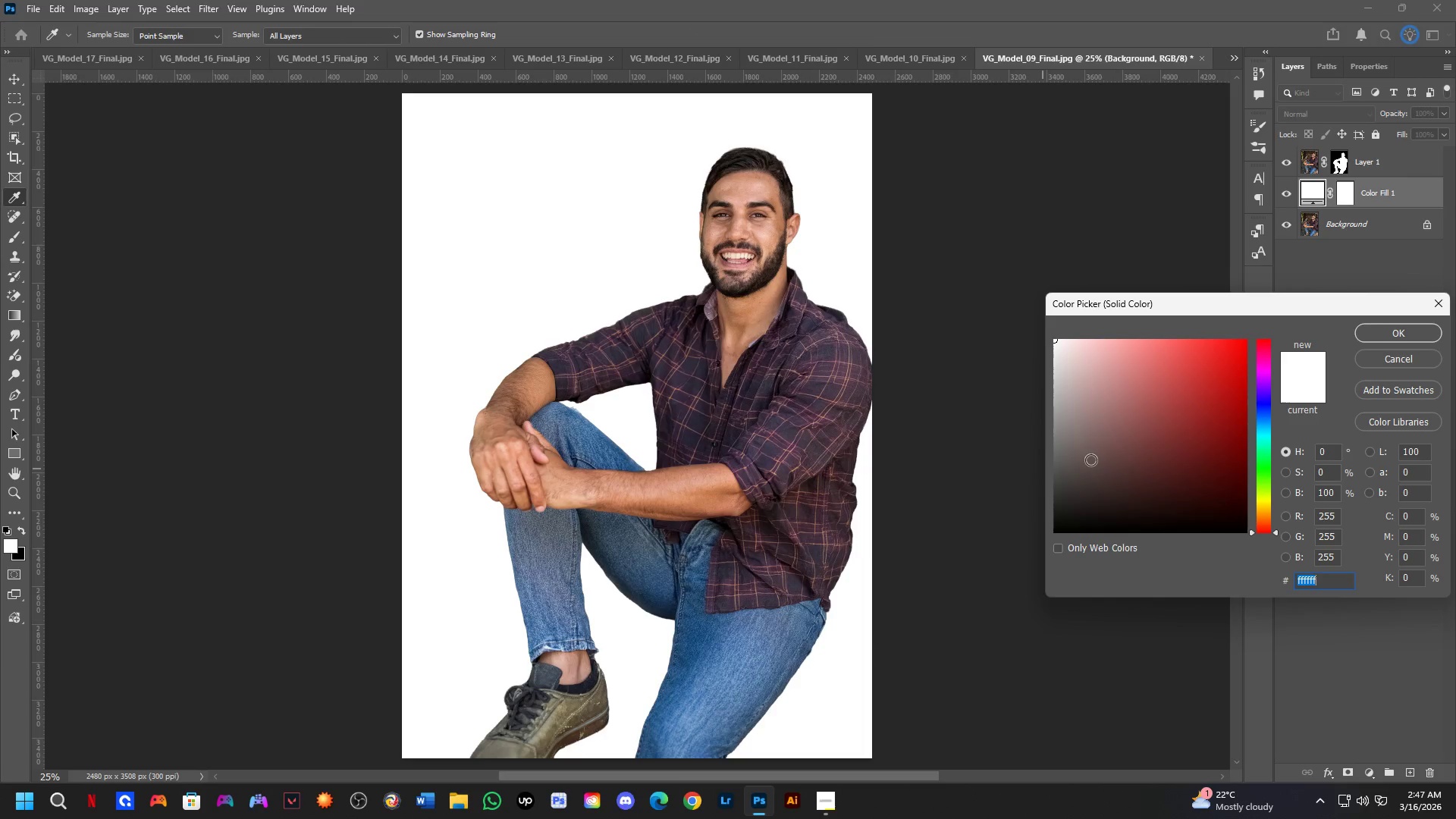 
left_click_drag(start_coordinate=[1088, 473], to_coordinate=[1013, 413])
 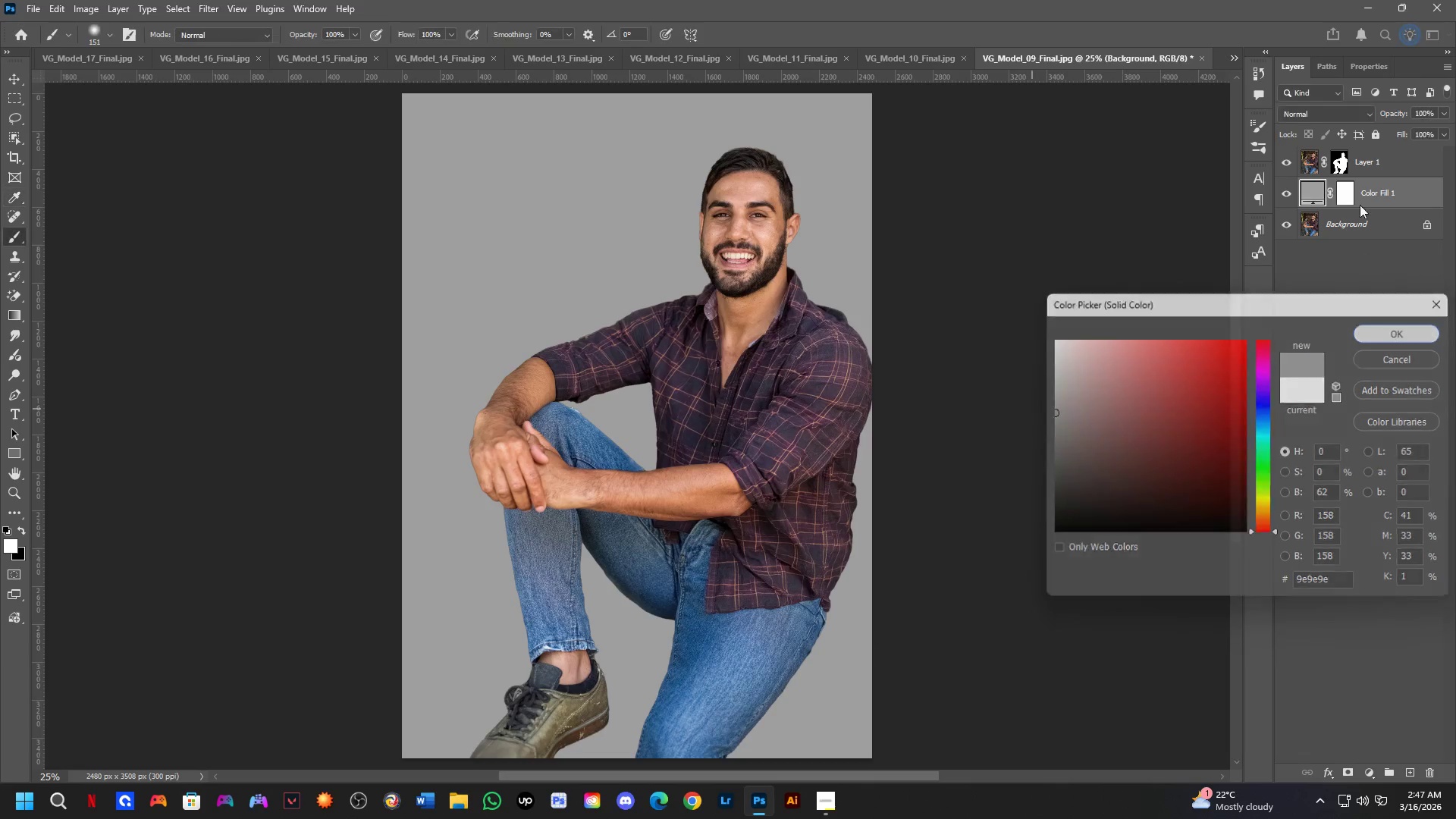 
hold_key(key=ShiftLeft, duration=0.36)
 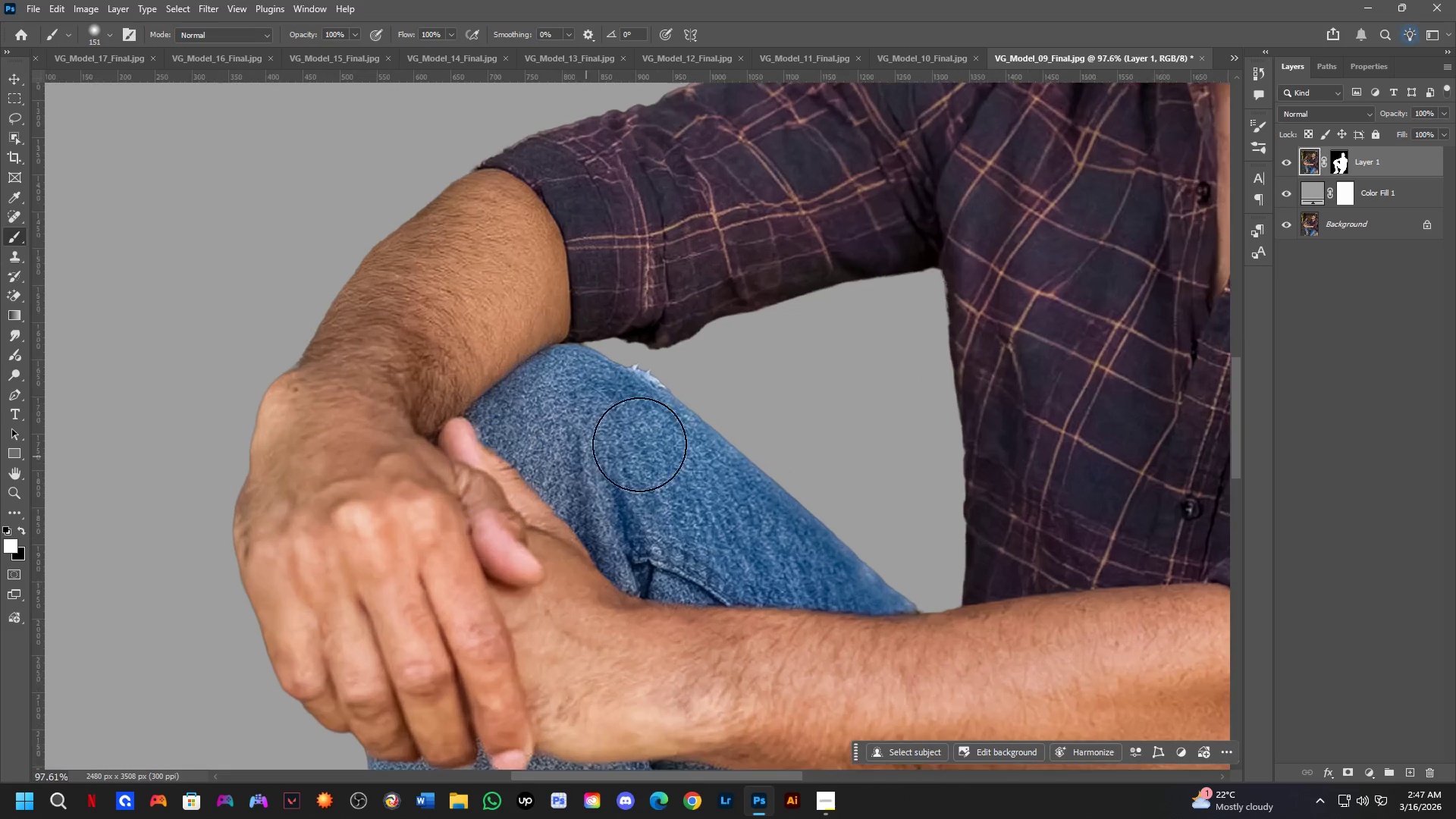 
hold_key(key=Space, duration=1.52)
 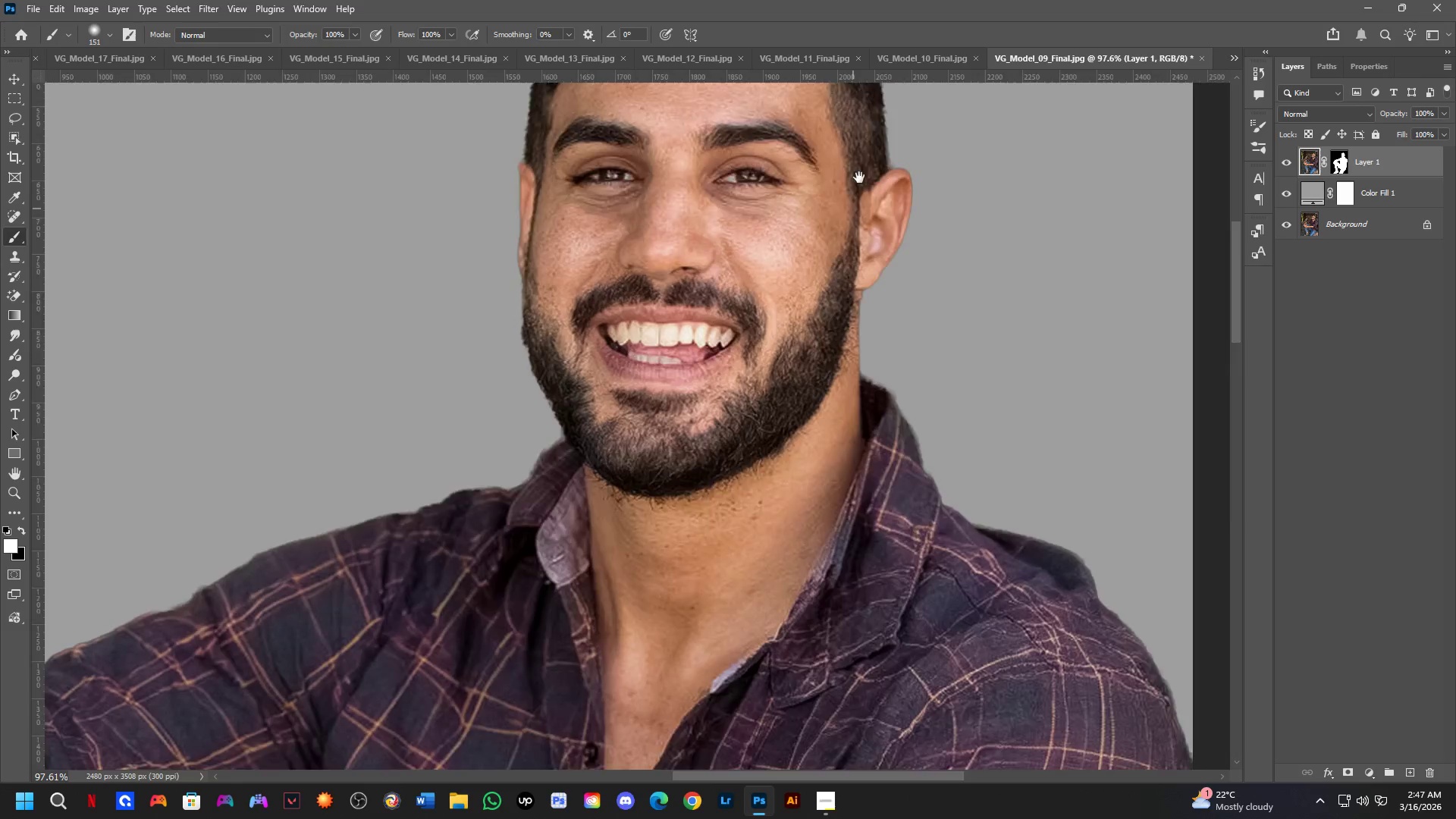 
left_click_drag(start_coordinate=[933, 336], to_coordinate=[599, 701])
 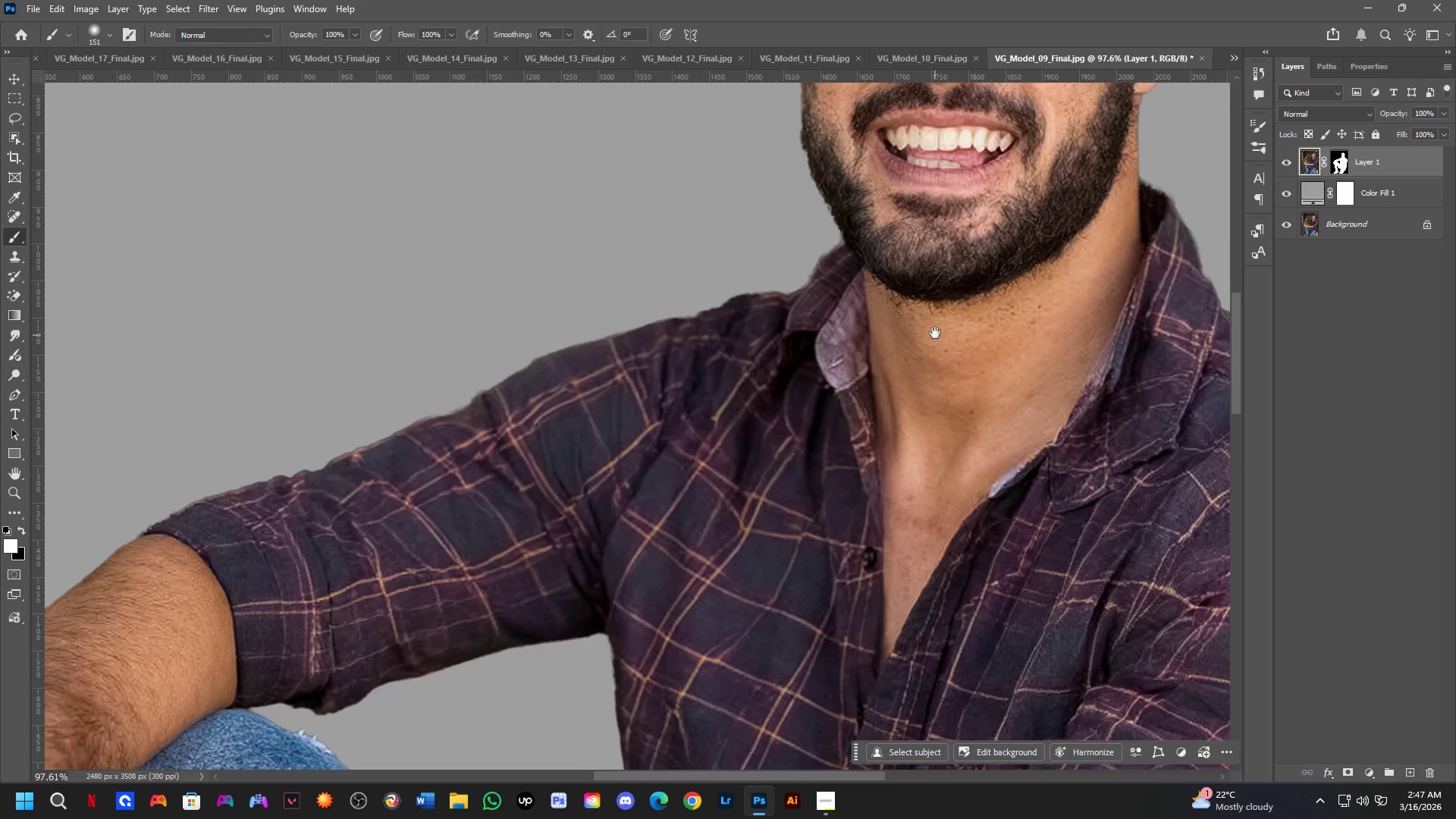 
scroll: coordinate [506, 466], scroll_direction: up, amount: 7.0
 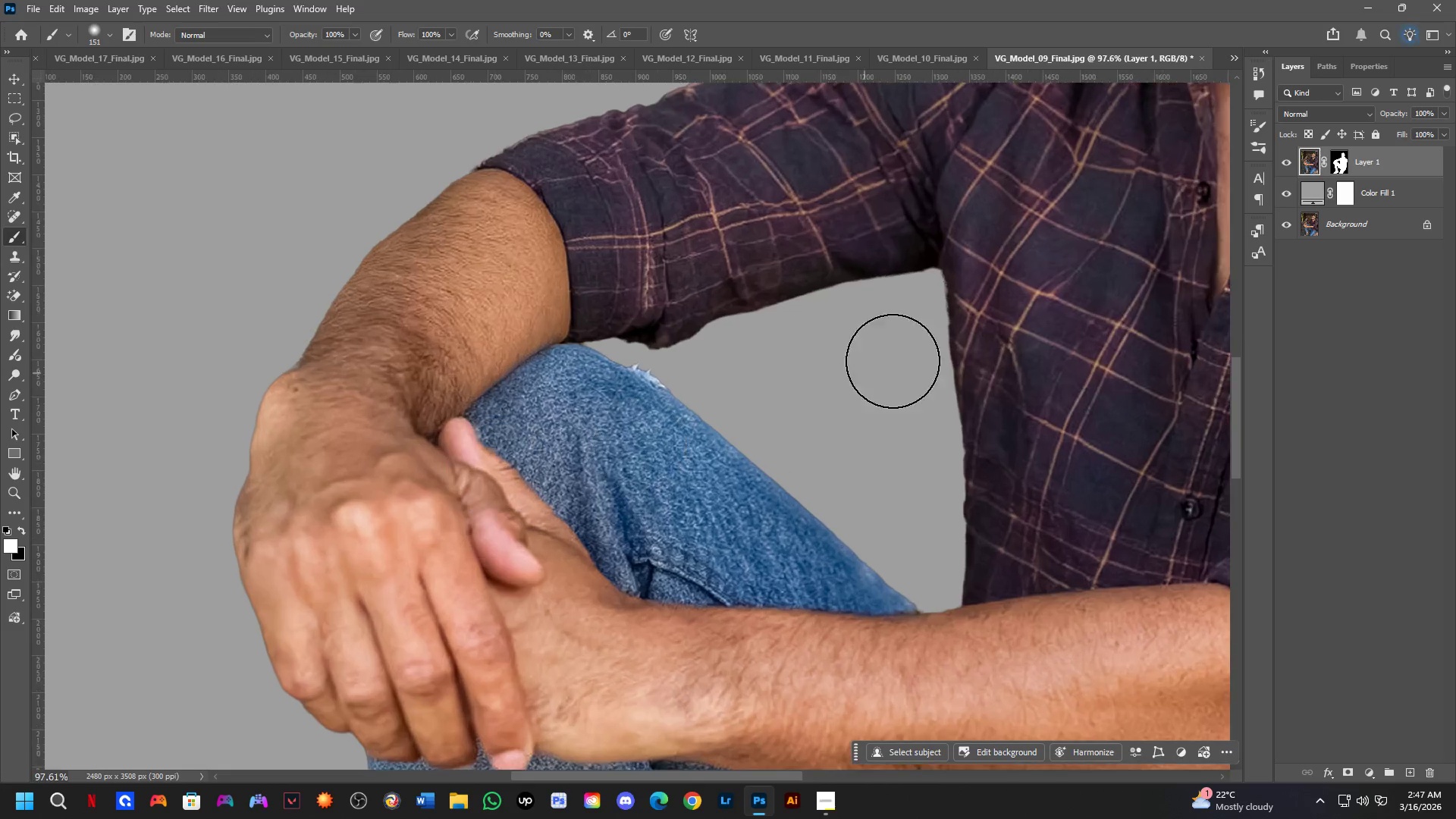 
left_click_drag(start_coordinate=[925, 346], to_coordinate=[737, 625])
 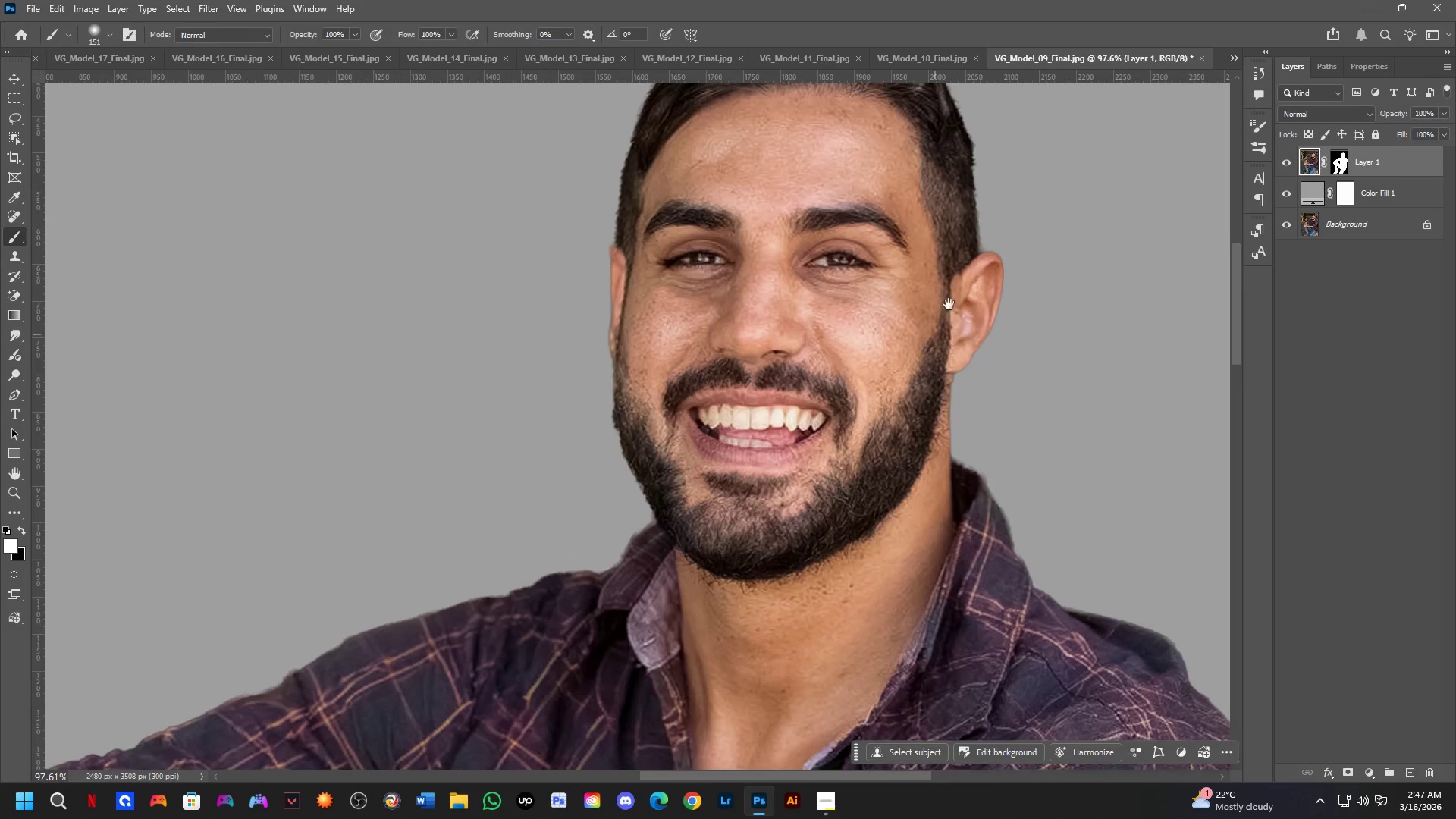 
left_click_drag(start_coordinate=[940, 311], to_coordinate=[855, 201])
 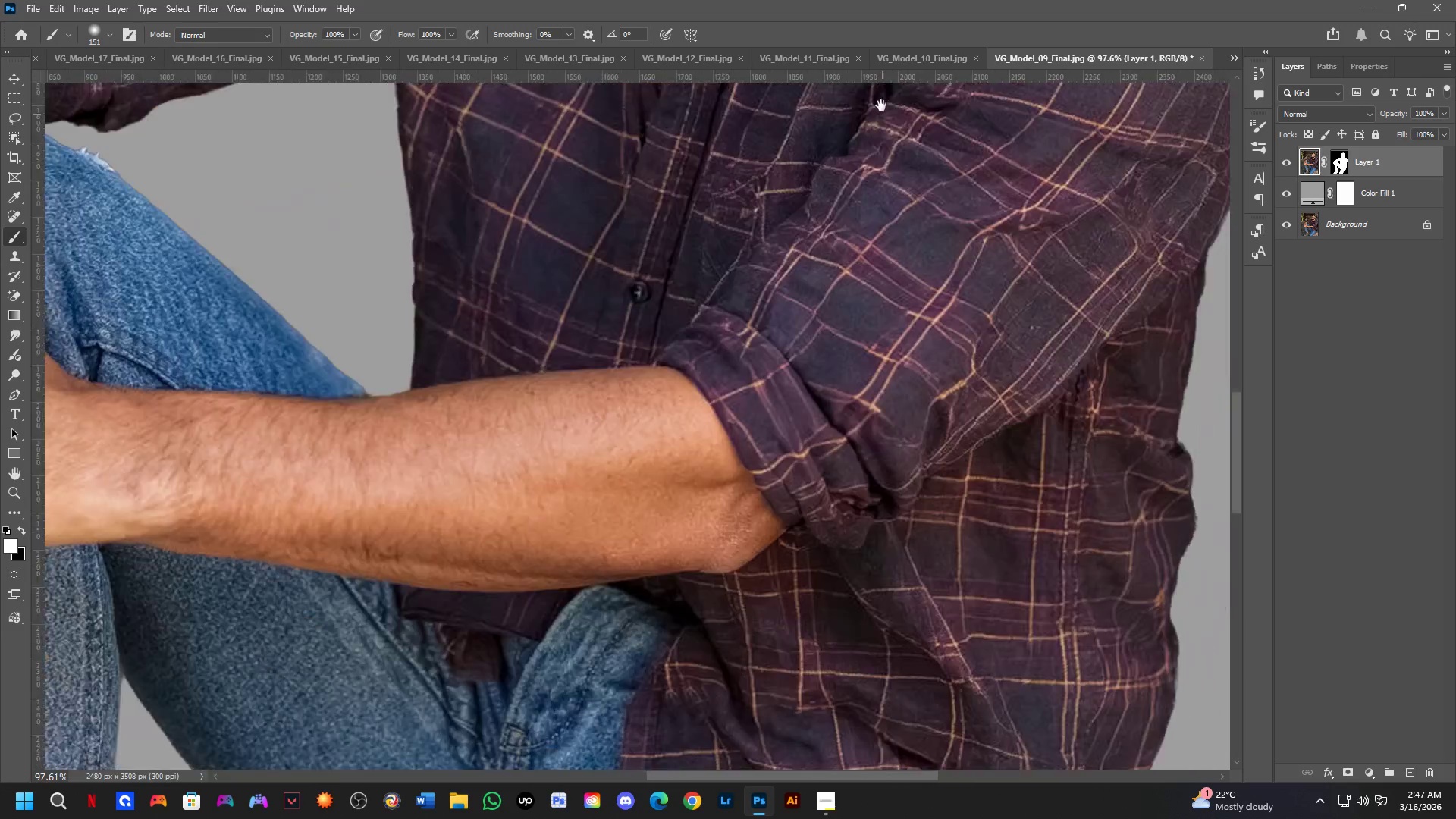 
hold_key(key=Space, duration=1.5)
 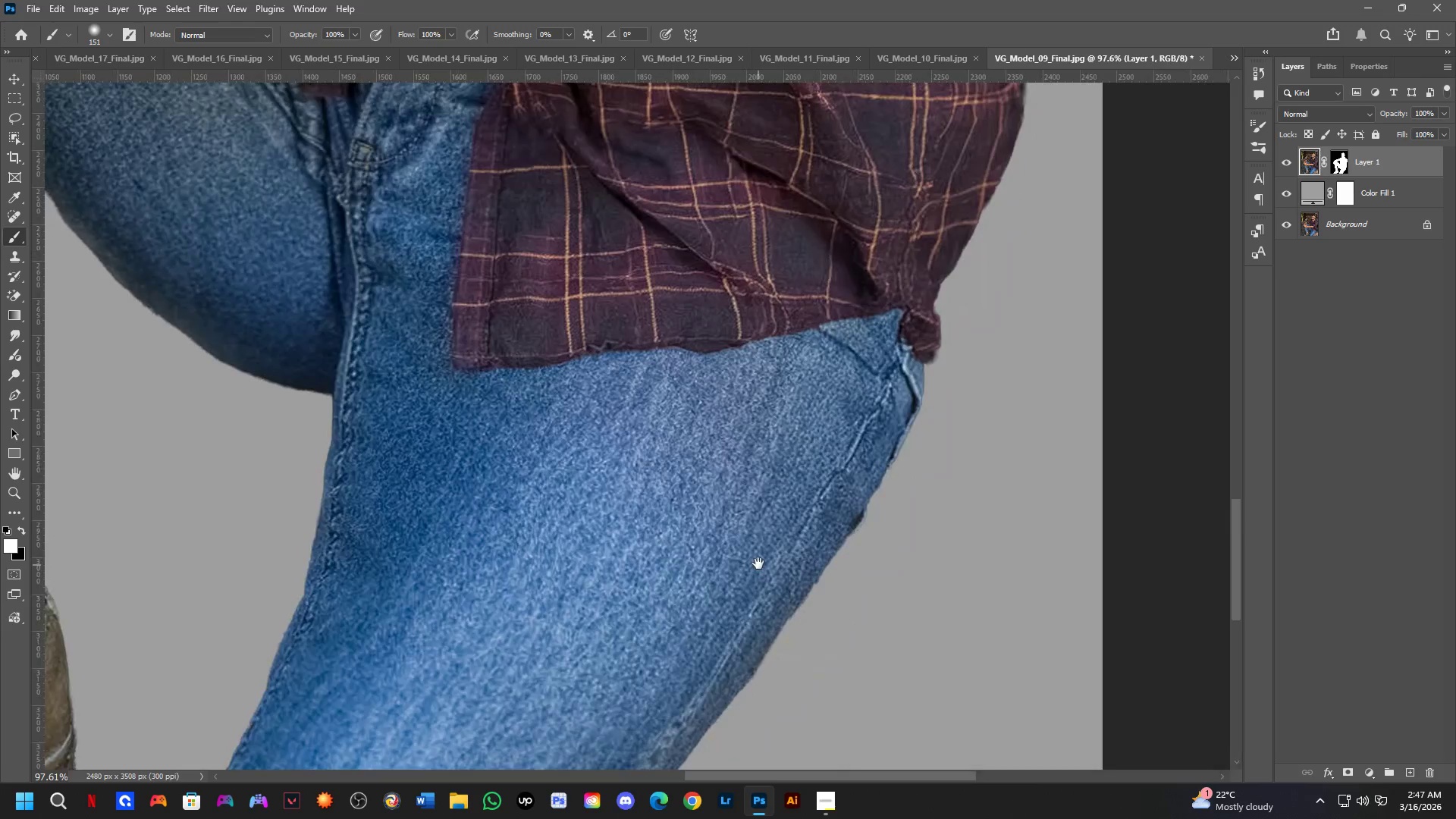 
left_click_drag(start_coordinate=[905, 434], to_coordinate=[877, 100])
 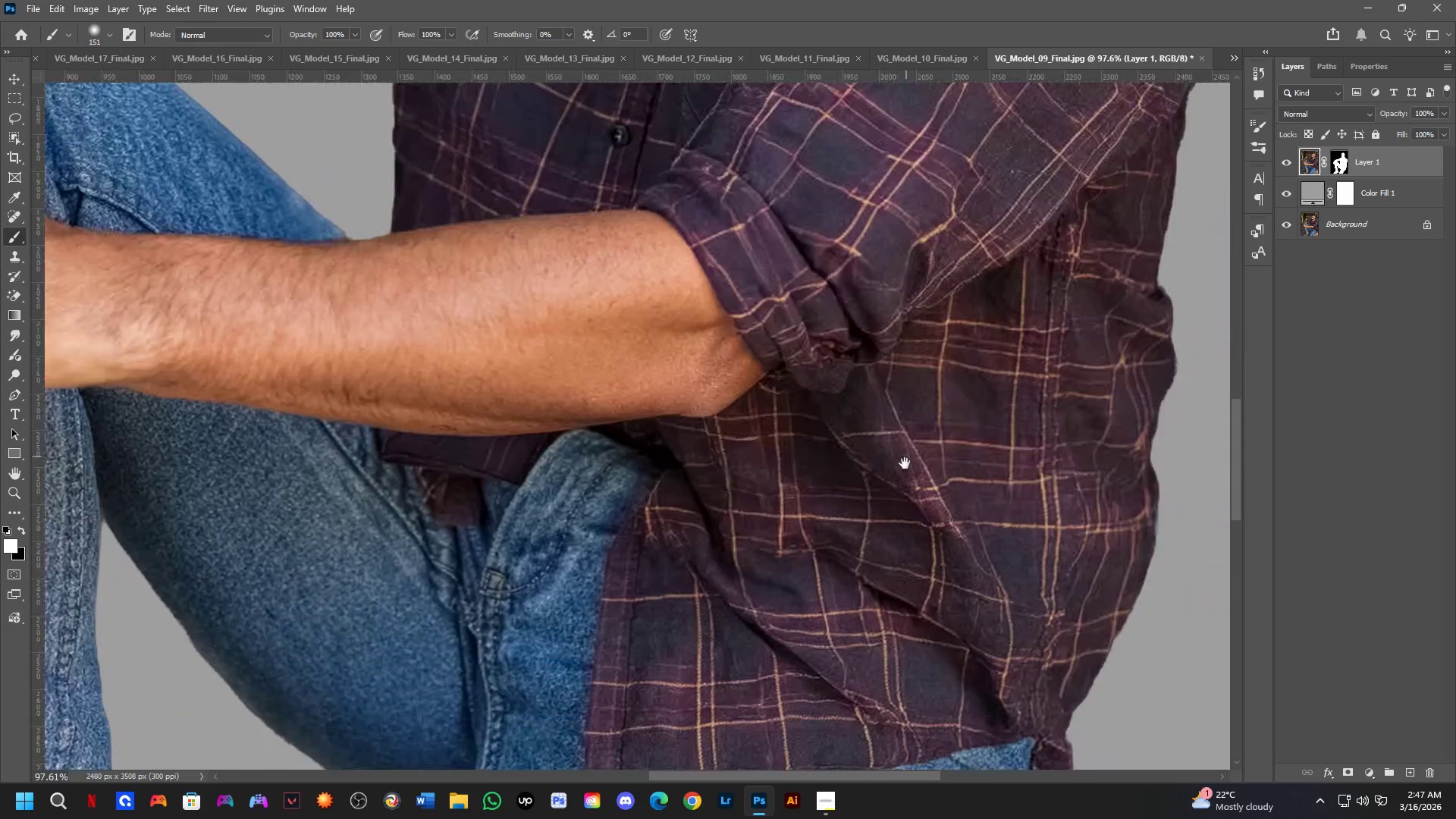 
left_click_drag(start_coordinate=[904, 465], to_coordinate=[780, 118])
 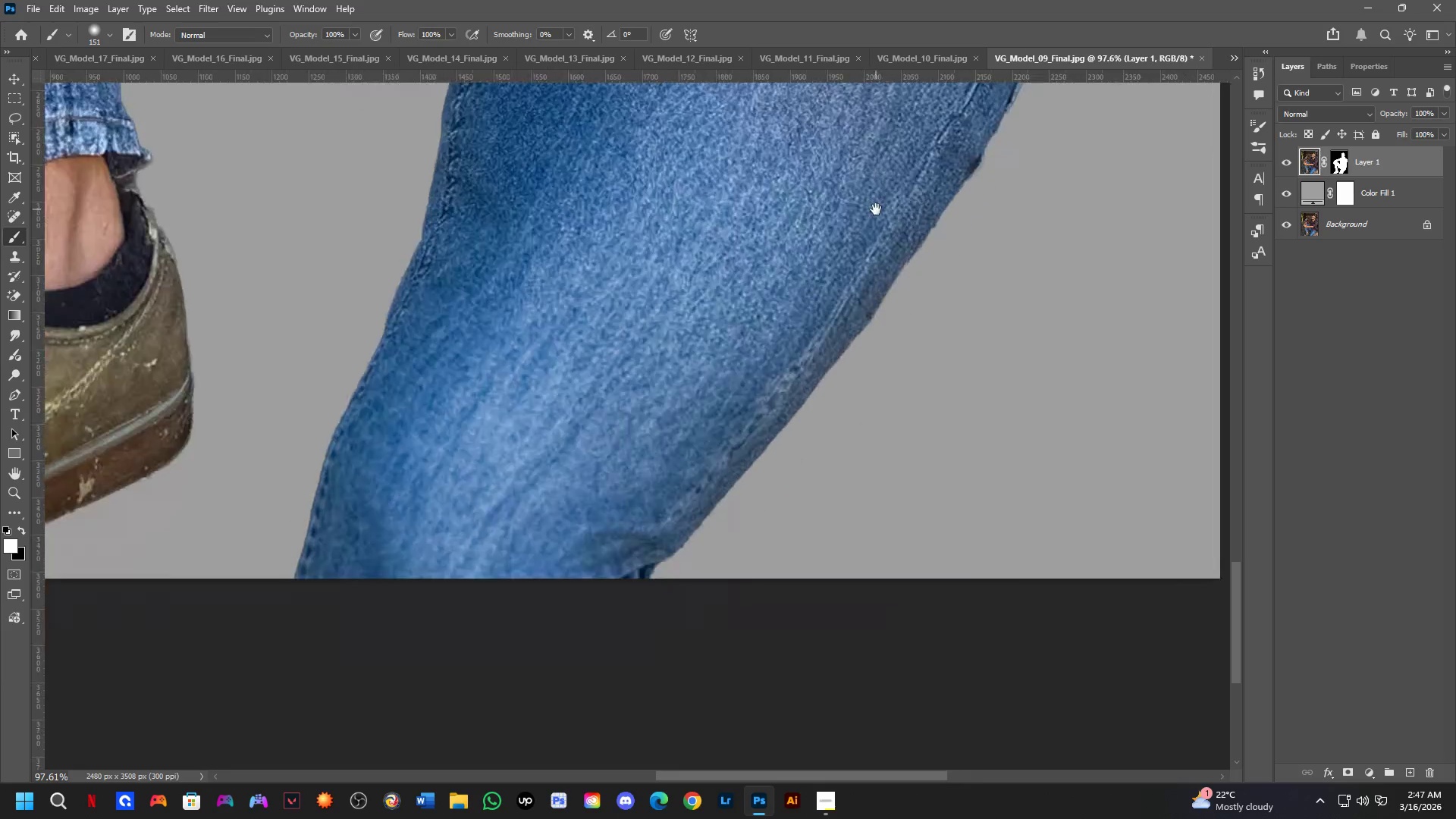 
hold_key(key=Space, duration=1.51)
 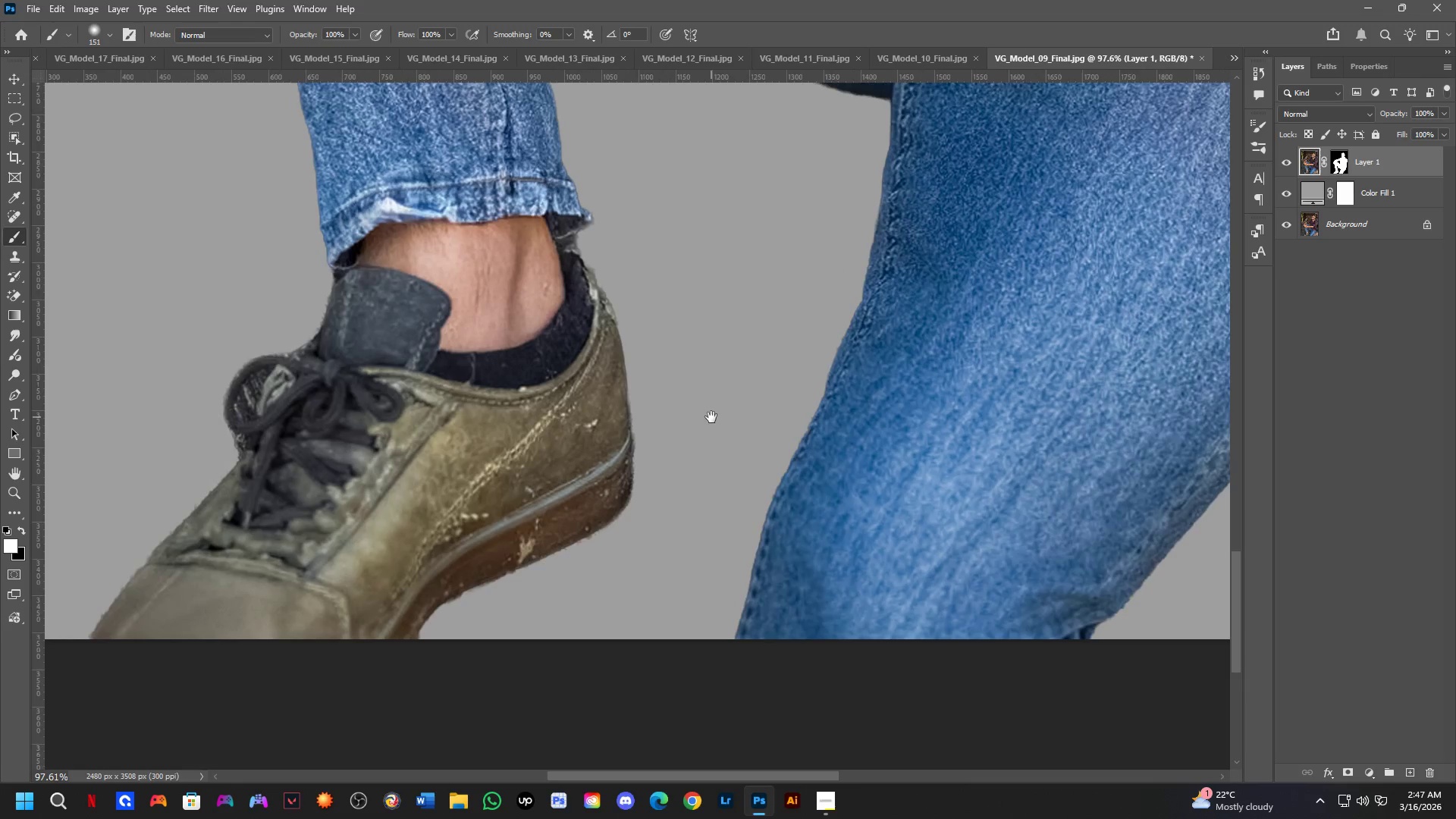 
left_click_drag(start_coordinate=[758, 565], to_coordinate=[876, 209])
 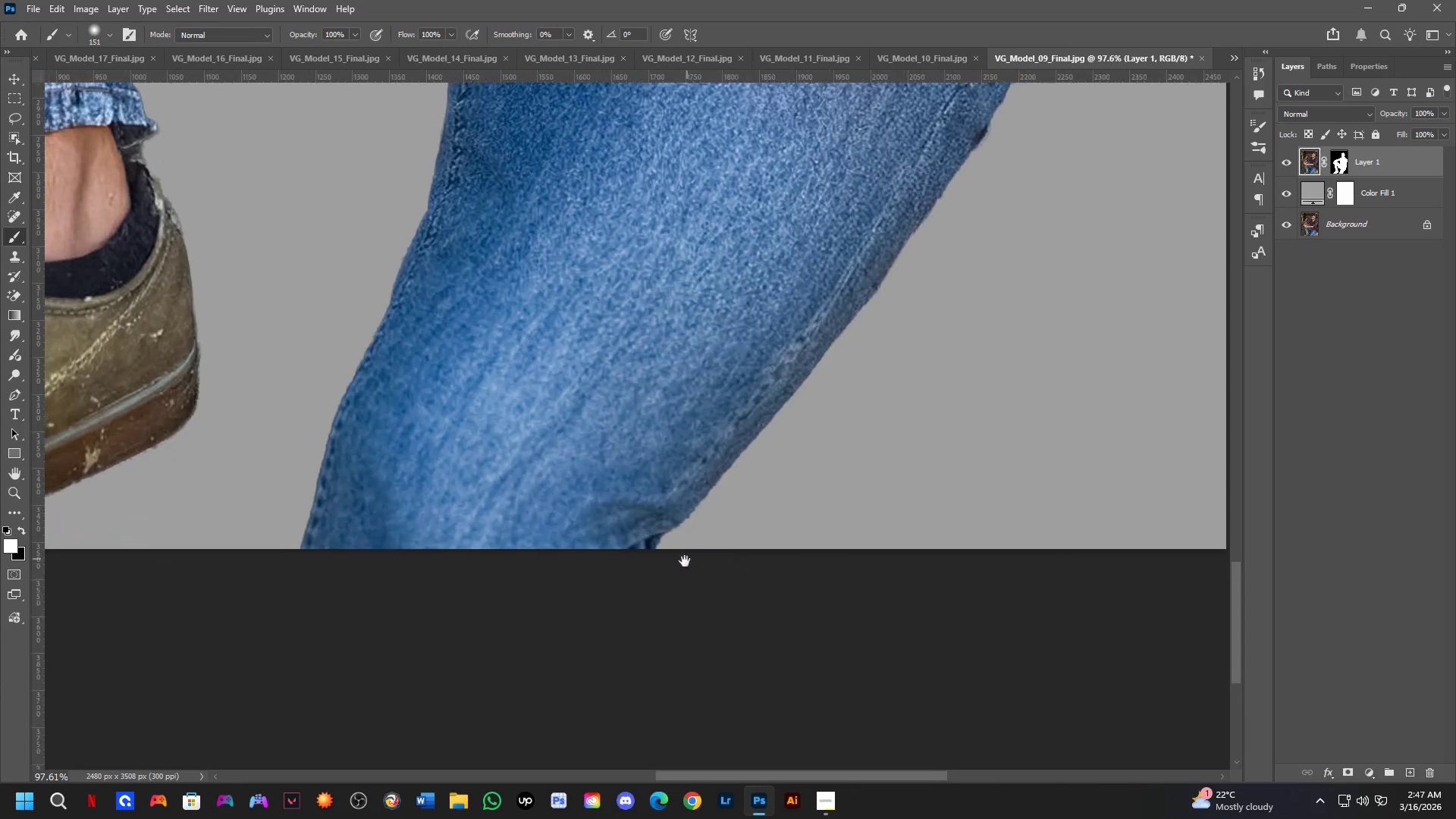 
left_click_drag(start_coordinate=[684, 562], to_coordinate=[822, 764])
 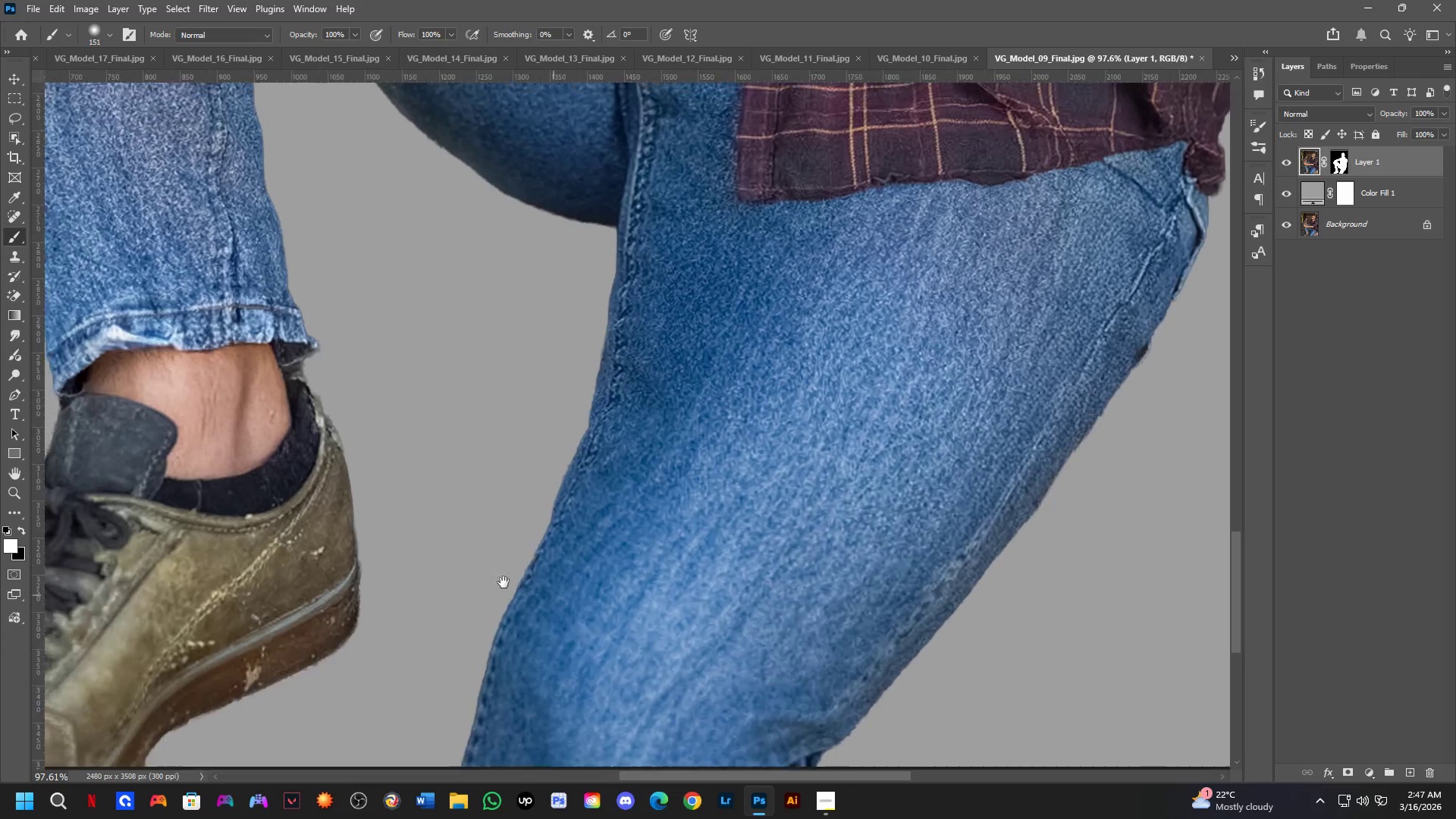 
hold_key(key=Space, duration=1.52)
 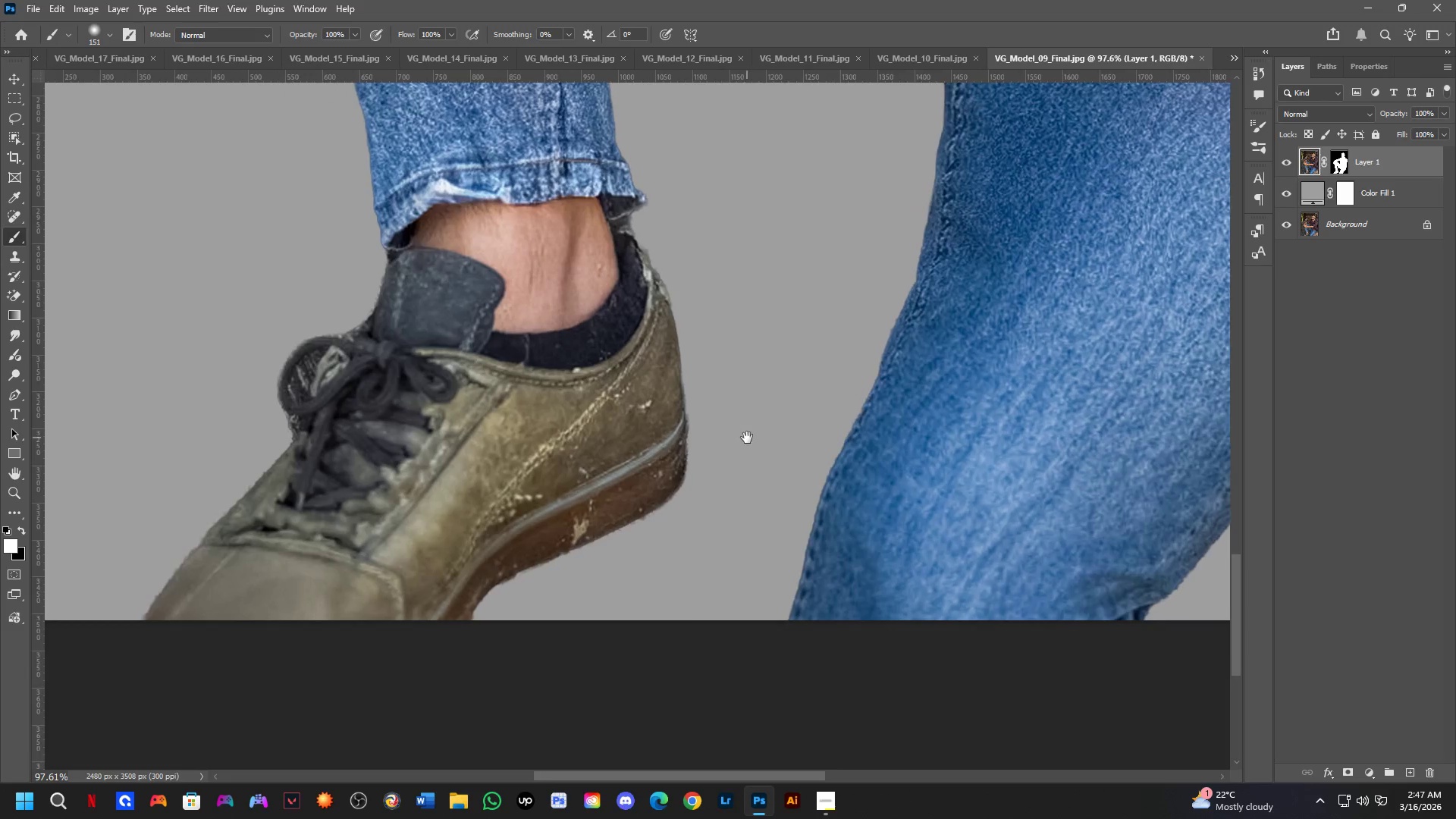 
left_click_drag(start_coordinate=[453, 562], to_coordinate=[720, 600])
 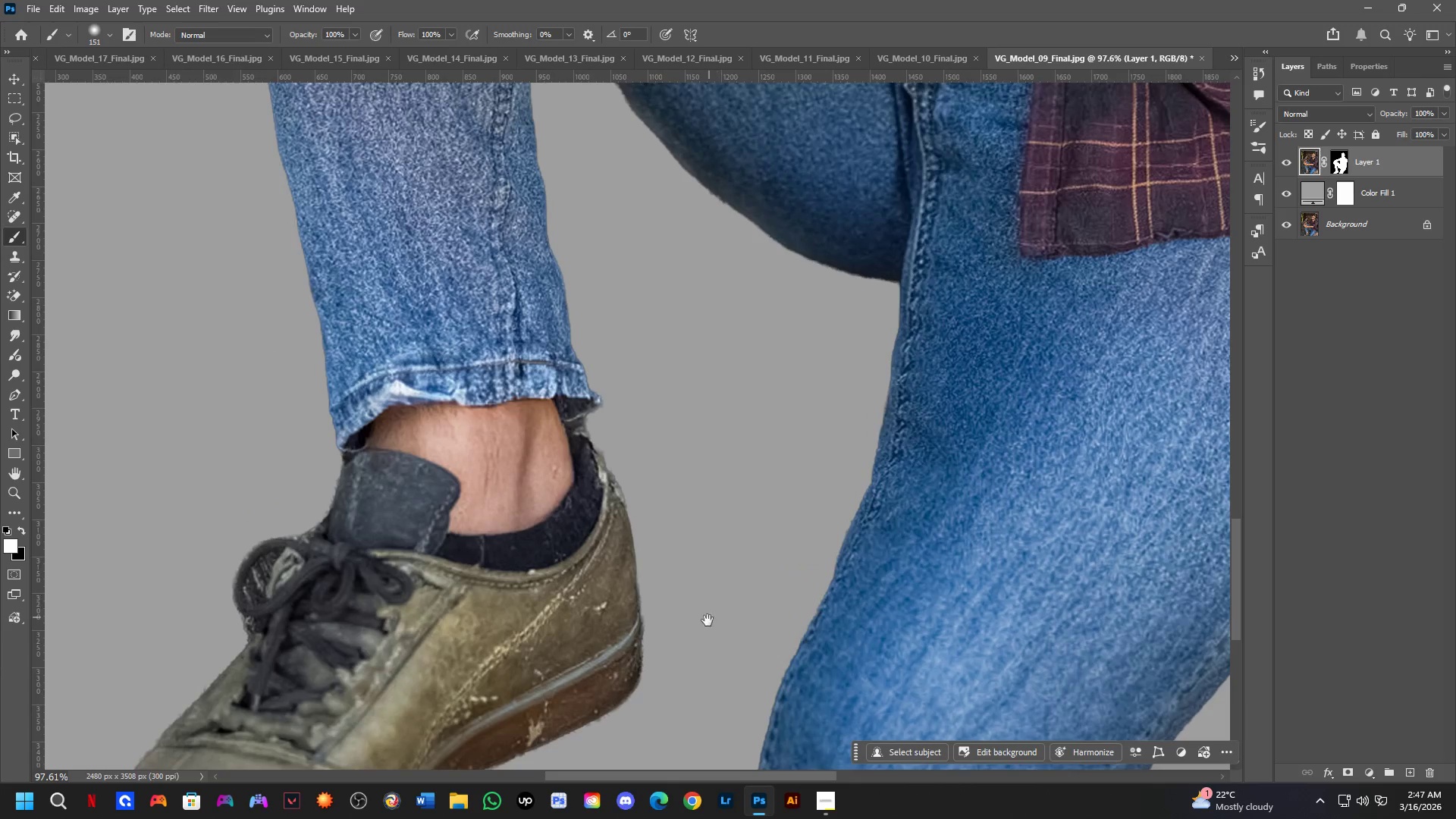 
hold_key(key=Space, duration=1.51)
 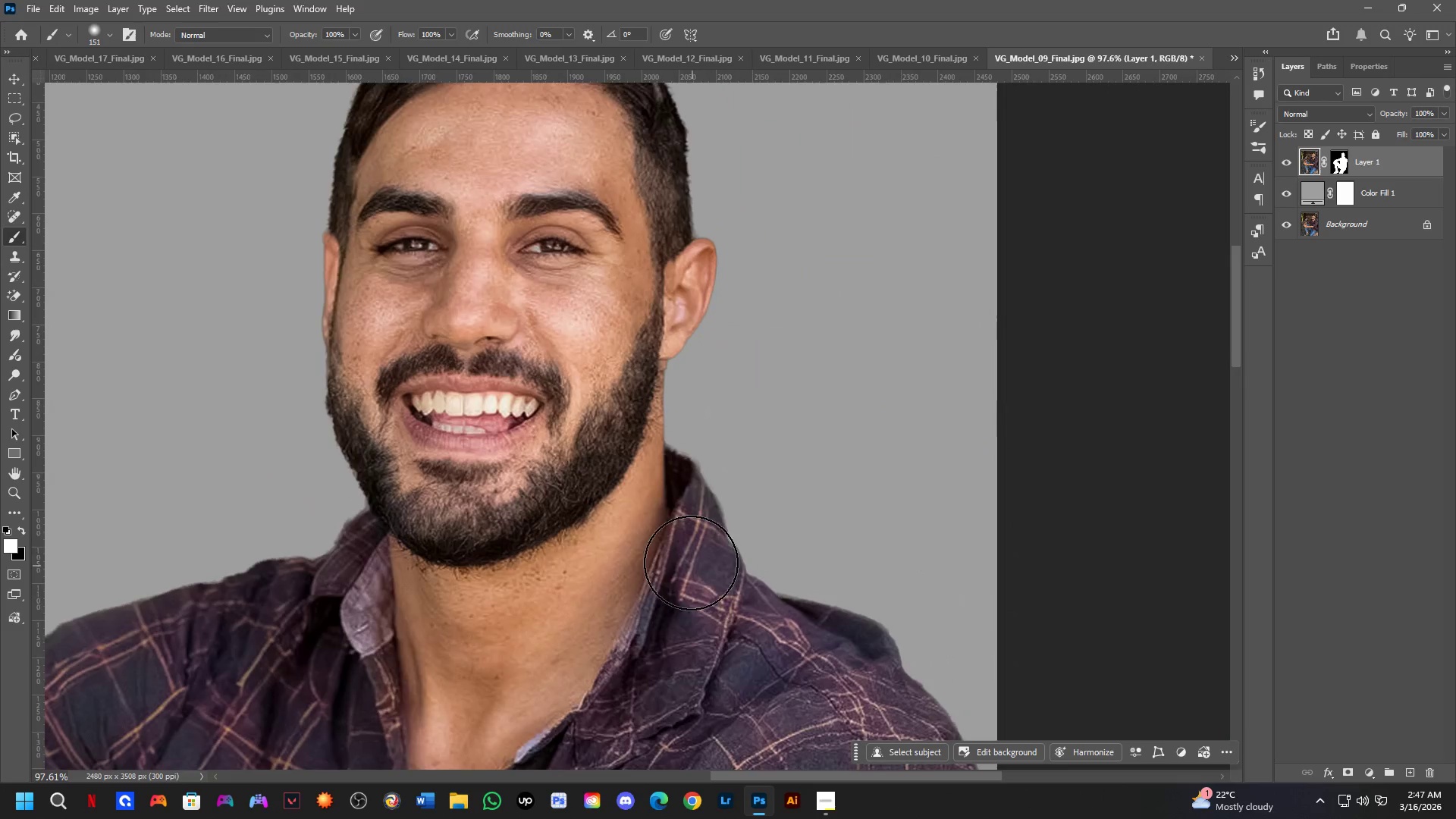 
left_click_drag(start_coordinate=[702, 639], to_coordinate=[645, 689])
 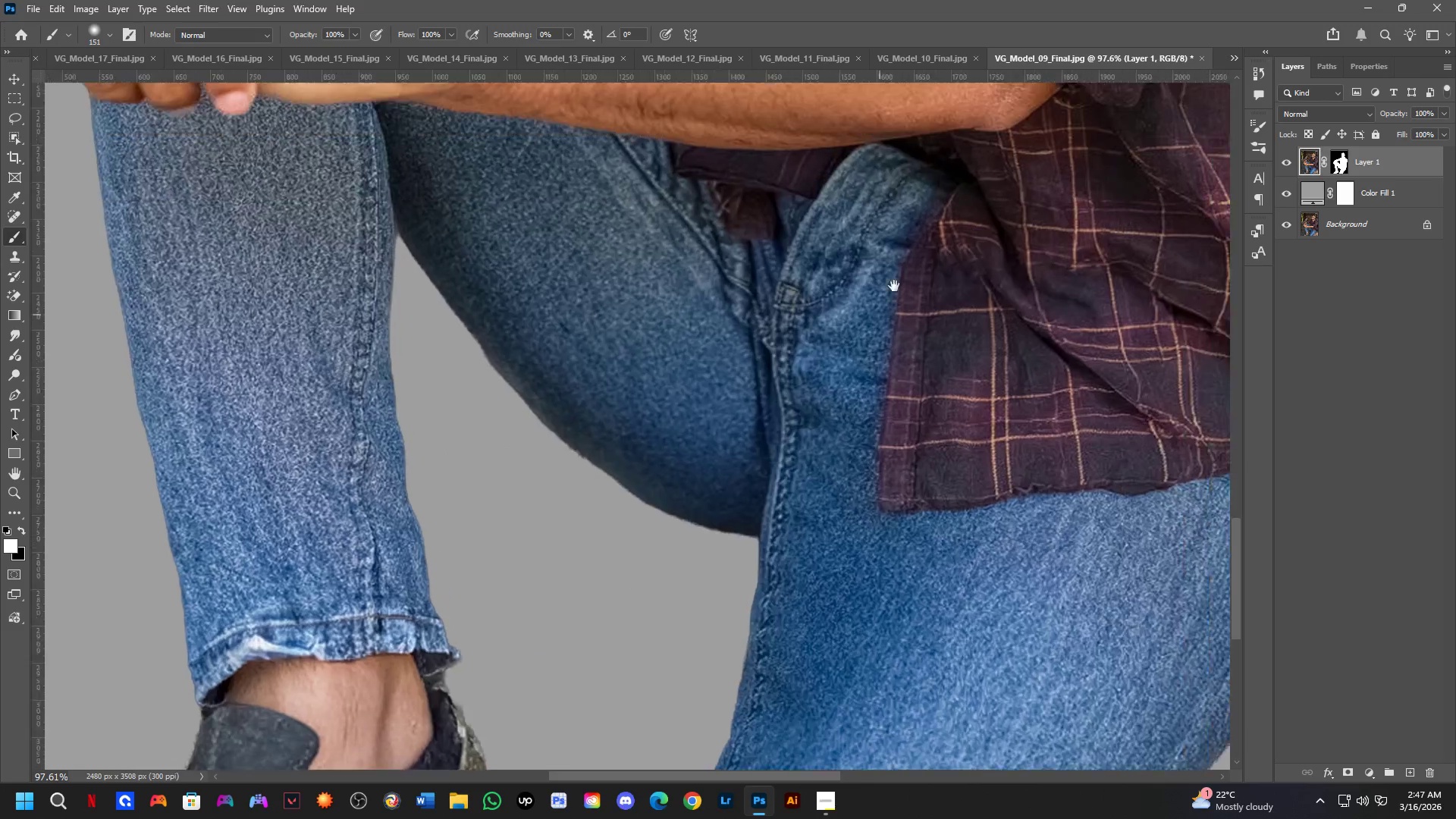 
left_click_drag(start_coordinate=[901, 268], to_coordinate=[664, 811])
 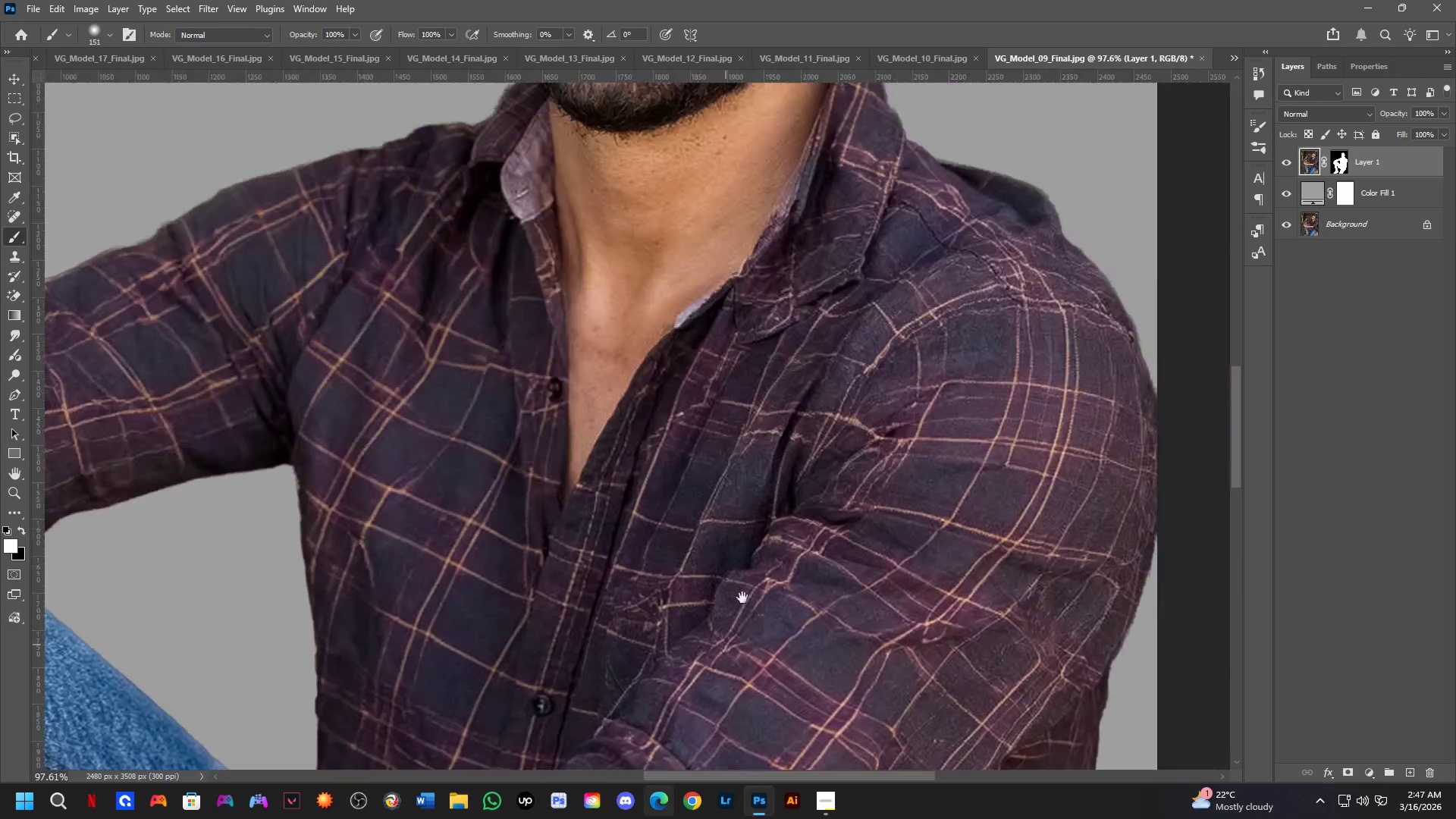 
left_click_drag(start_coordinate=[787, 479], to_coordinate=[737, 664])
 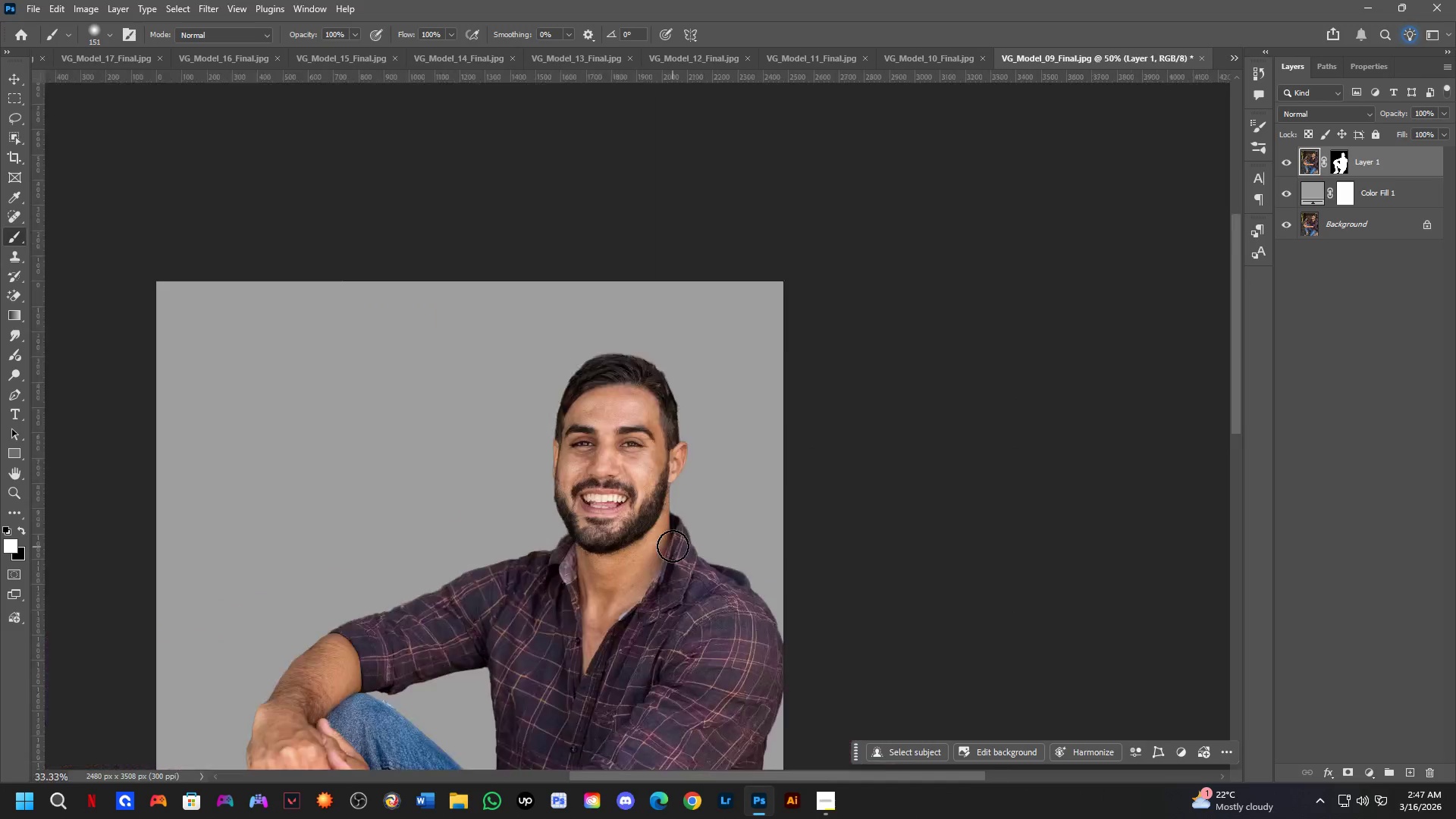 
hold_key(key=Space, duration=0.42)
 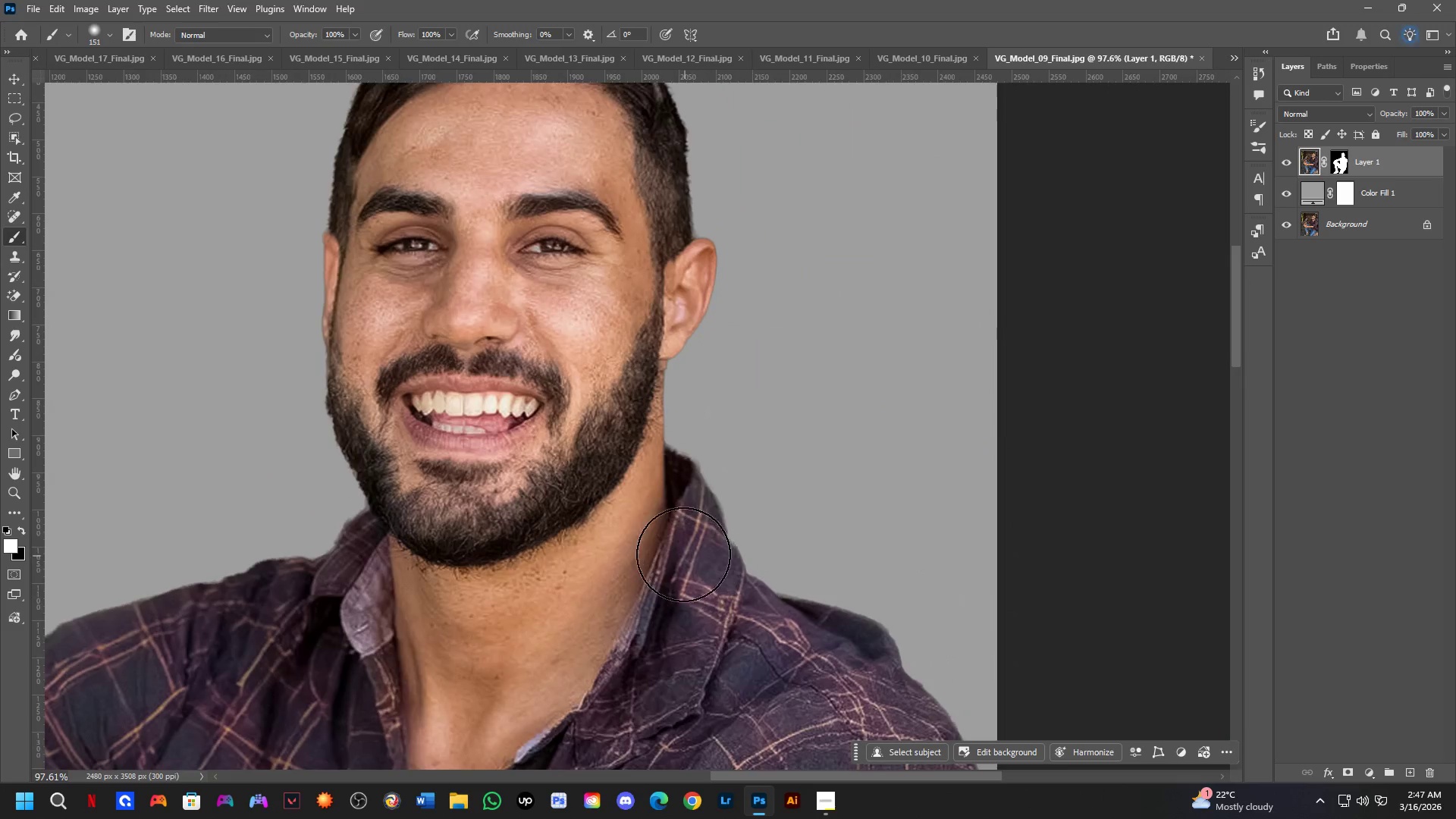 
key(Shift+ShiftLeft)
 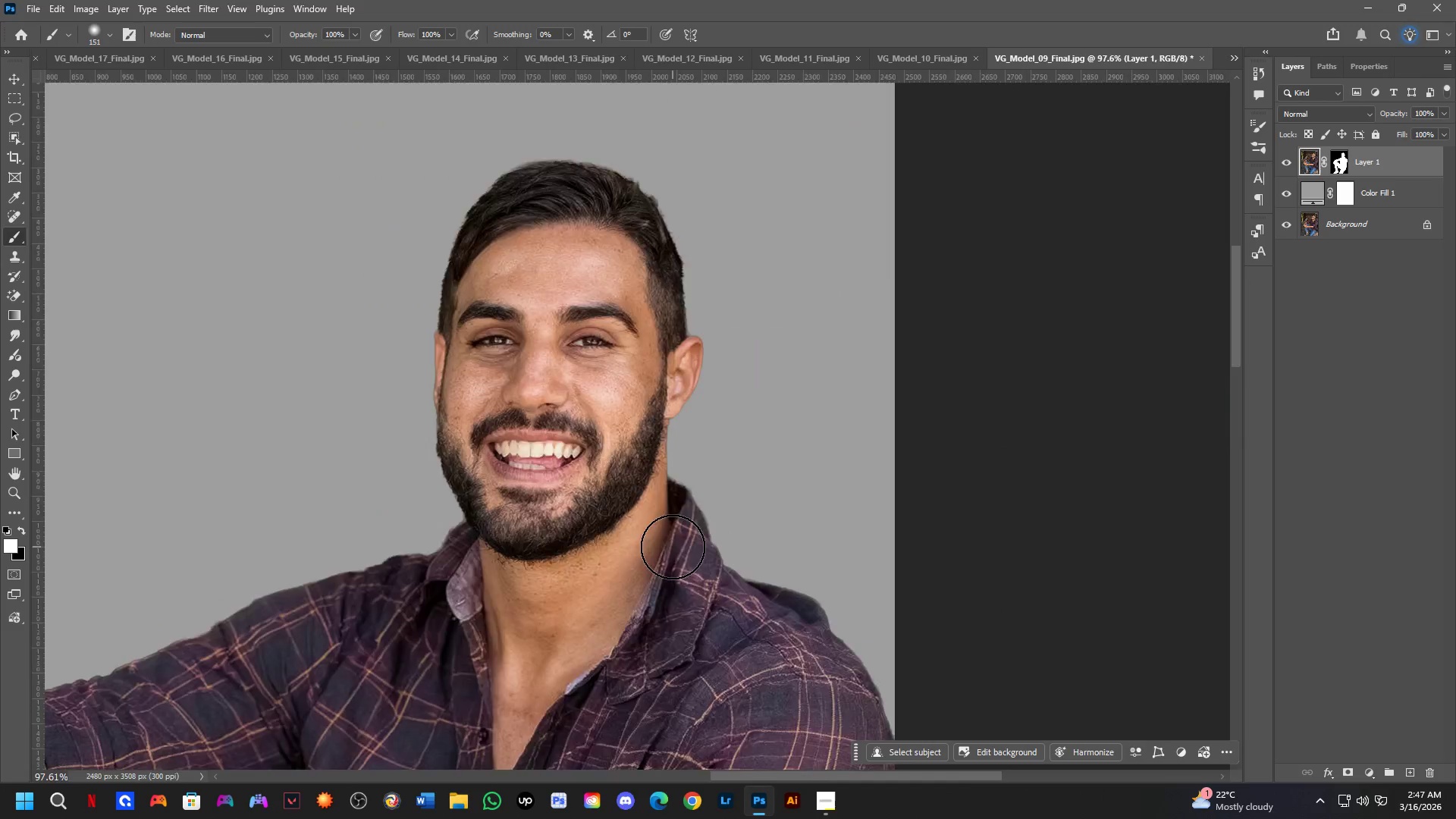 
hold_key(key=Space, duration=0.38)
 